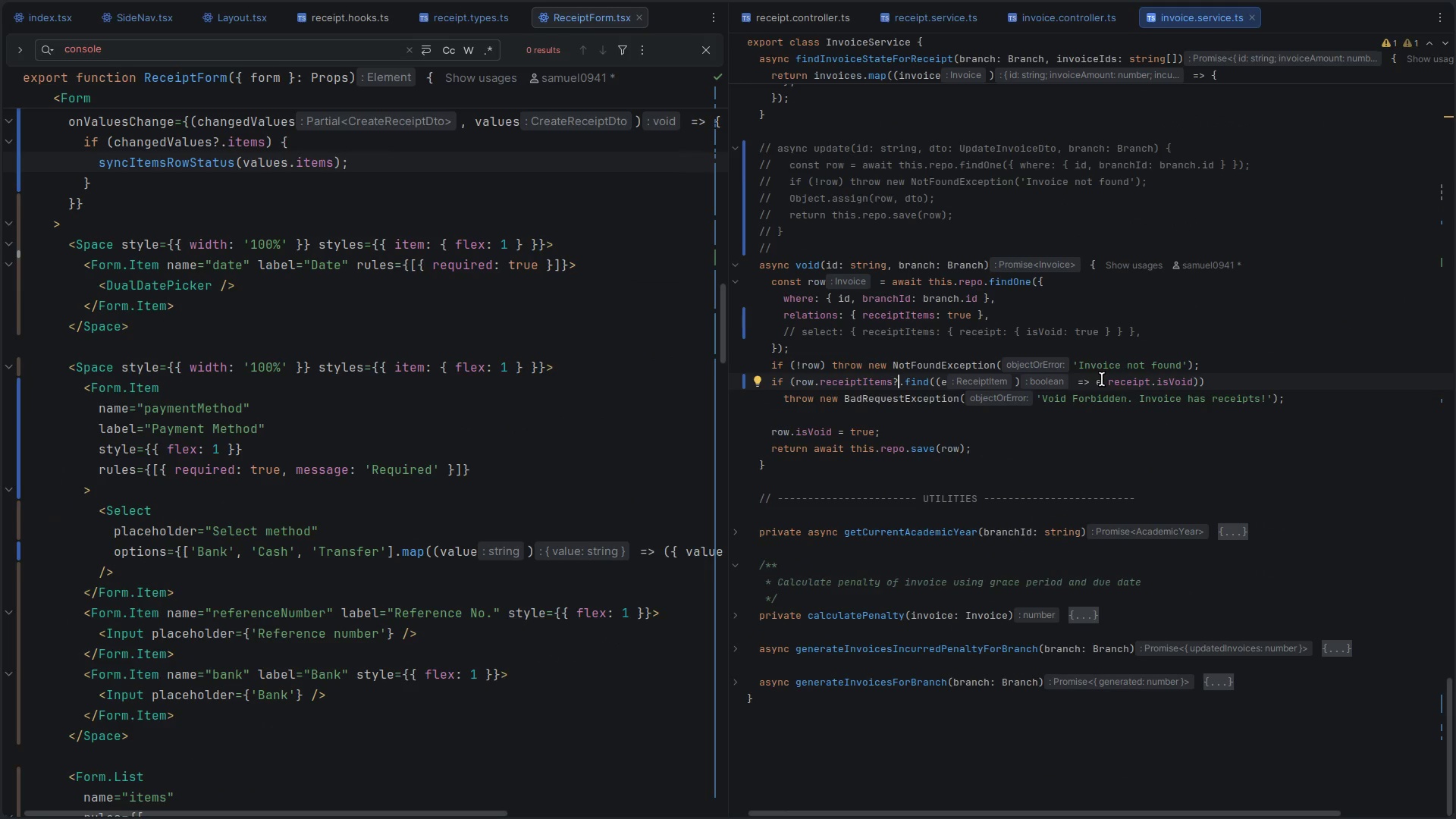 
left_click([971, 316])
 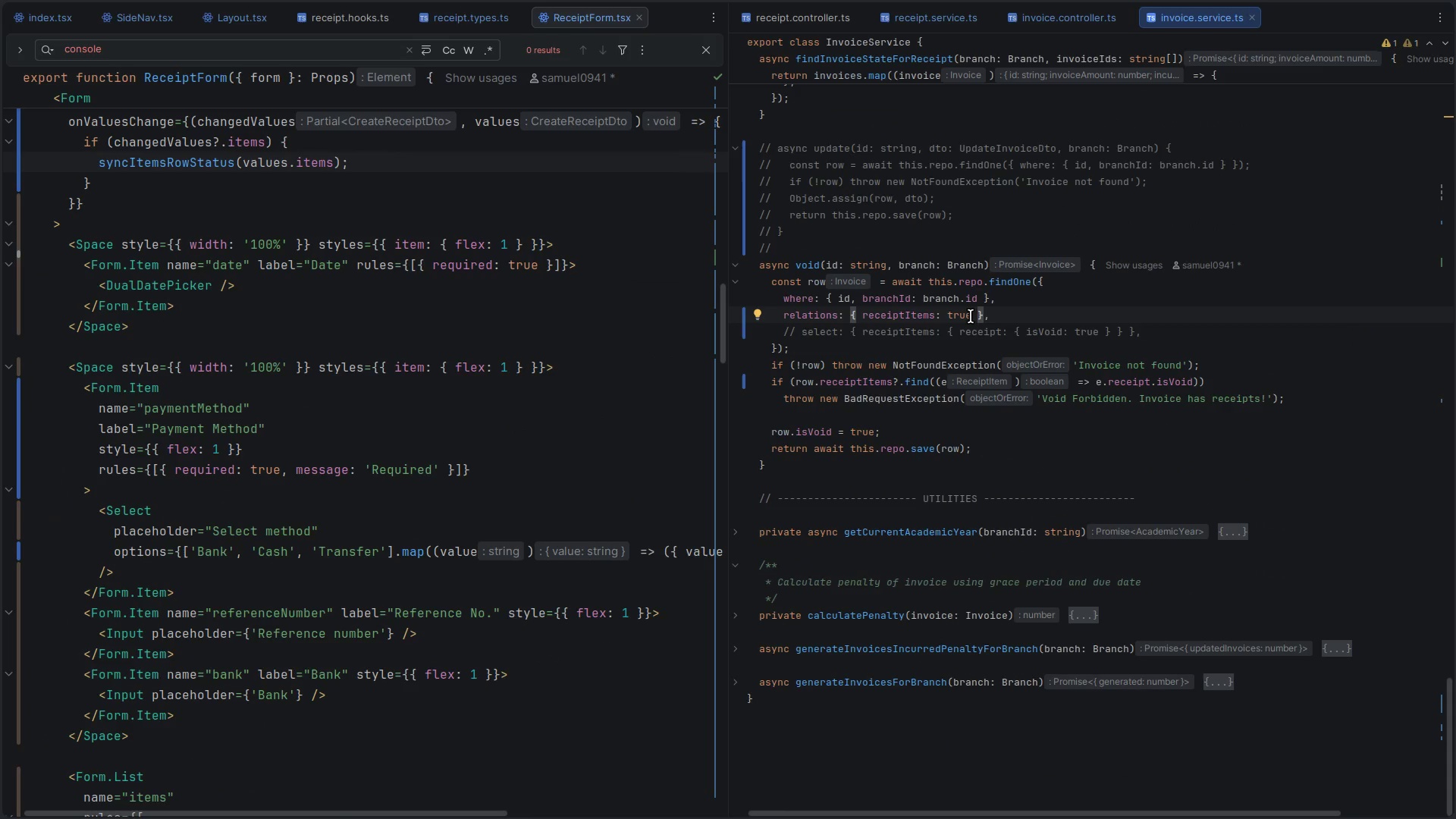 
double_click([959, 315])
 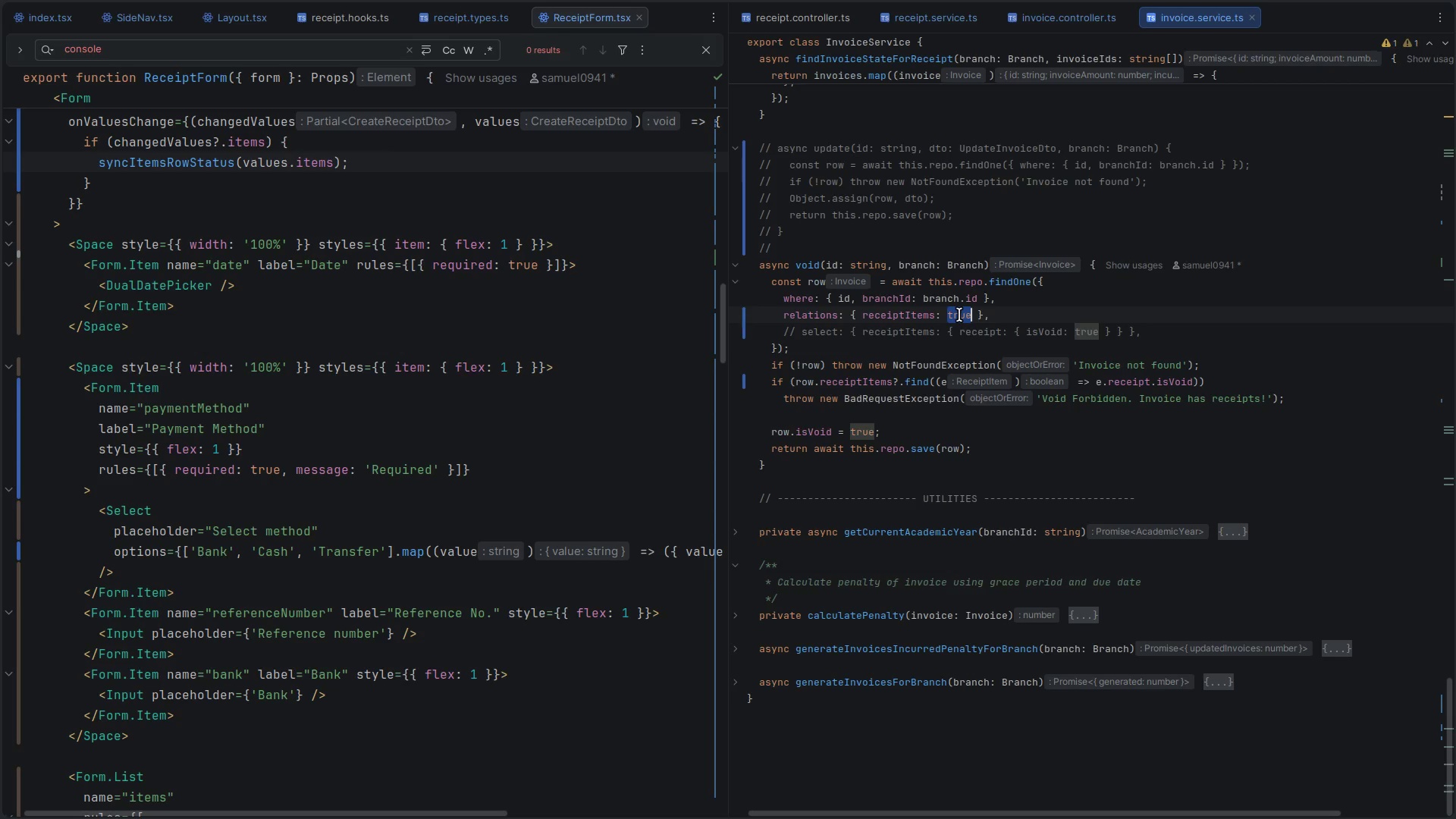 
type({re)
 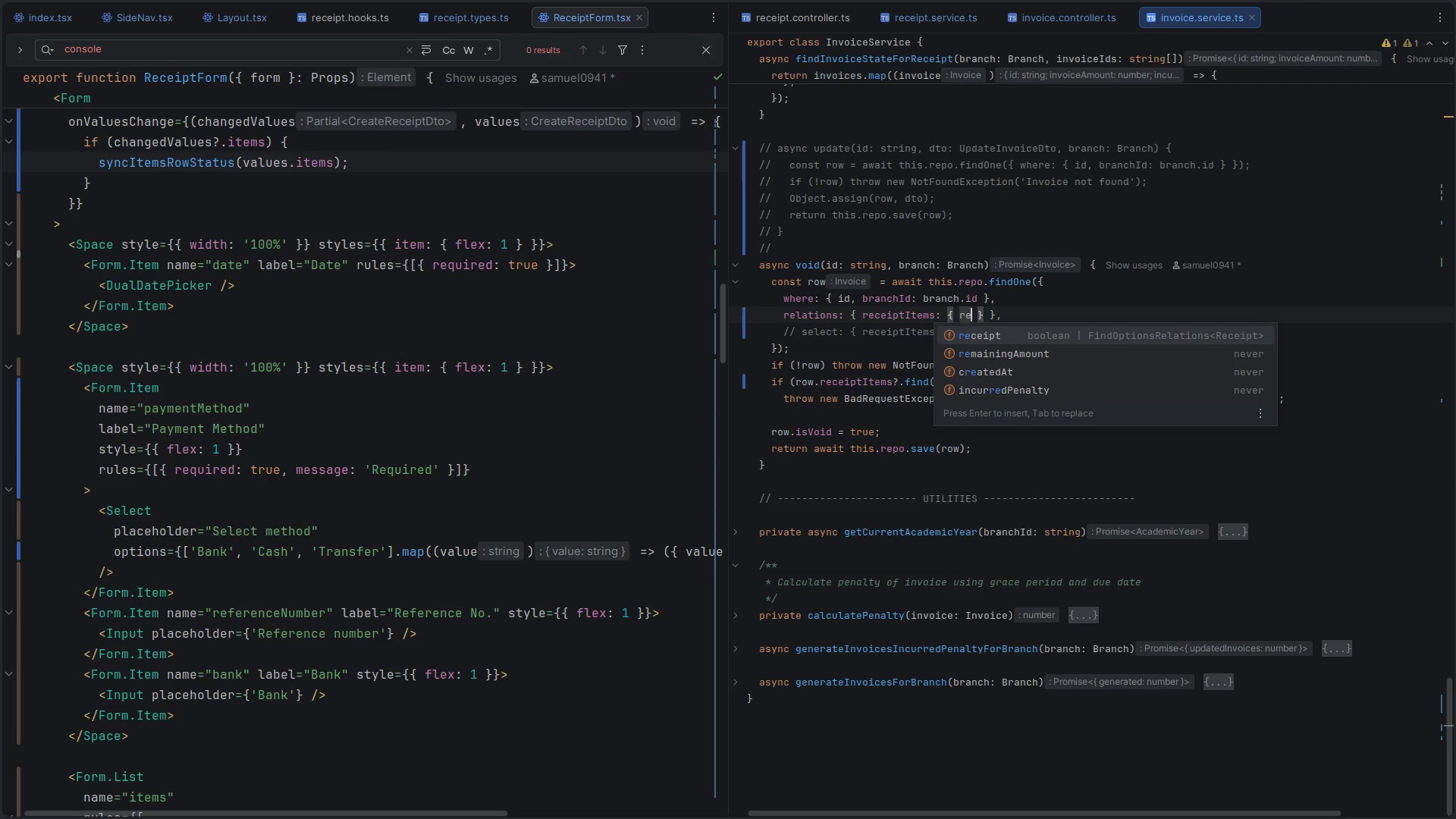 
key(Enter)
 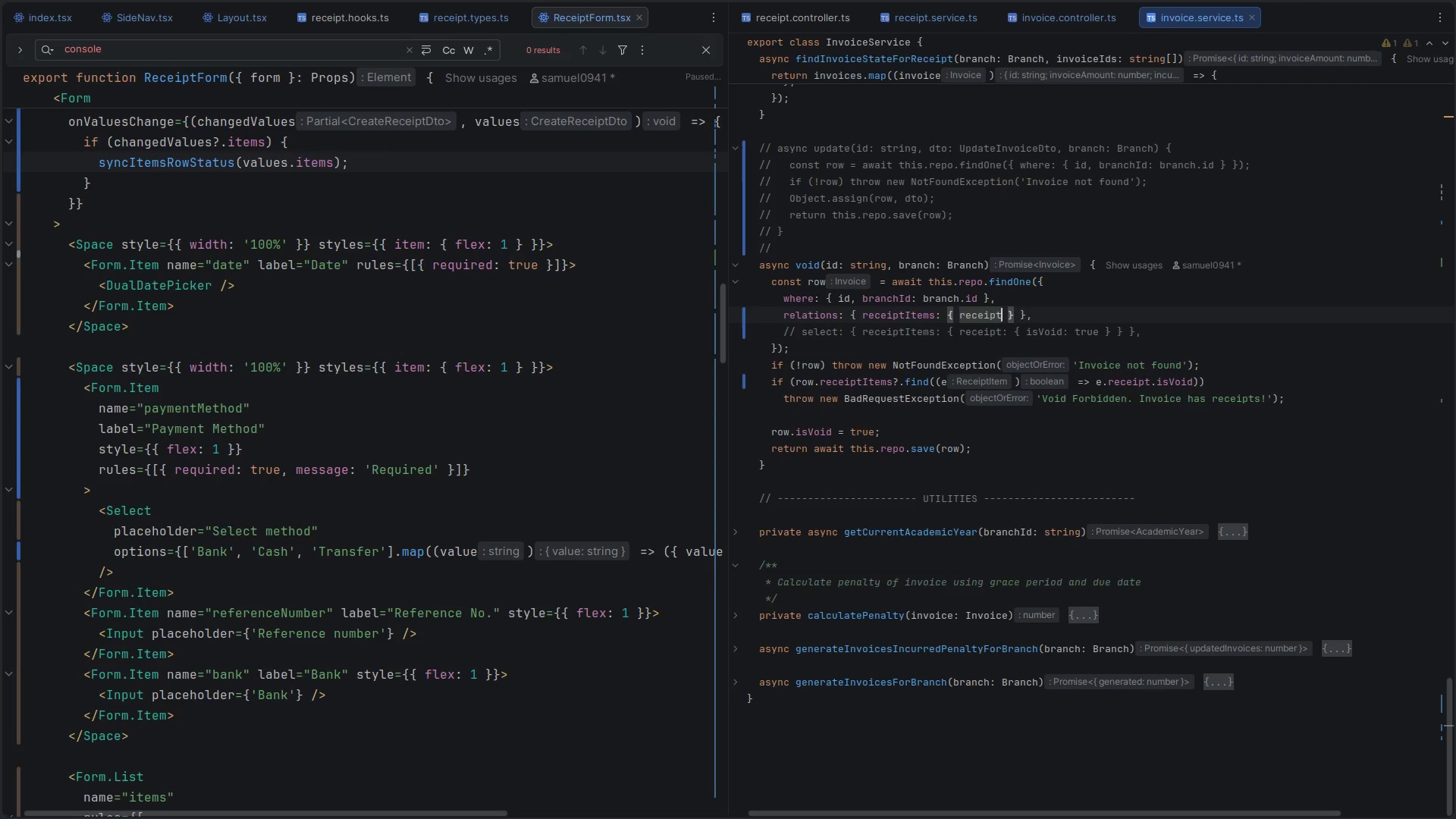 
type(:true)
 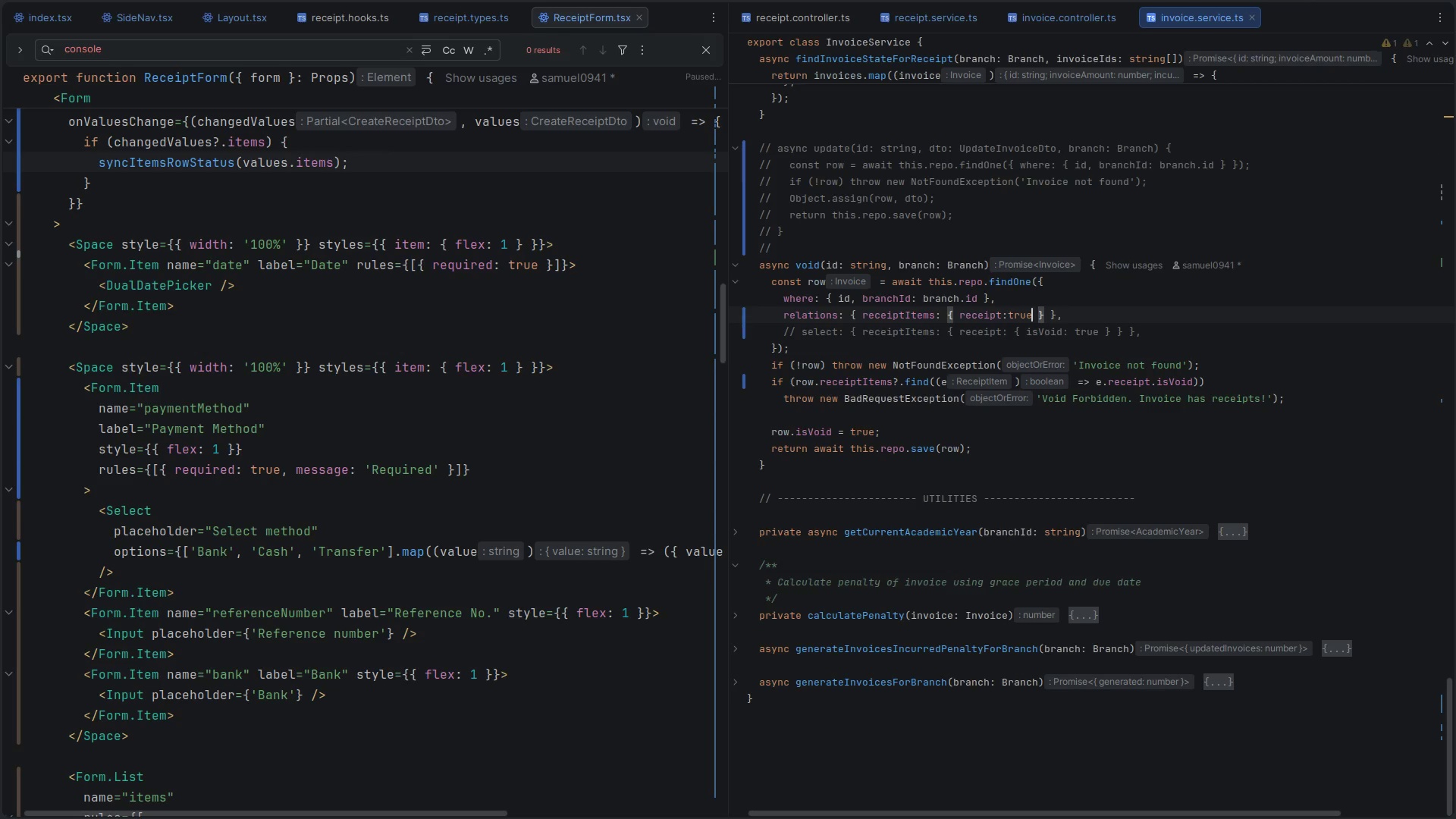 
key(Control+S)
 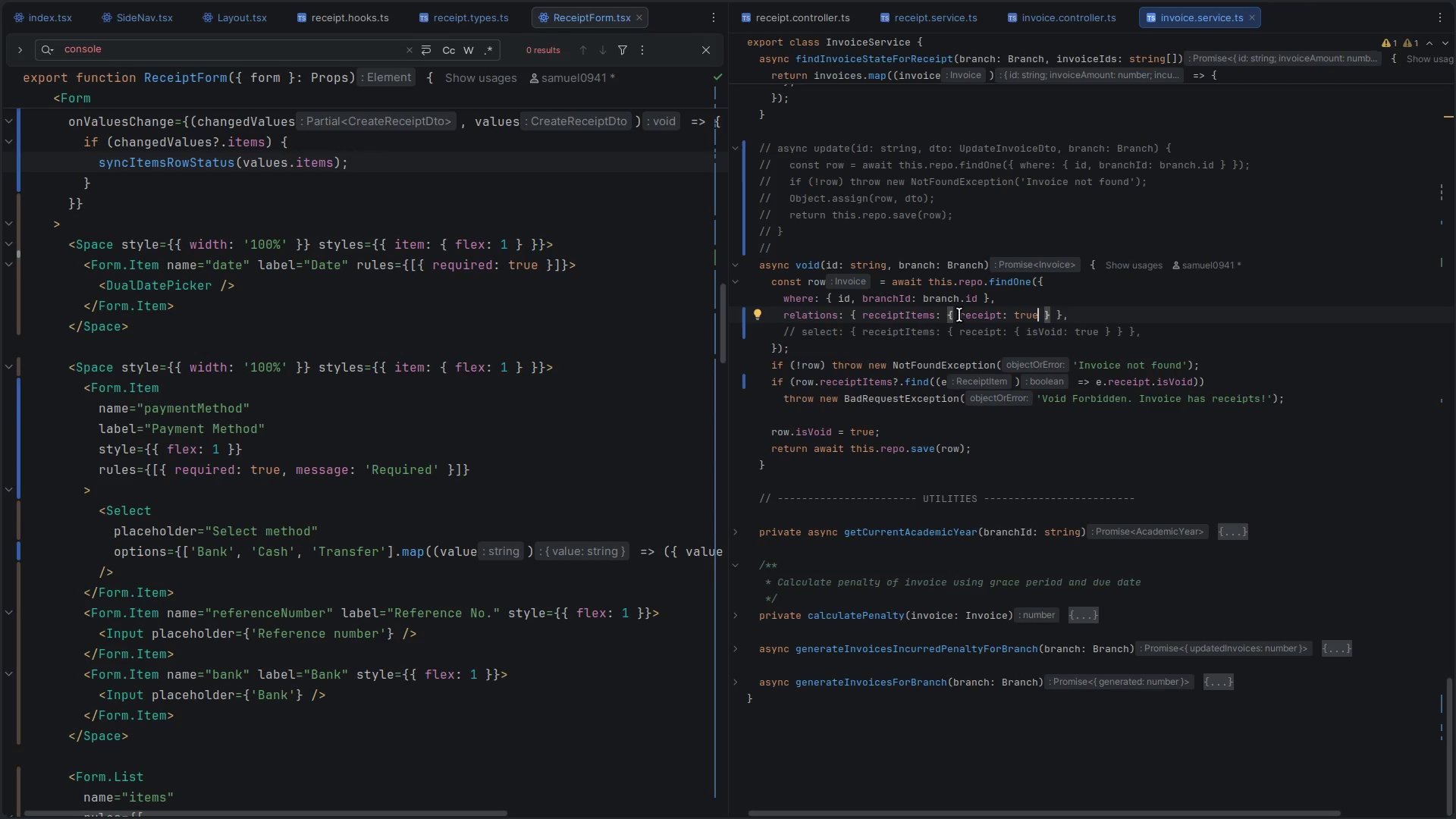 
wait(5.92)
 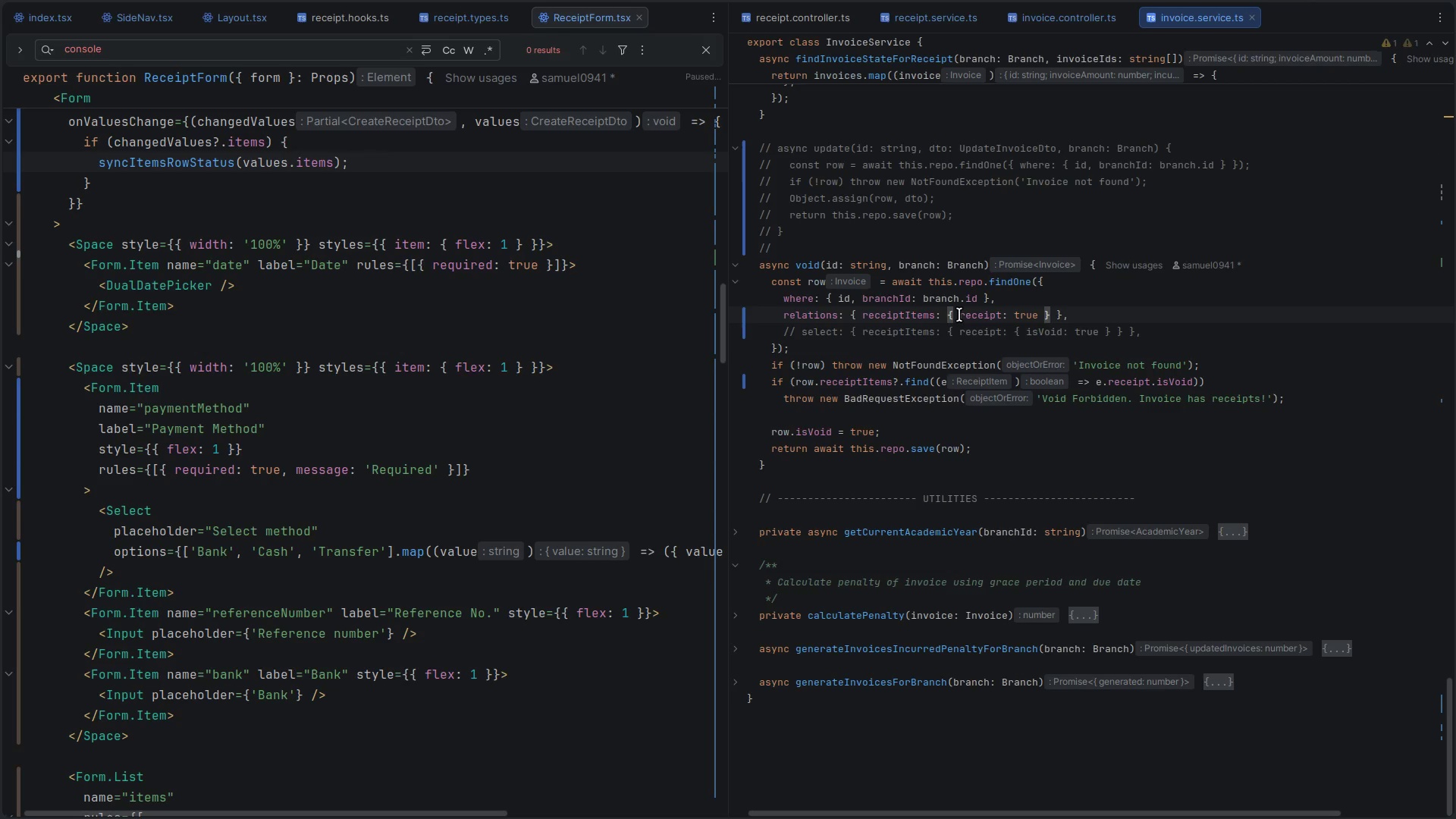 
key(Control+Backquote)
 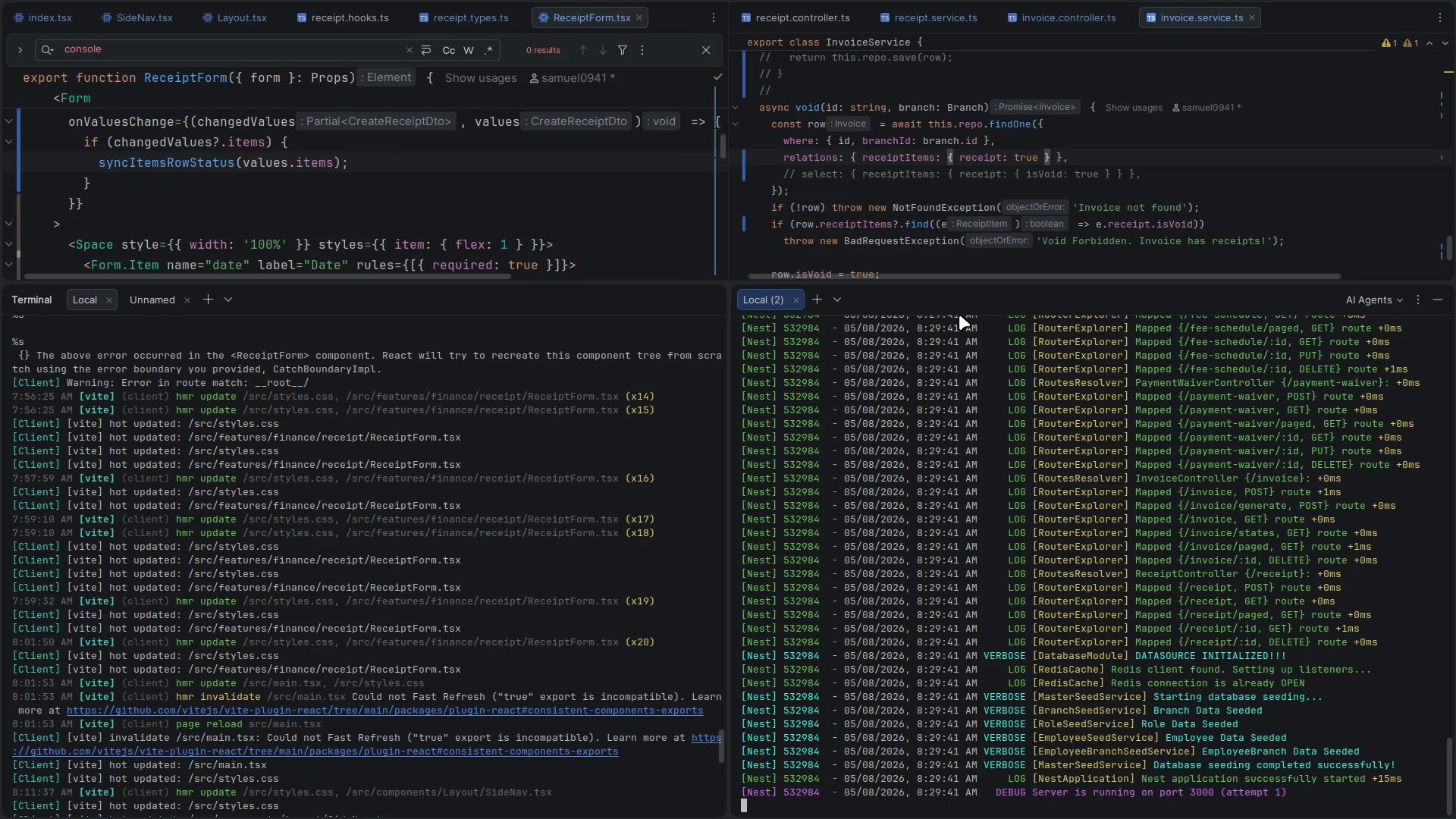 
key(Meta+MetaLeft)
 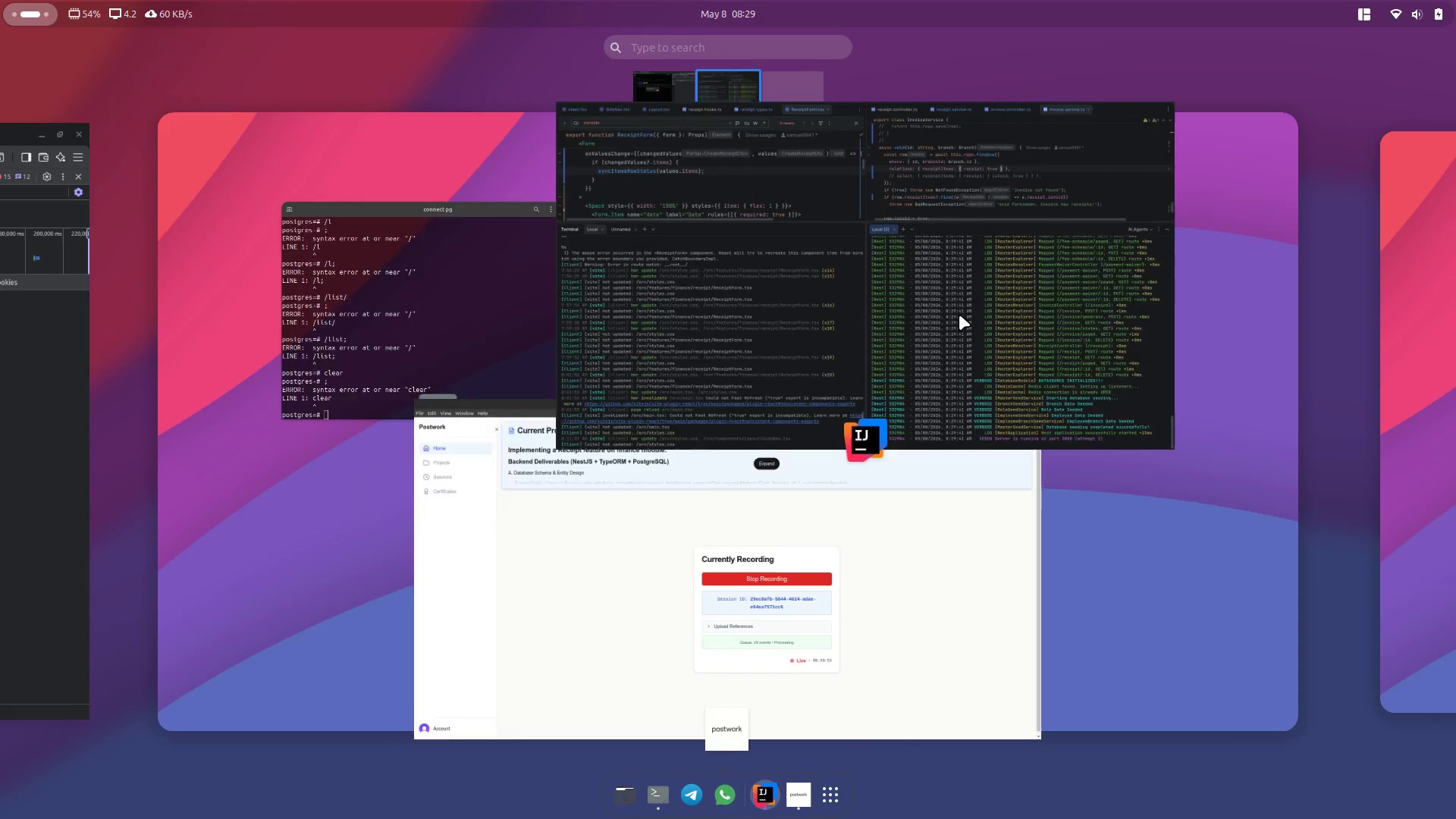 
left_click([743, 360])
 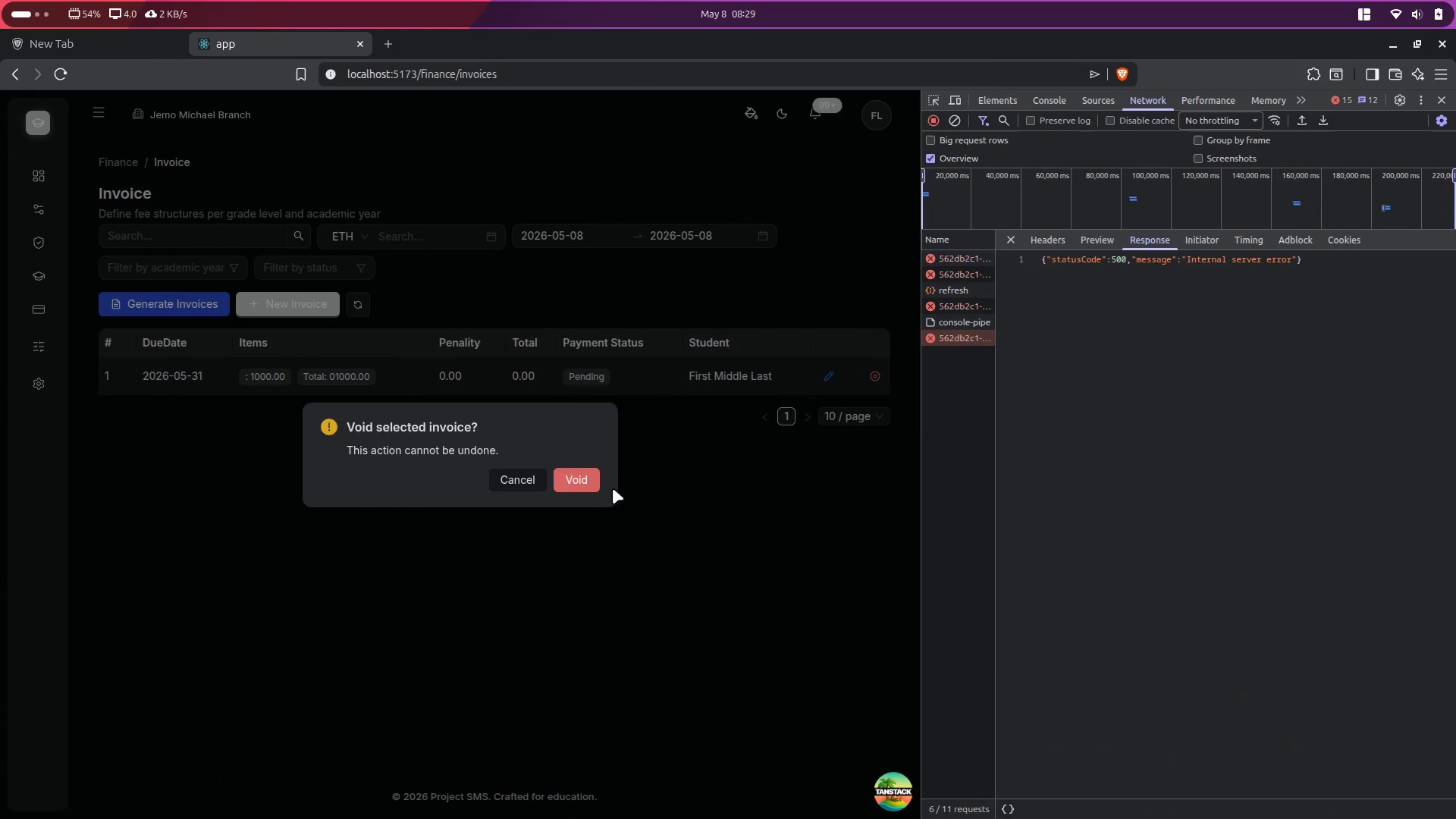 
scroll: coordinate [959, 315], scroll_direction: up, amount: 6.0
 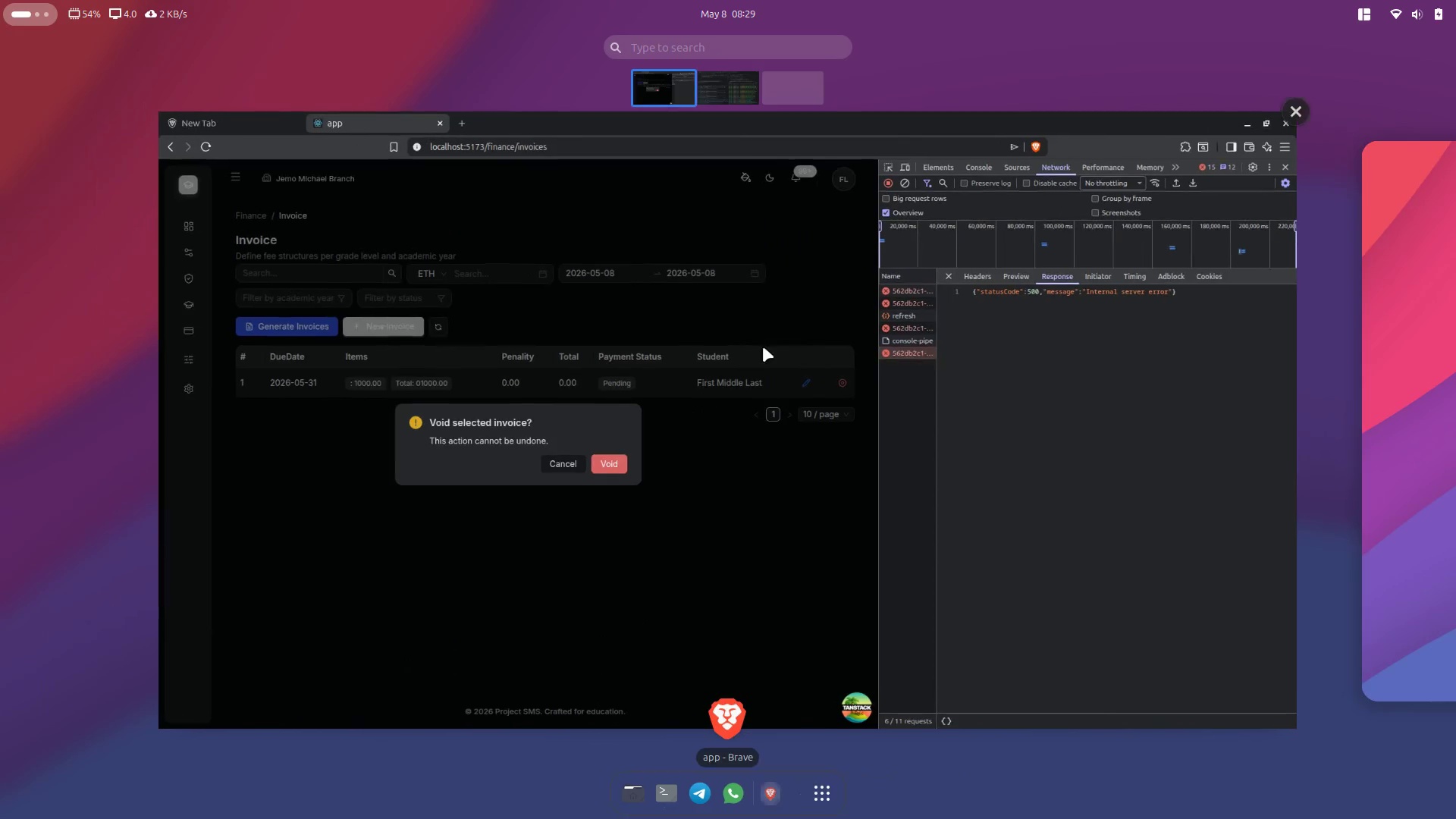 
left_click([576, 483])
 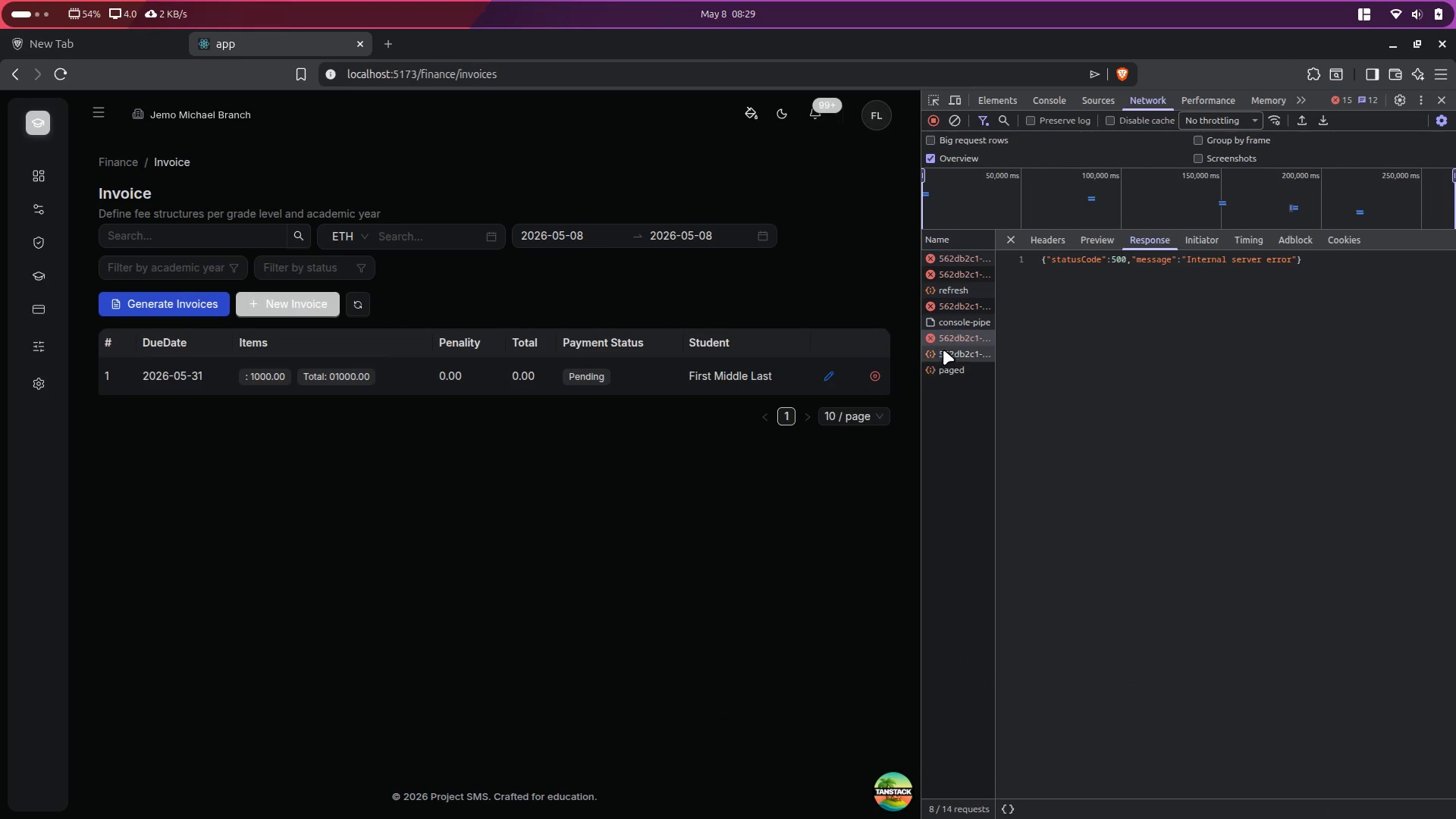 
left_click([950, 348])
 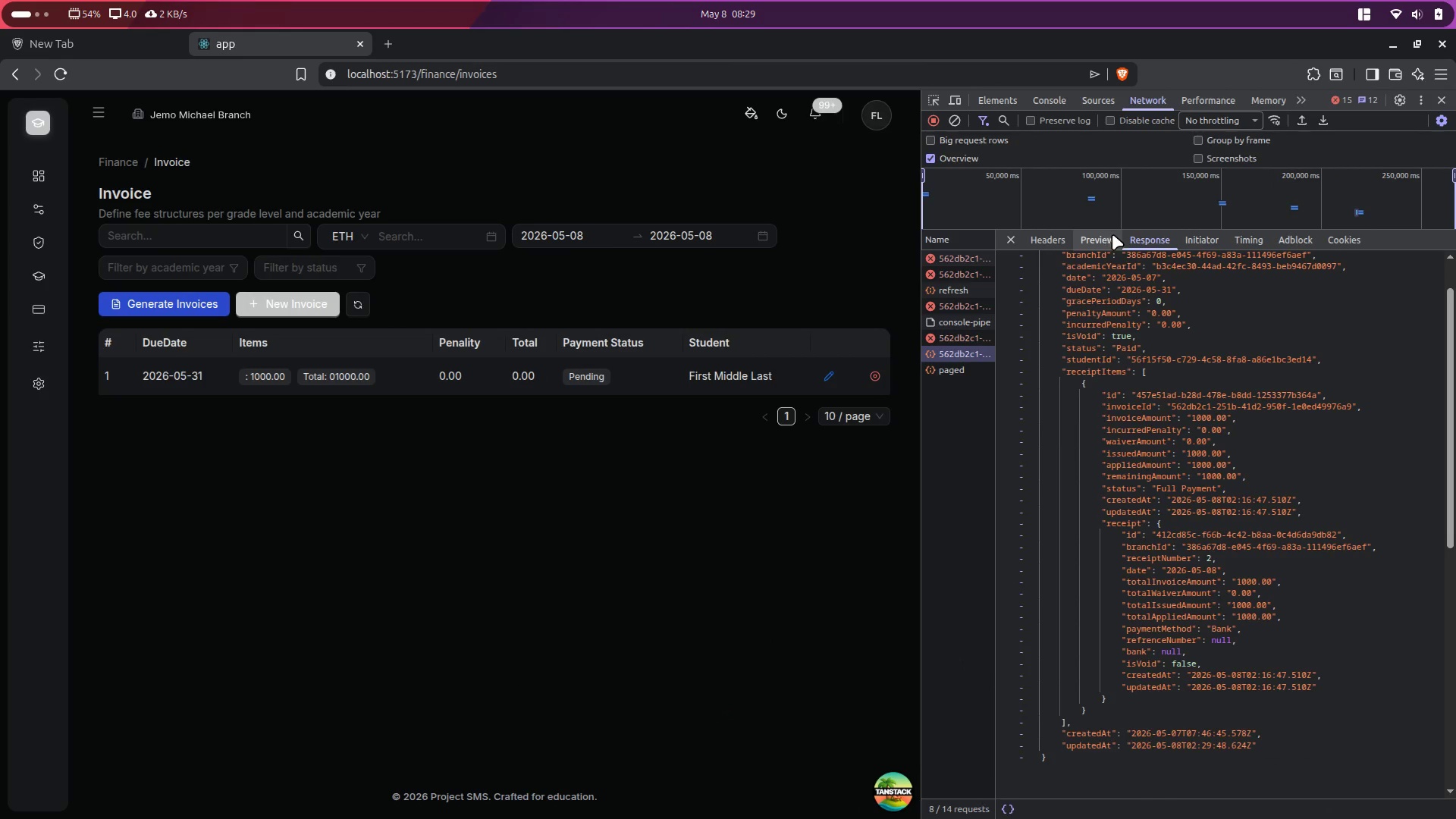 
left_click([1094, 244])
 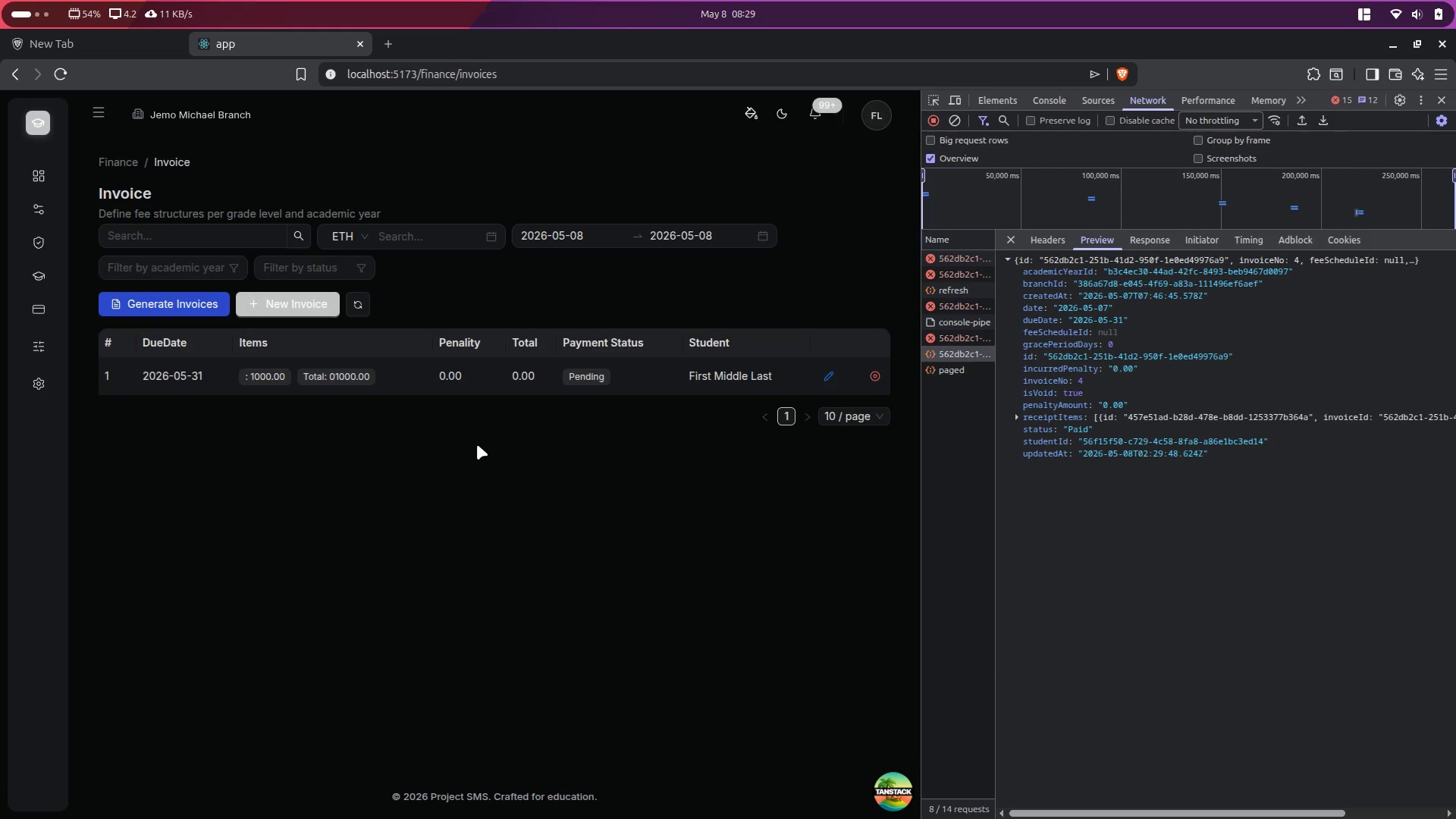 
left_click([360, 300])
 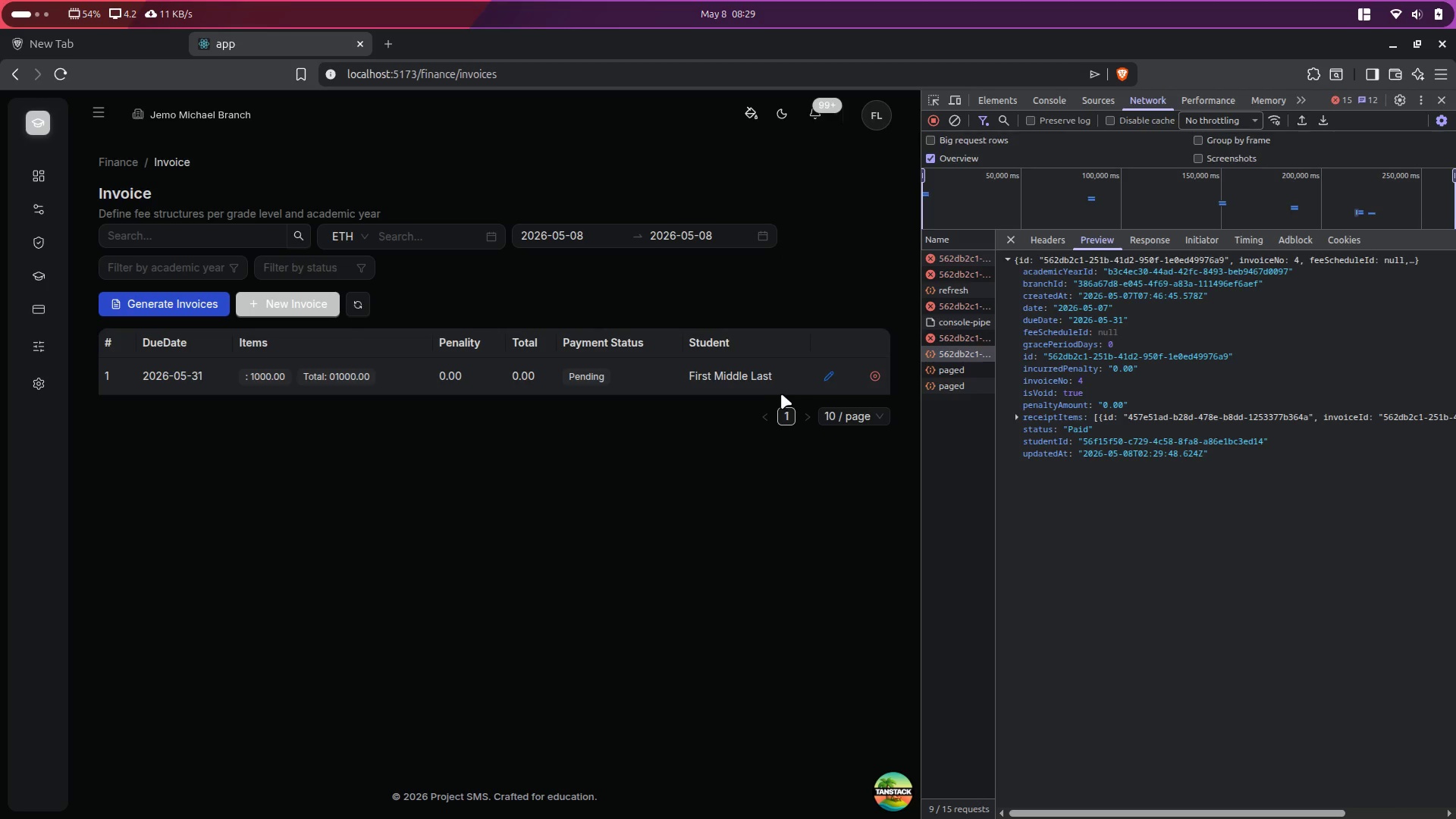 
left_click([949, 375])
 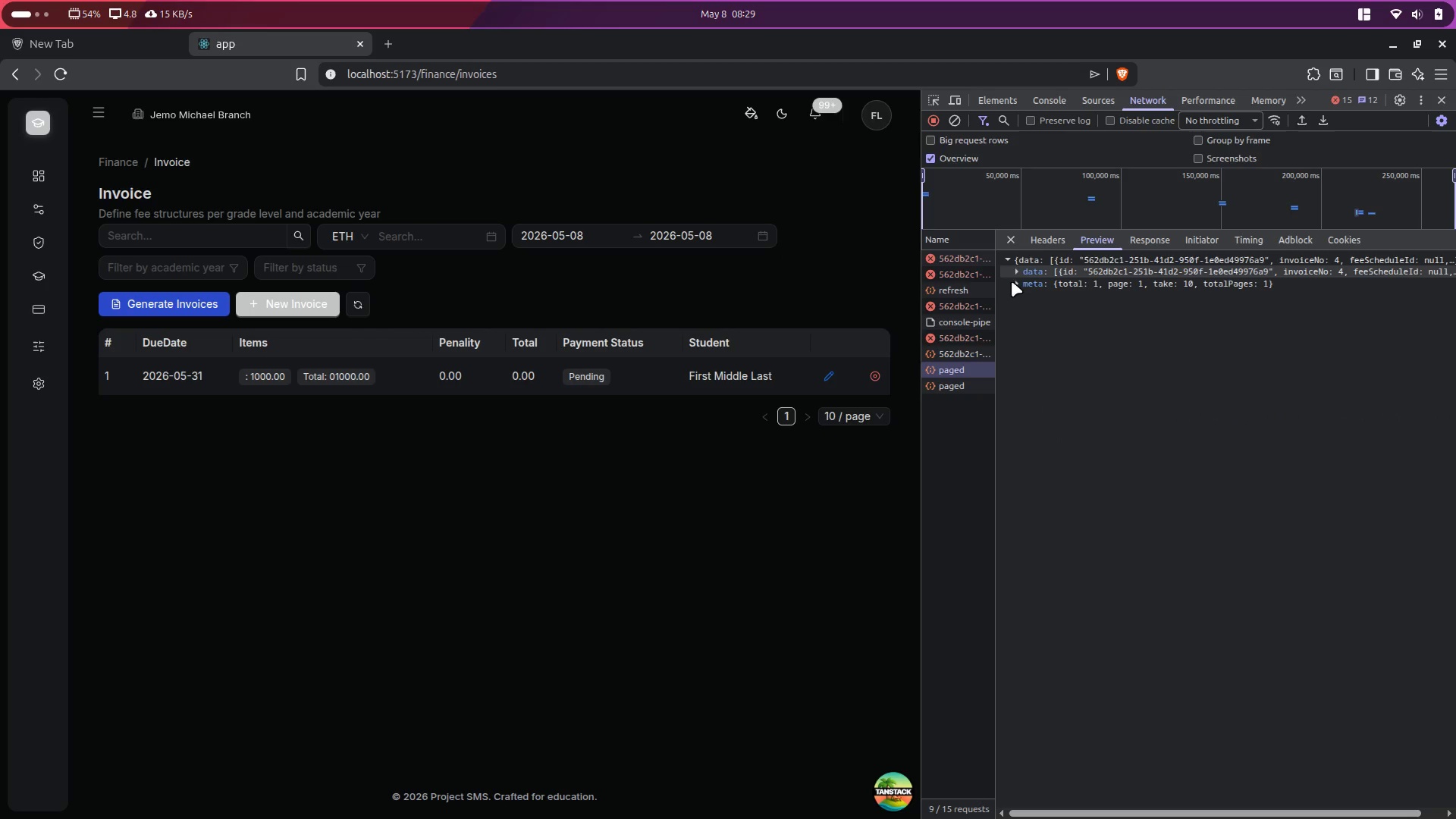 
left_click([957, 385])
 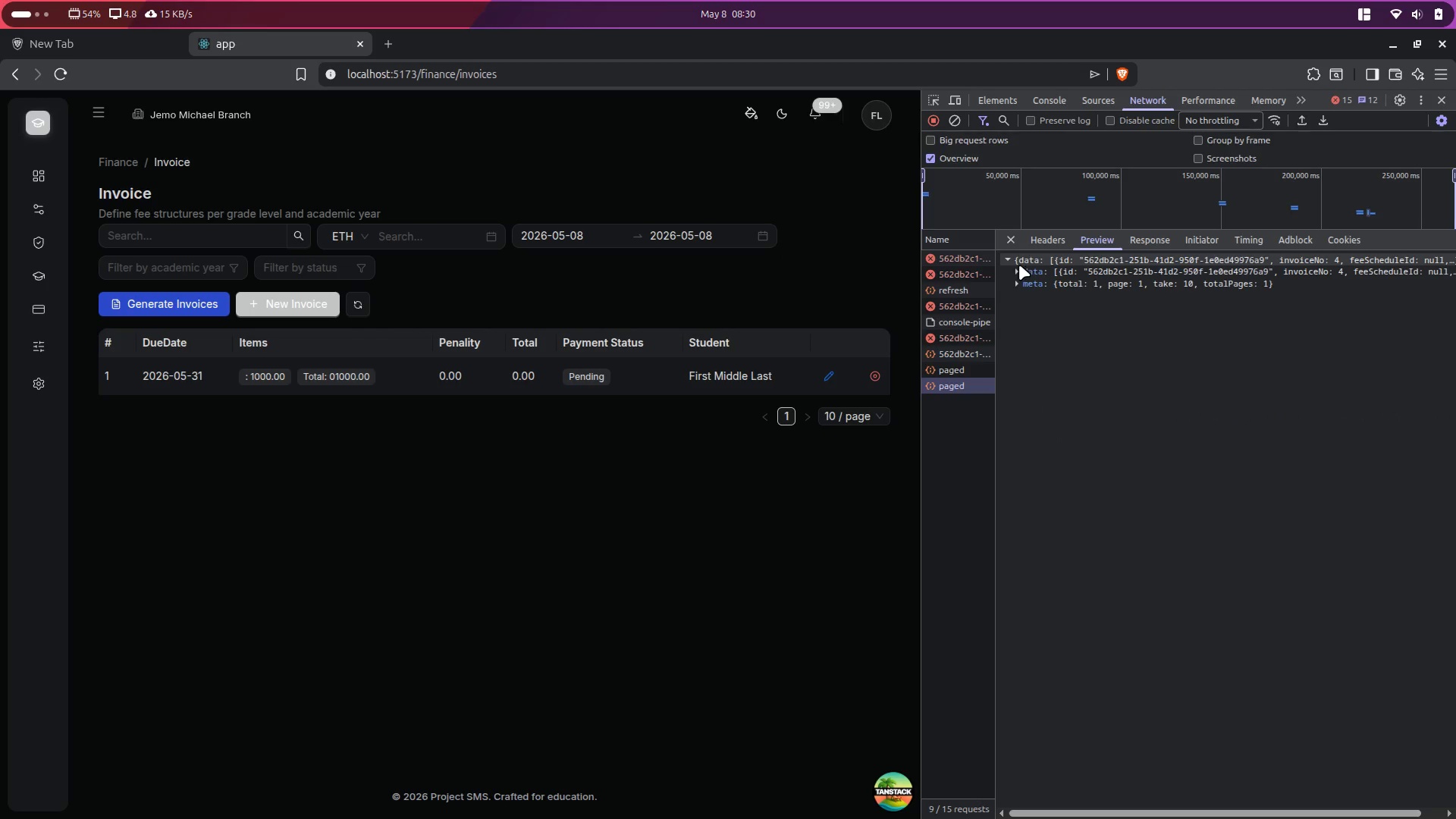 
left_click([1012, 268])
 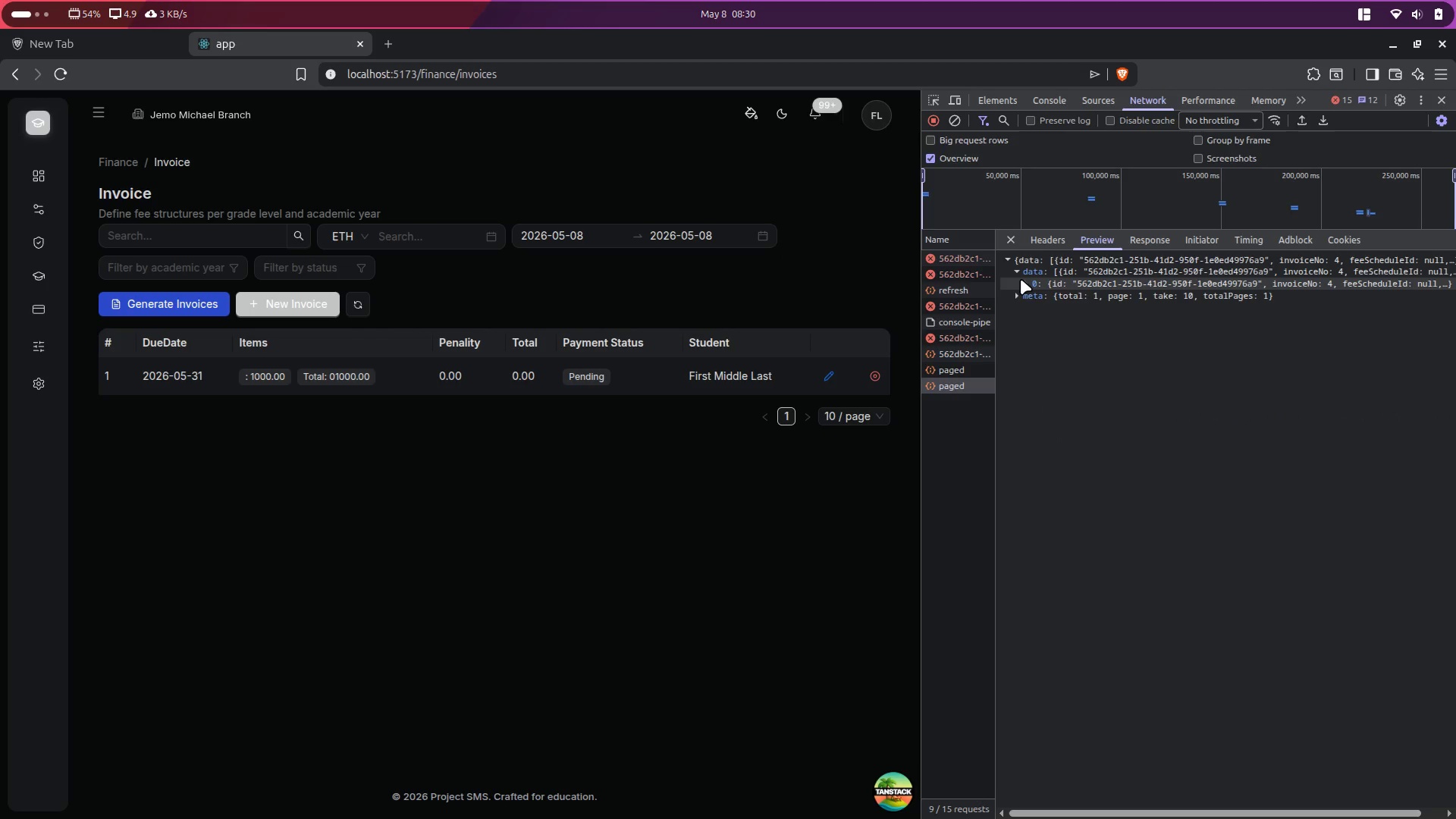 
left_click([1025, 281])
 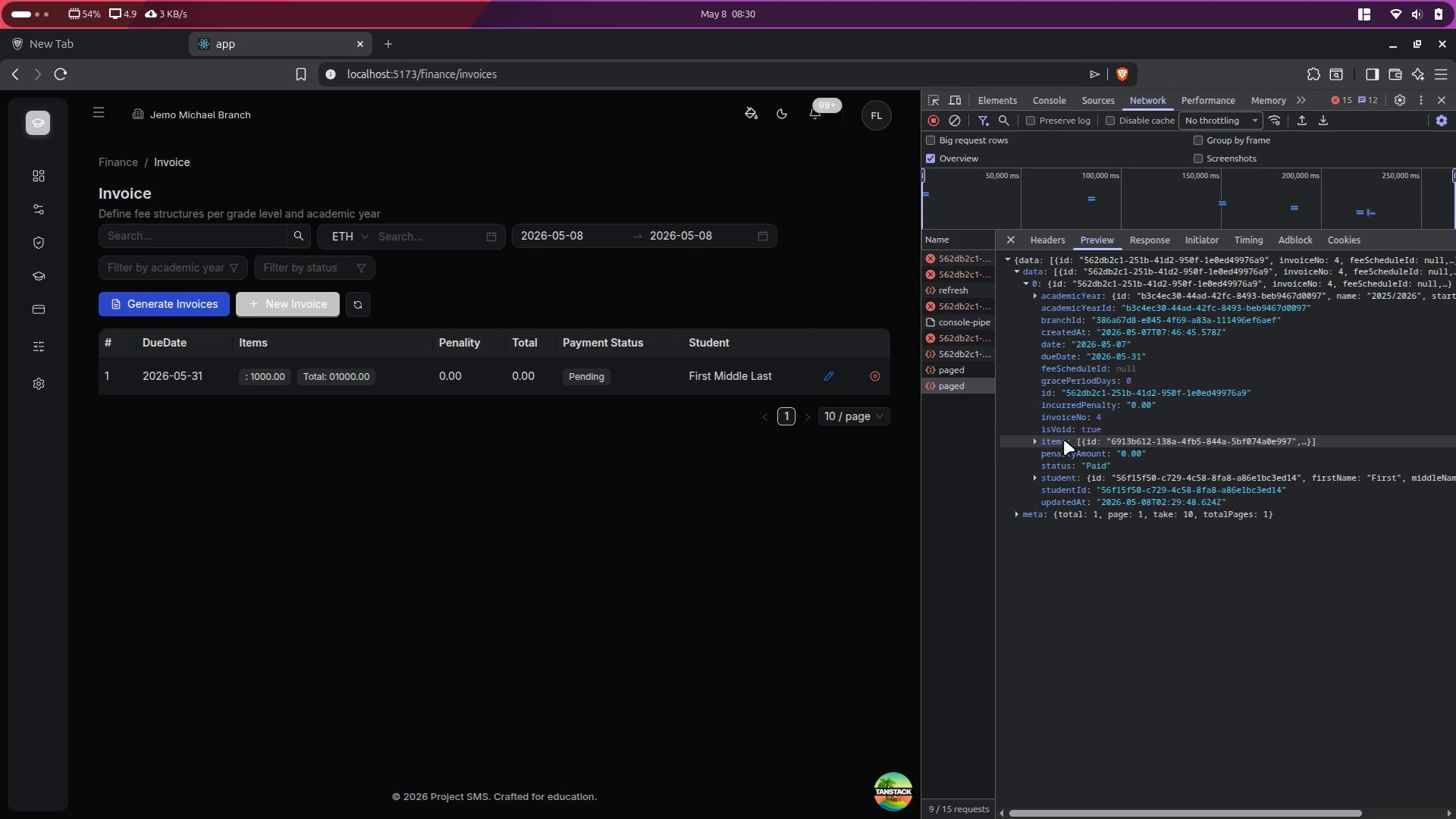 
left_click_drag(start_coordinate=[1039, 428], to_coordinate=[1127, 423])
 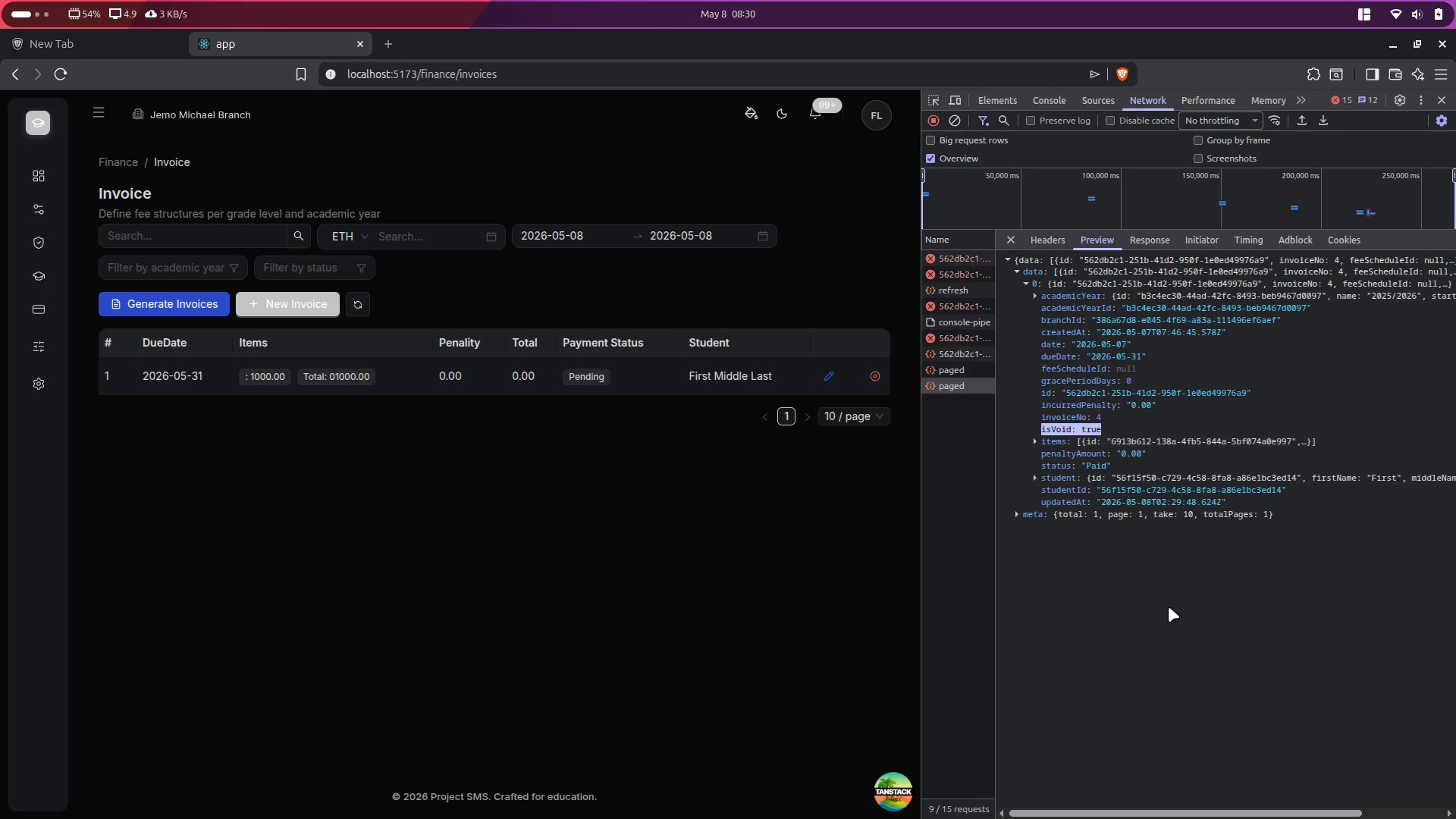 
left_click([1176, 629])
 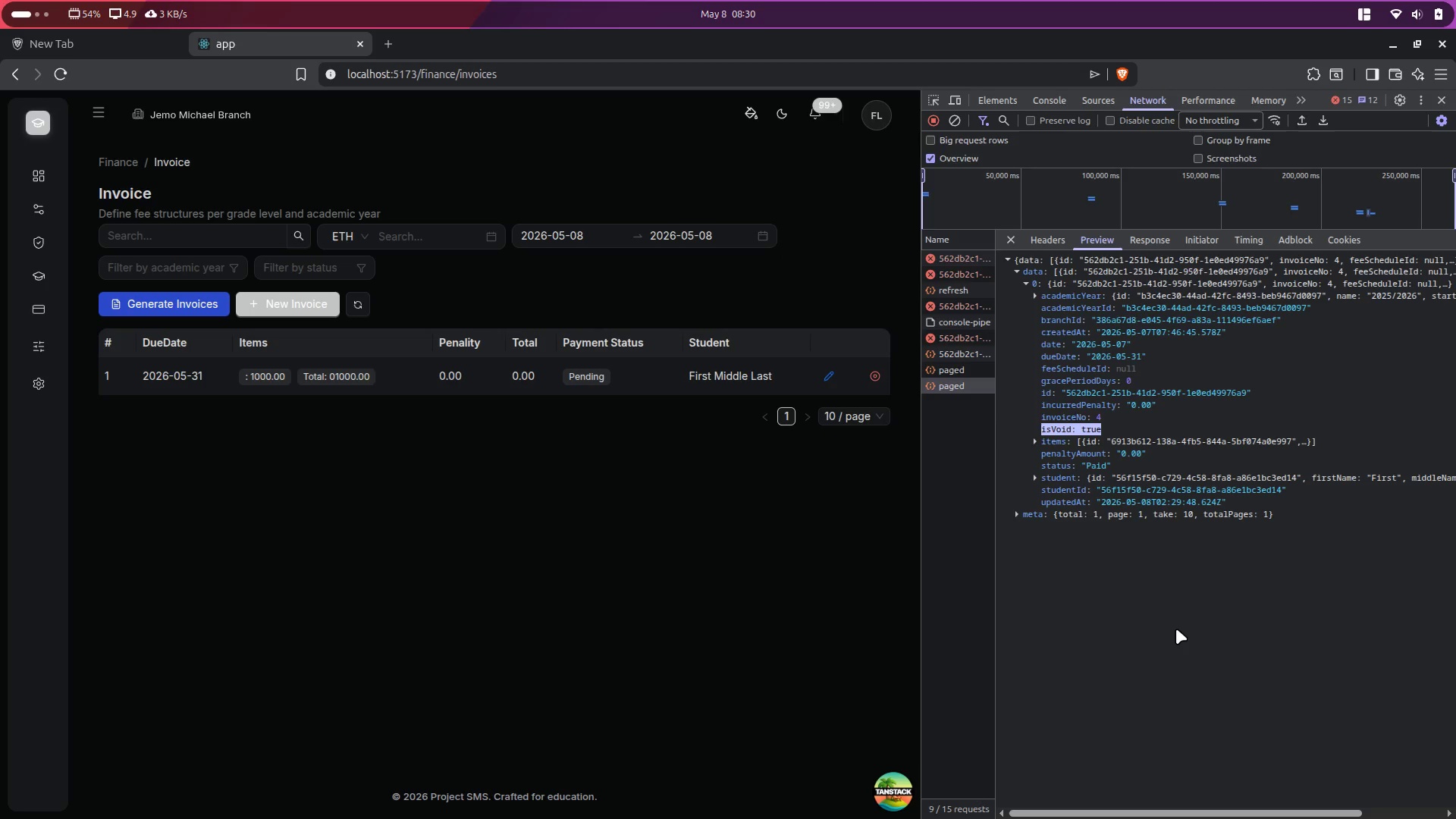 
key(Meta+MetaLeft)
 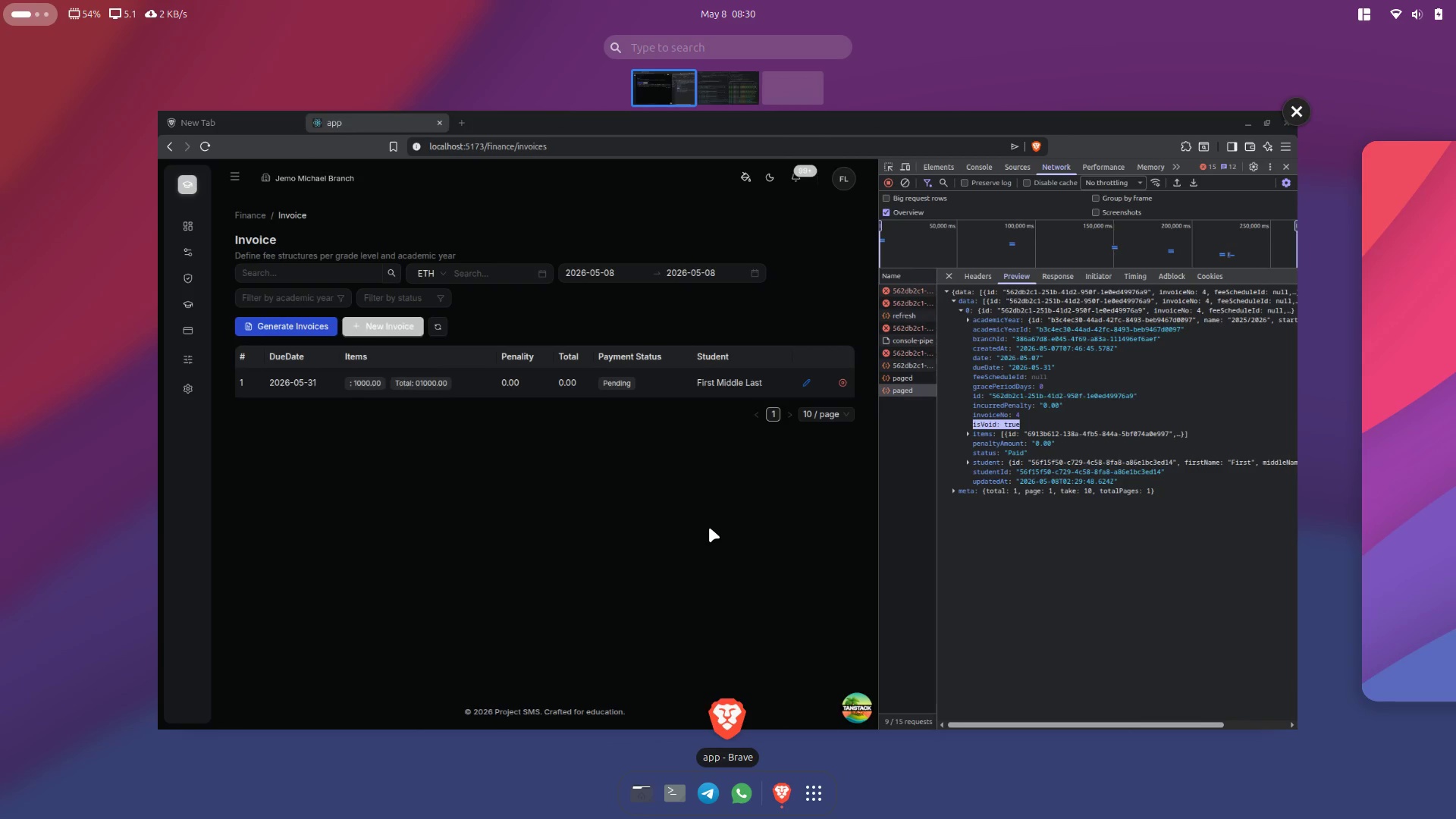 
left_click([617, 505])
 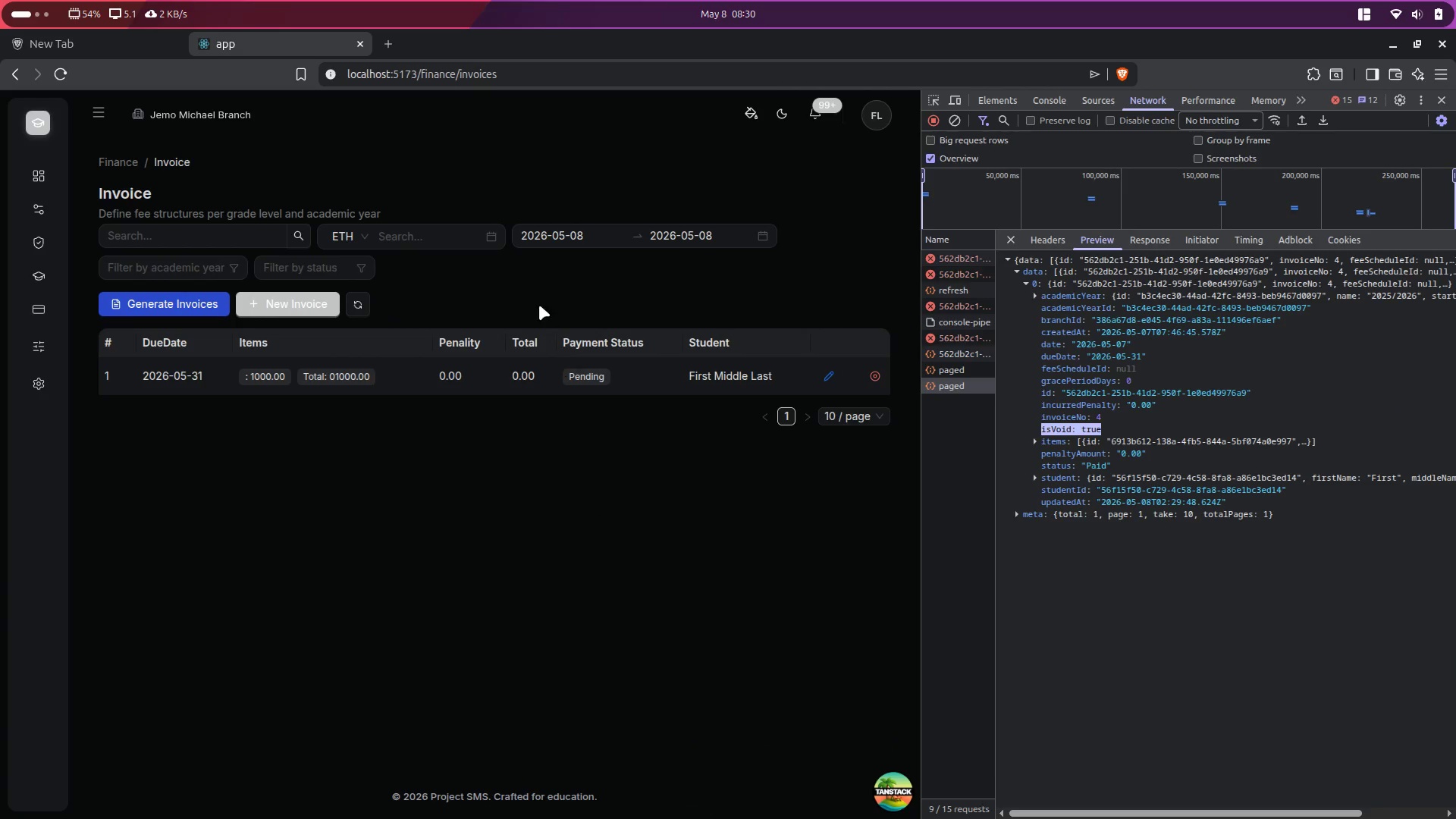 
left_click_drag(start_coordinate=[533, 290], to_coordinate=[586, 479])
 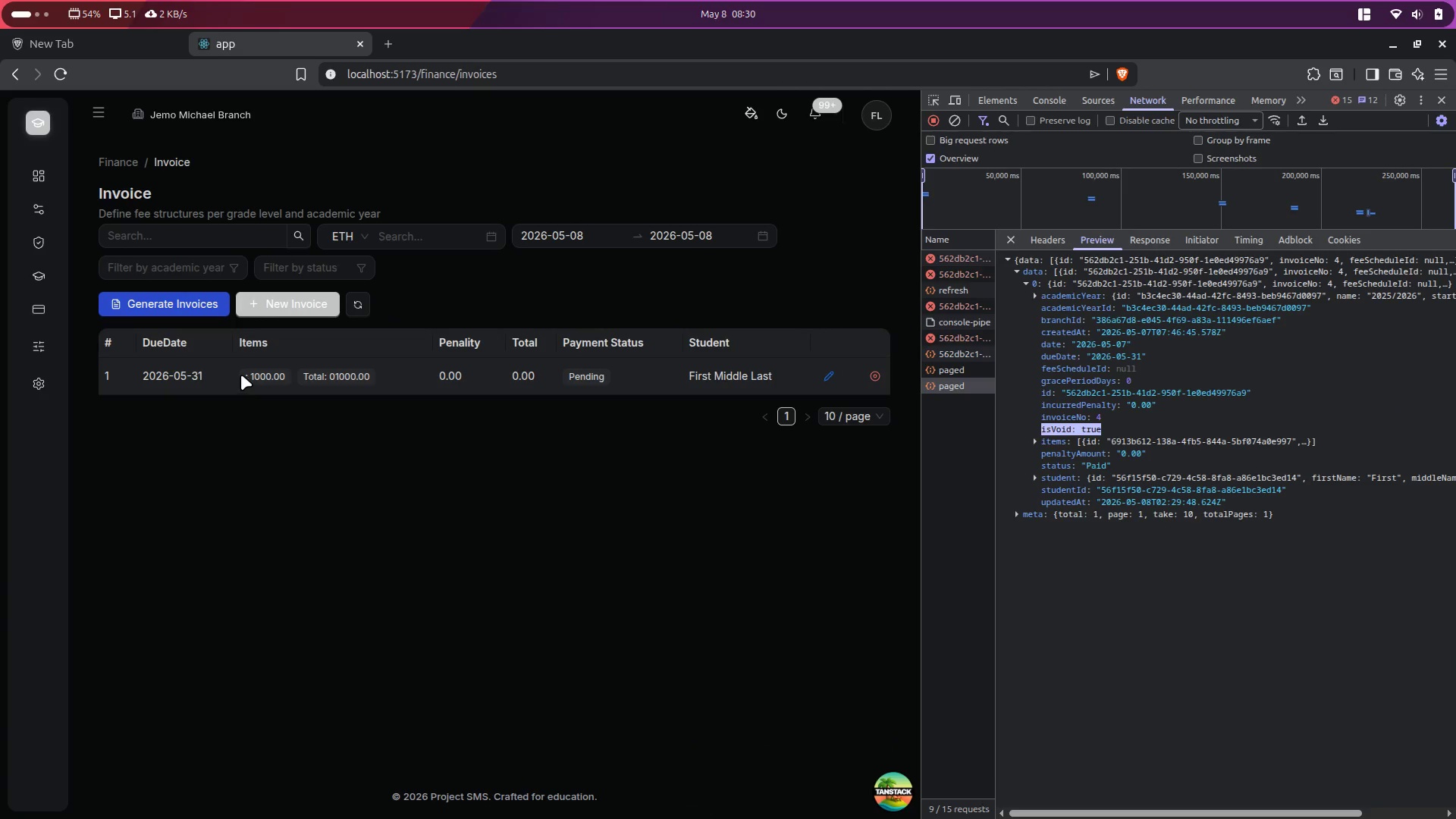 
key(Meta+MetaLeft)
 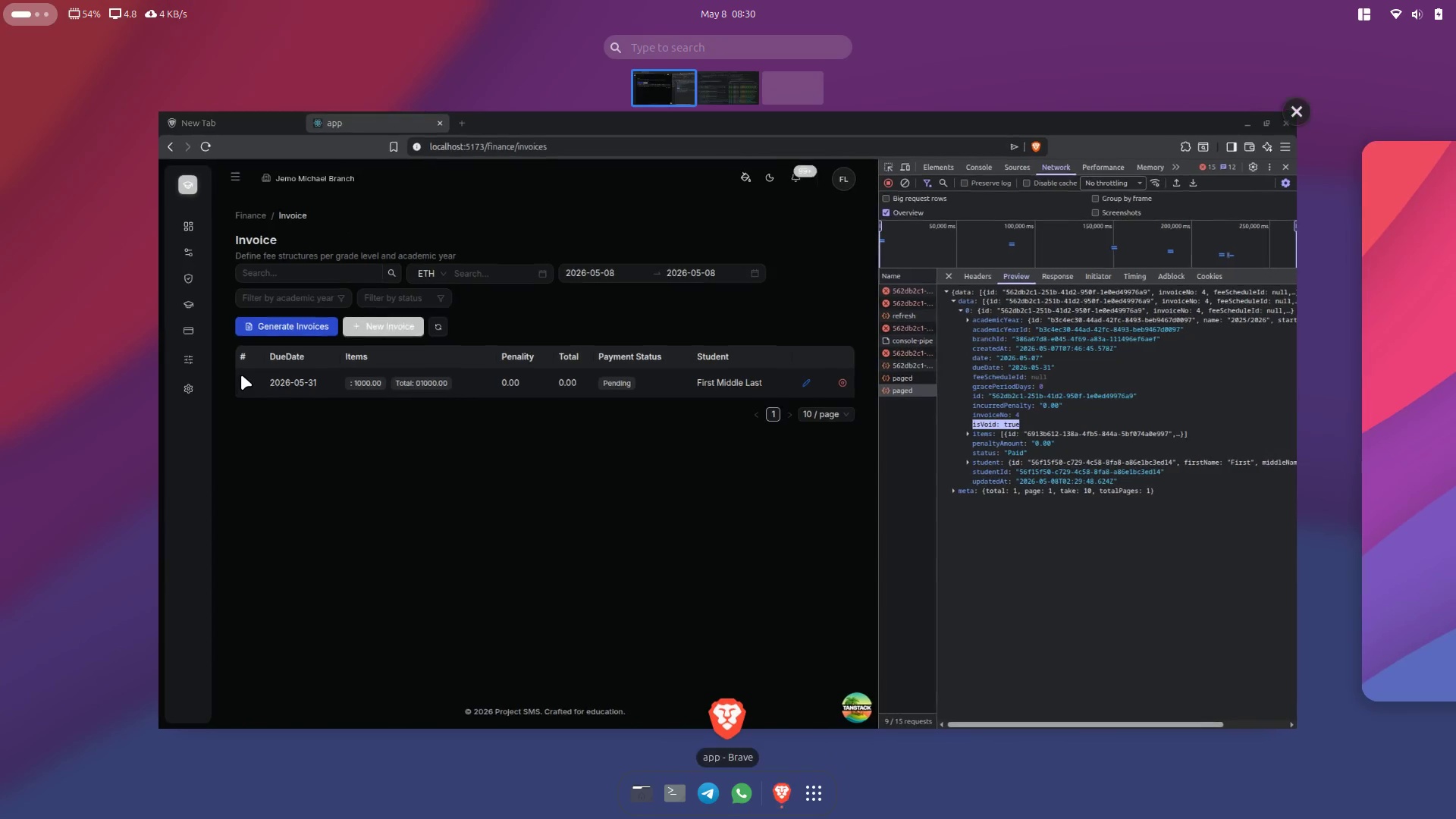 
left_click([845, 300])
 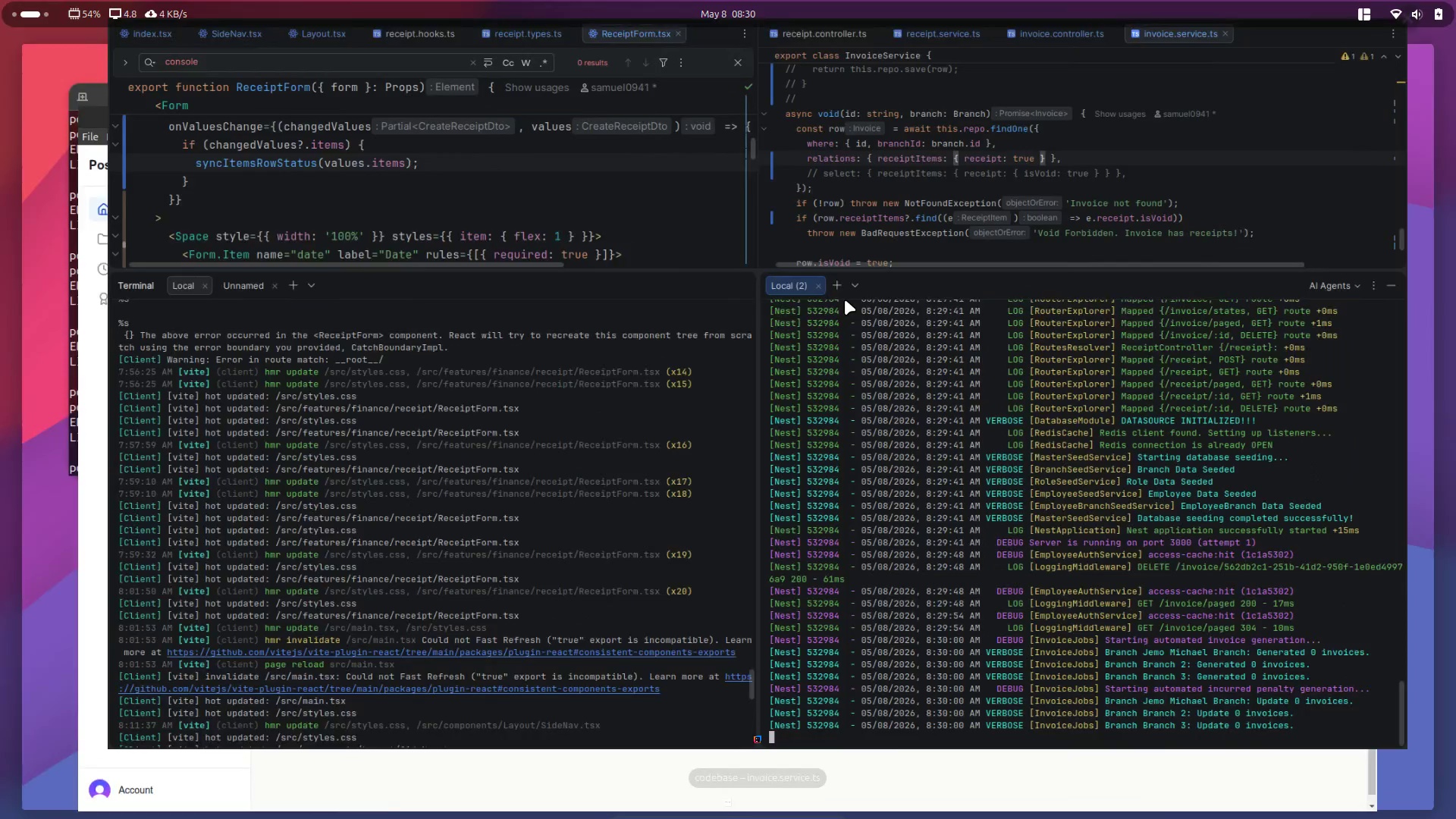 
scroll: coordinate [241, 375], scroll_direction: down, amount: 4.0
 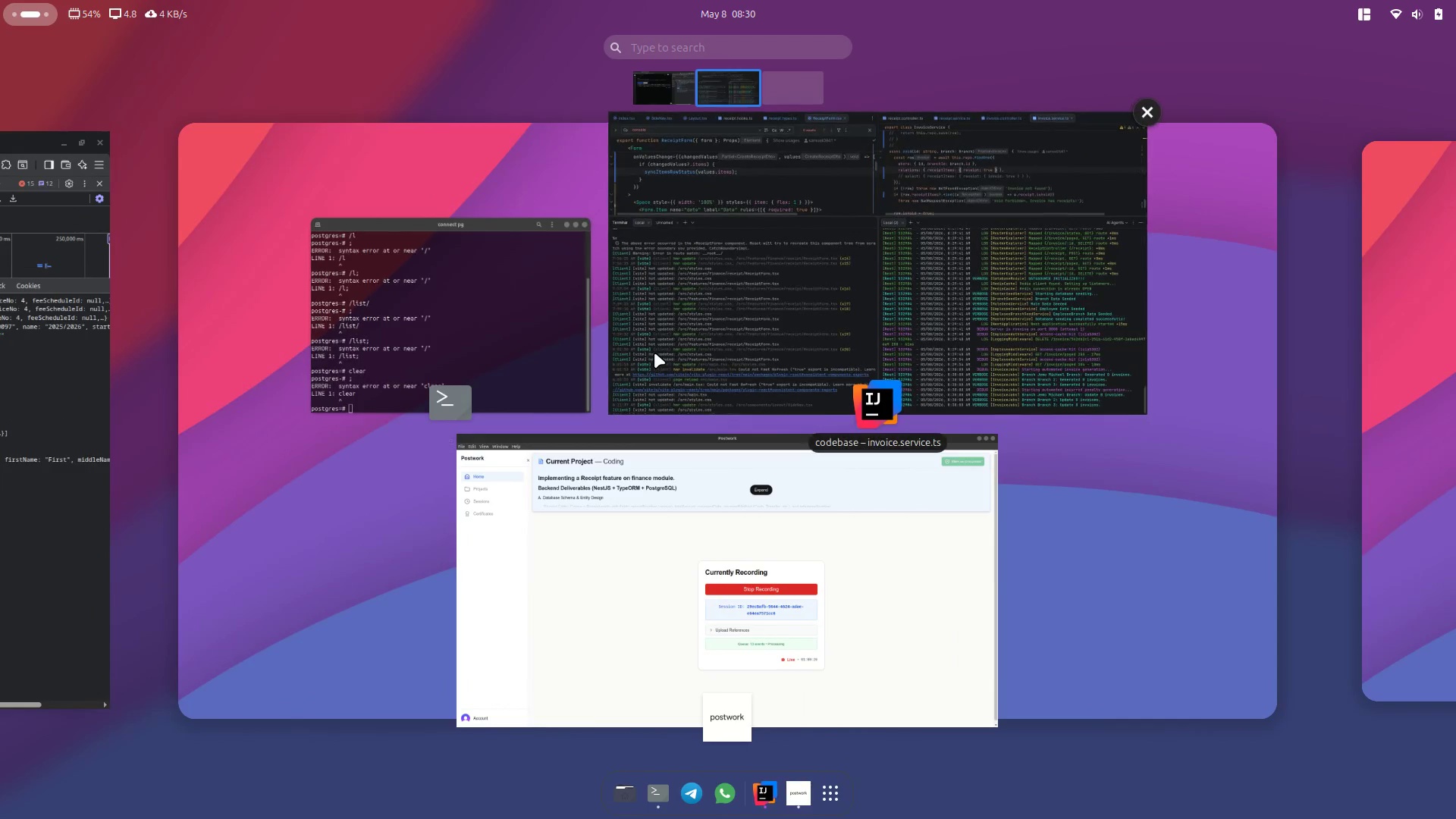 
key(Control+Backquote)
 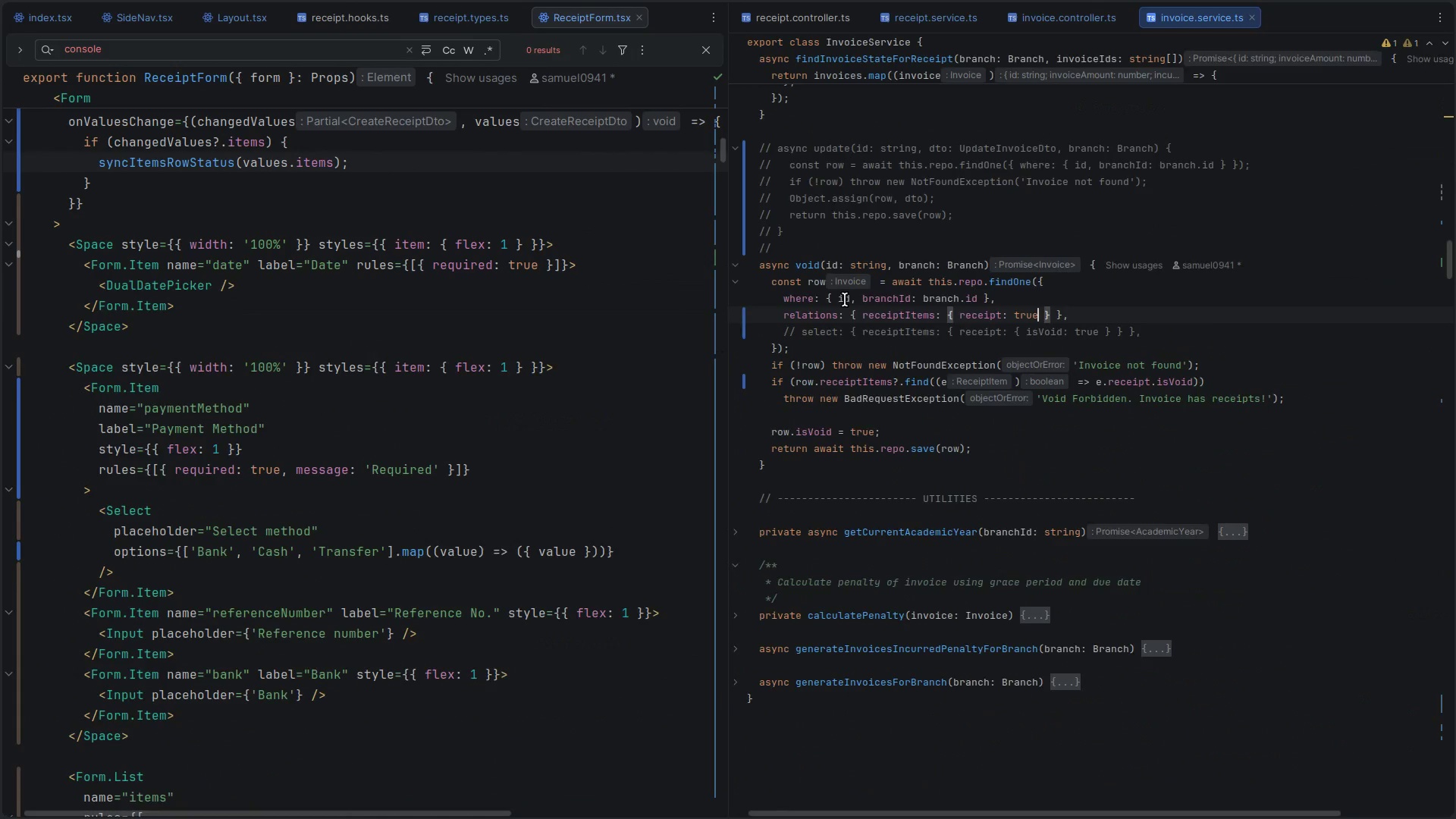 
key(Control+Backquote)
 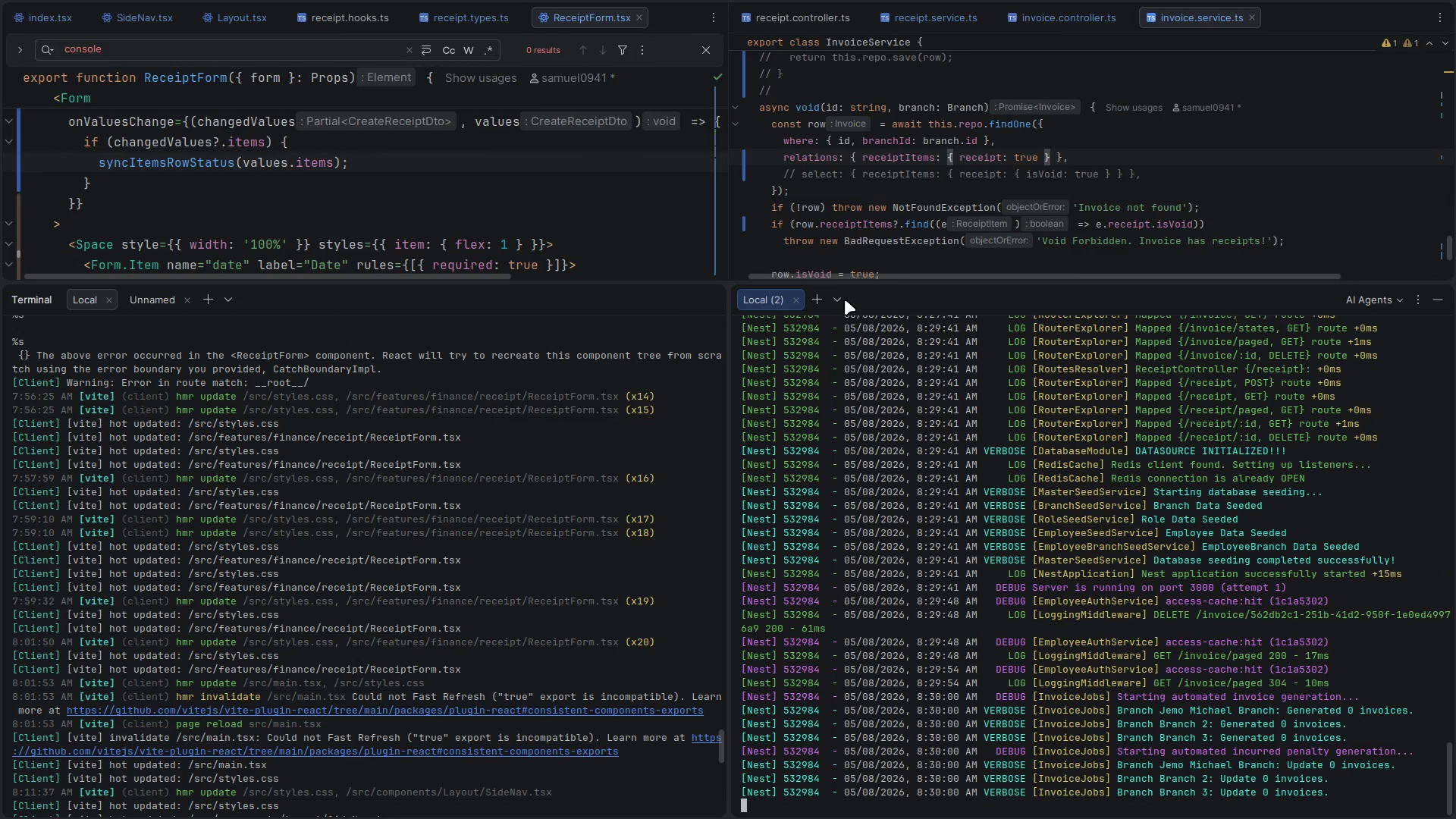 
key(Control+Backquote)
 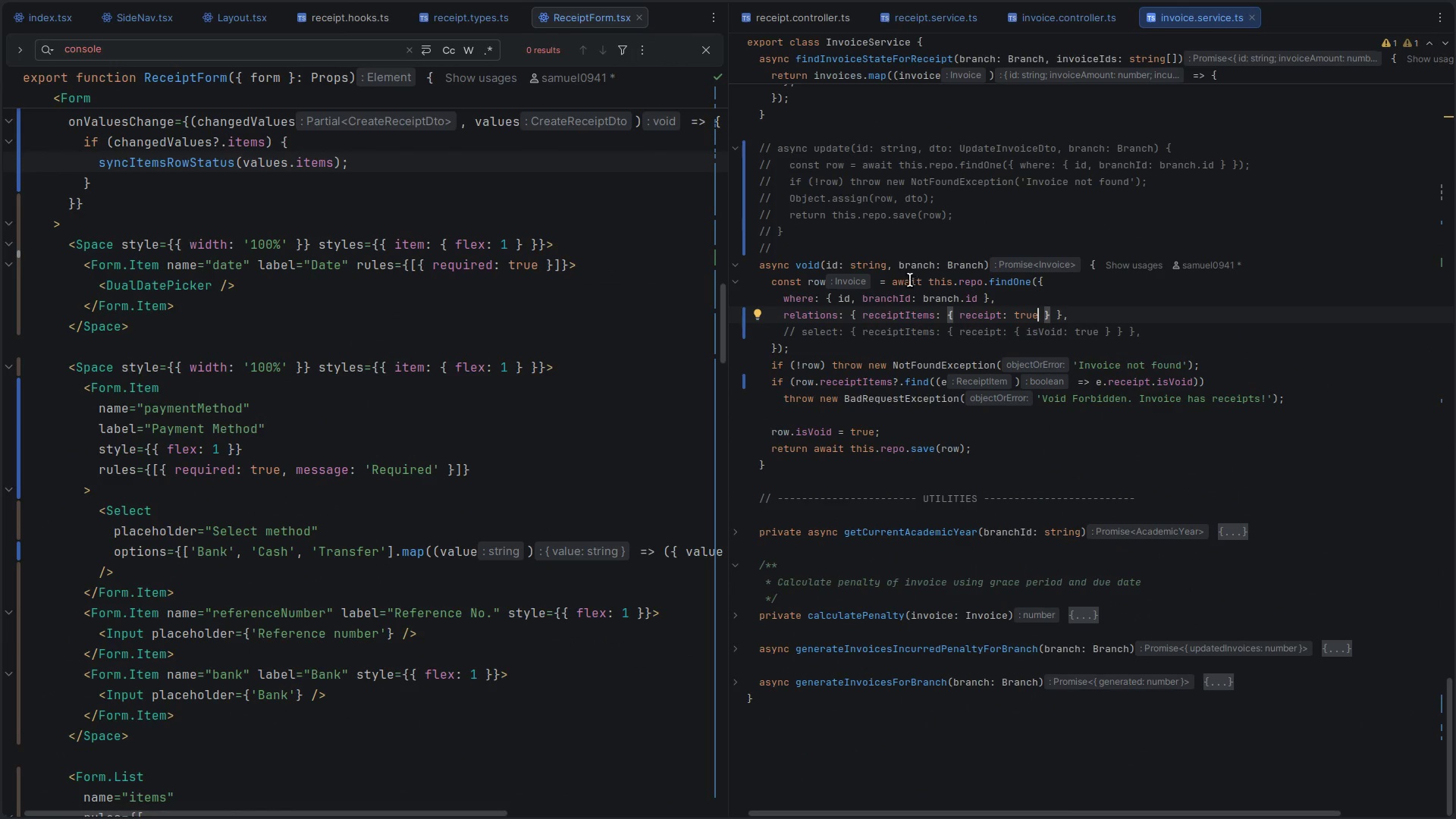 
left_click([895, 251])
 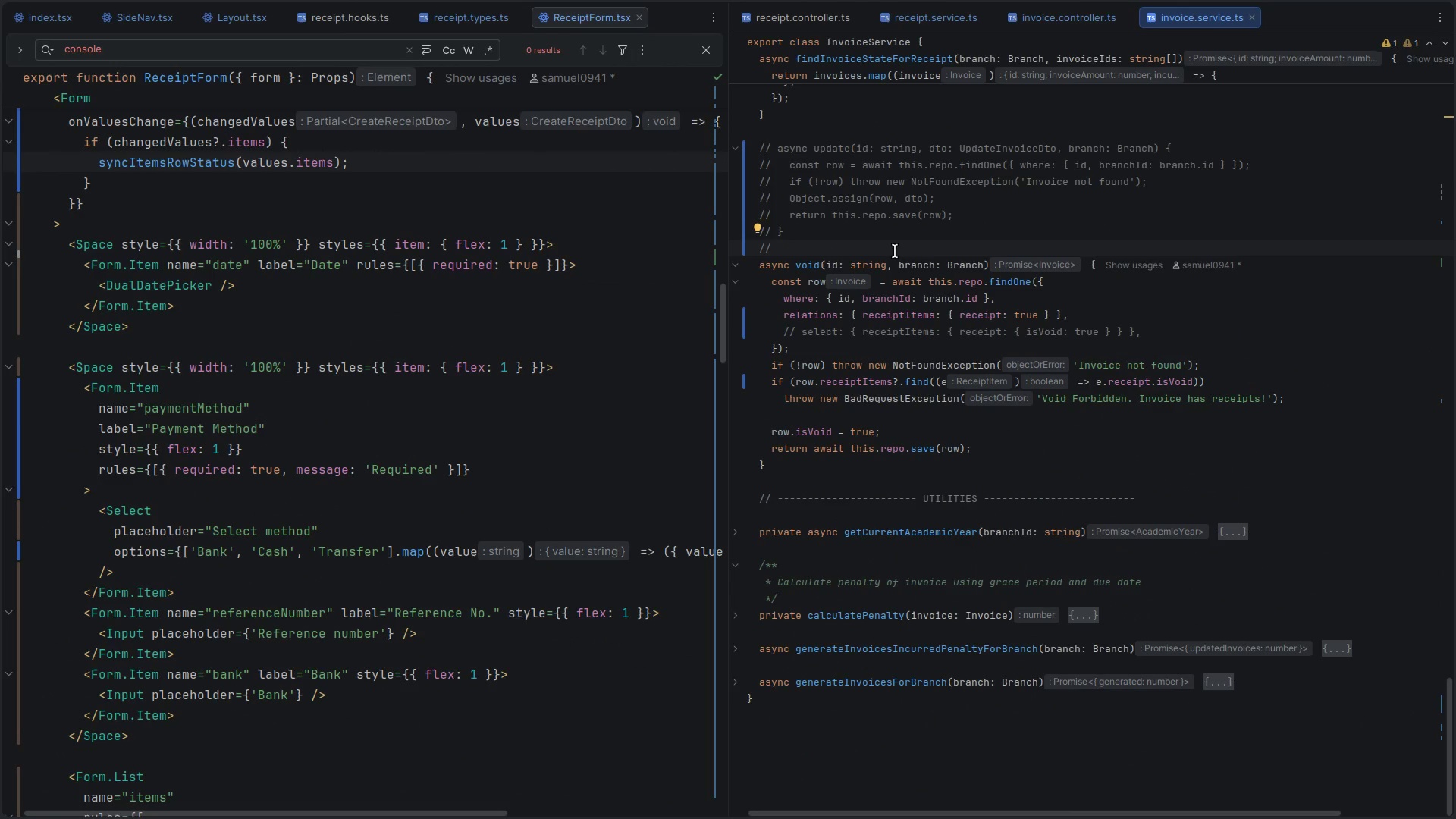 
key(Enter)
 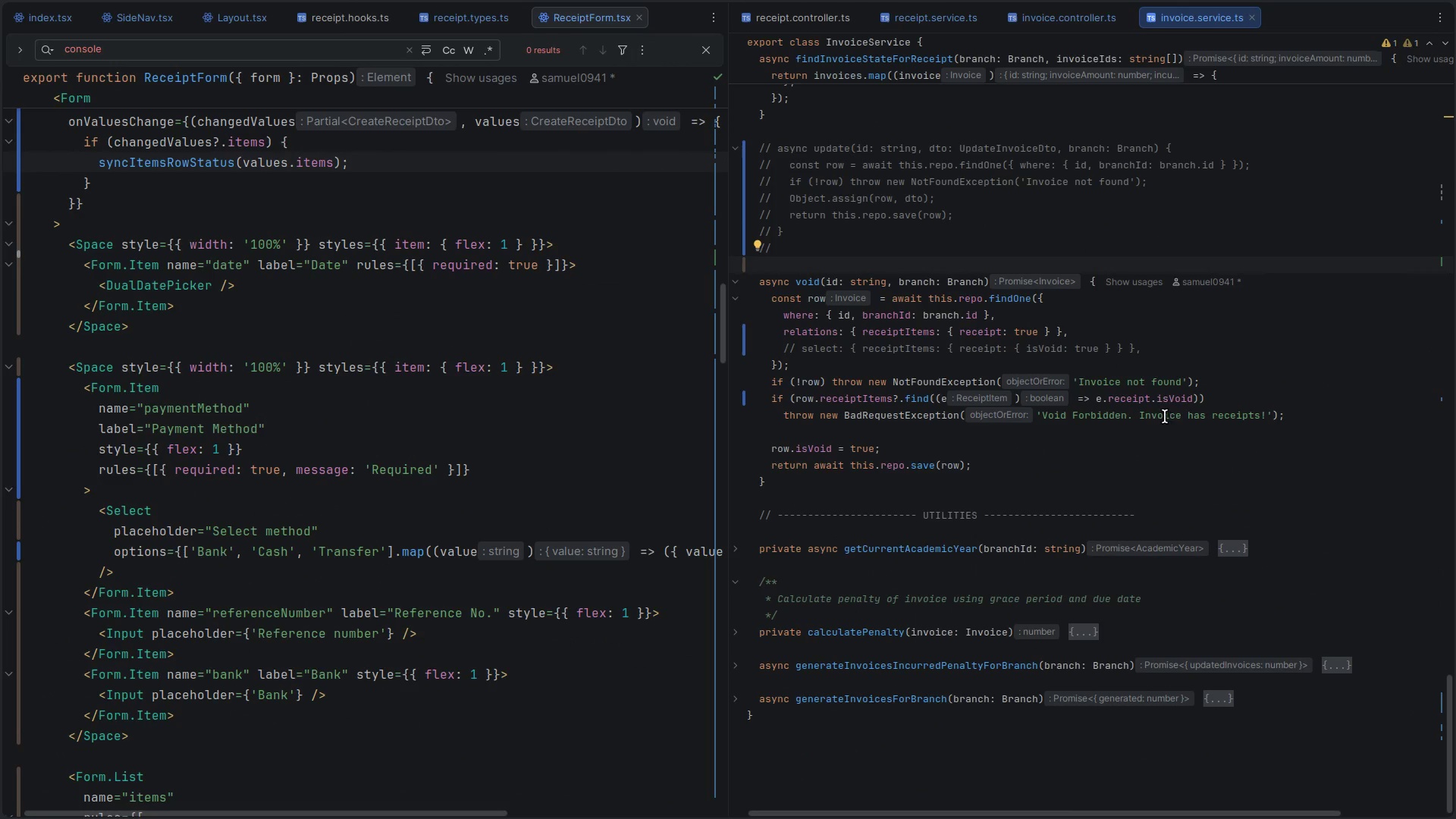 
double_click([1185, 399])
 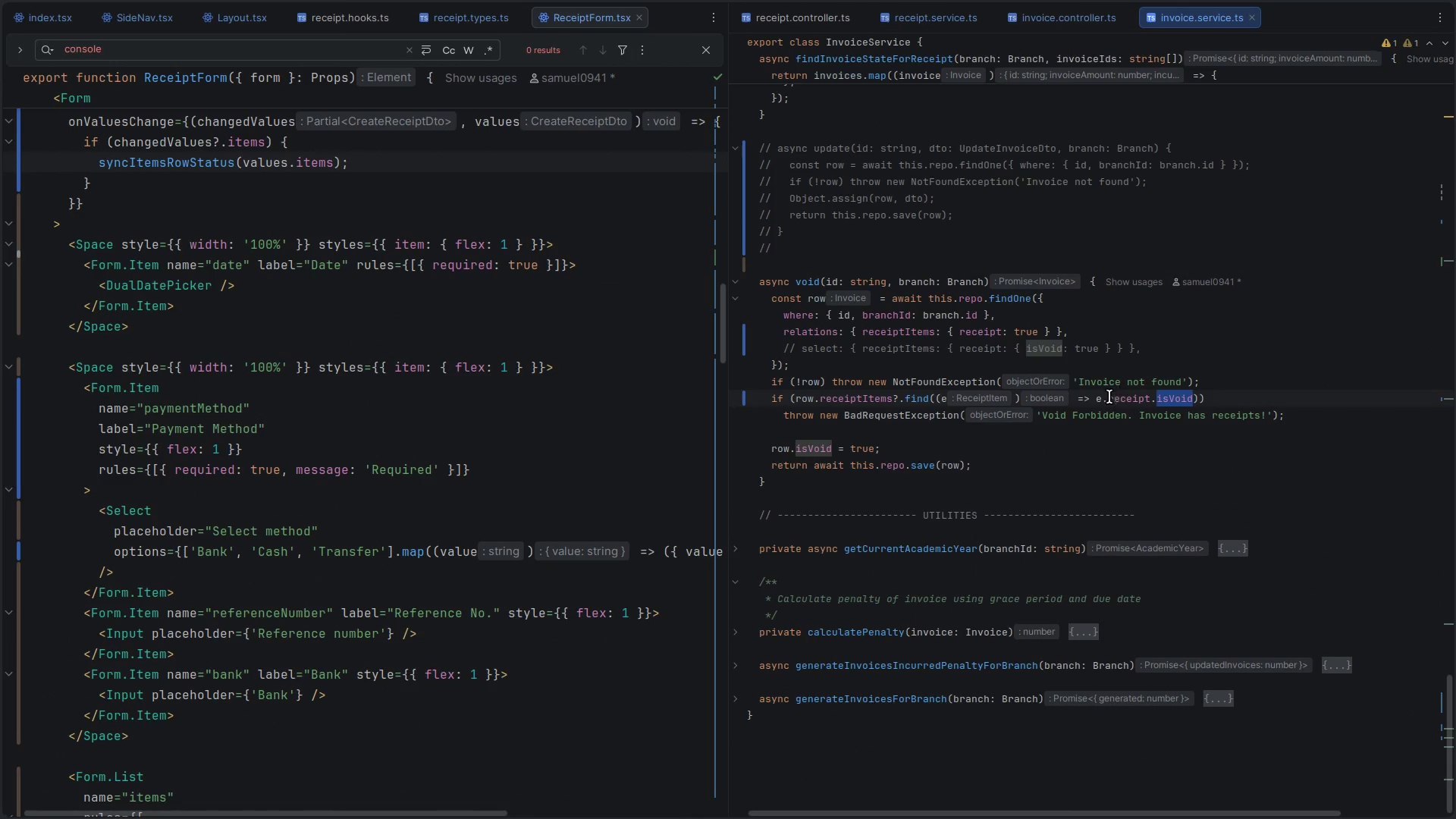 
left_click([1096, 400])
 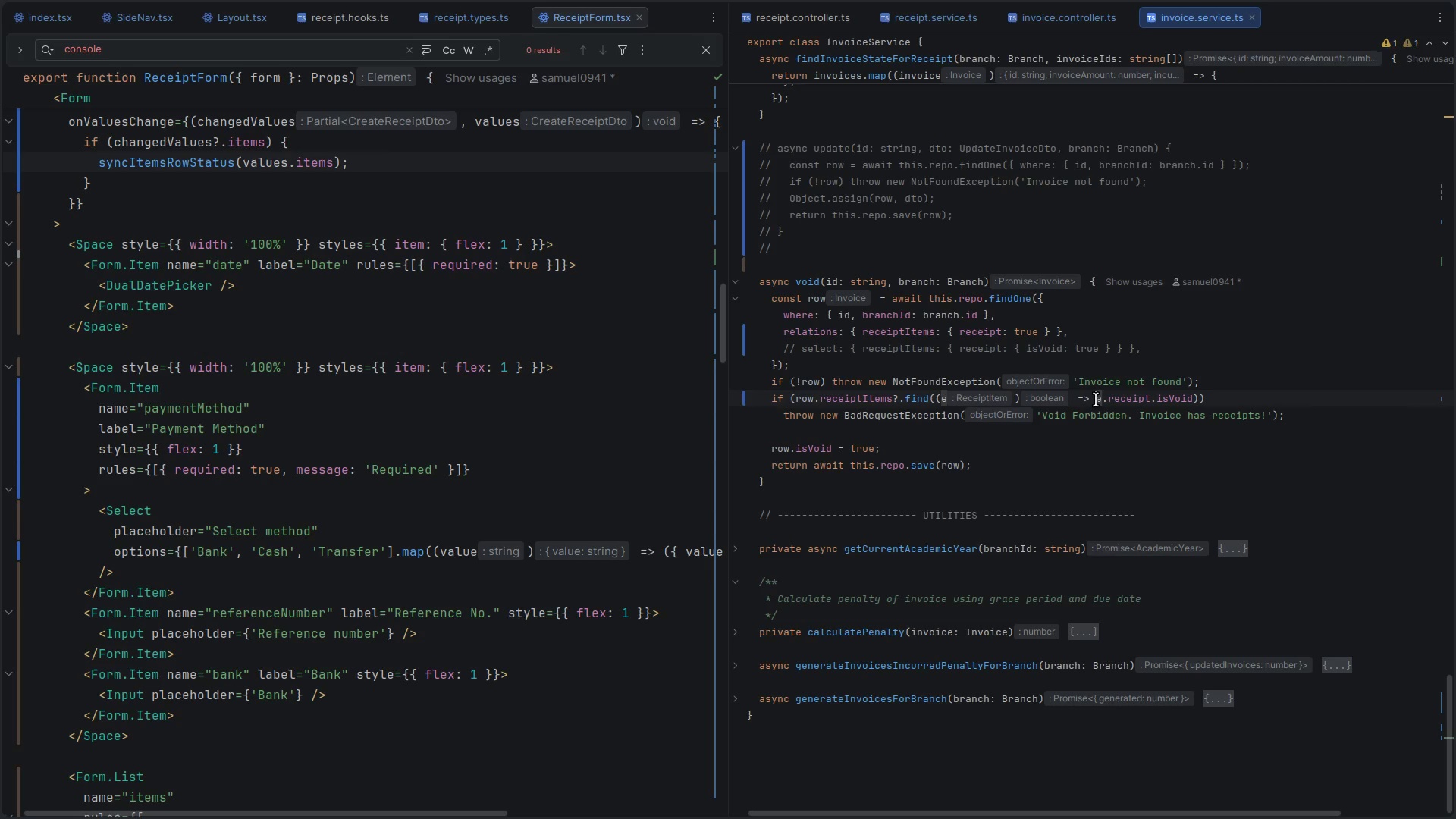 
key(Shift+1)
 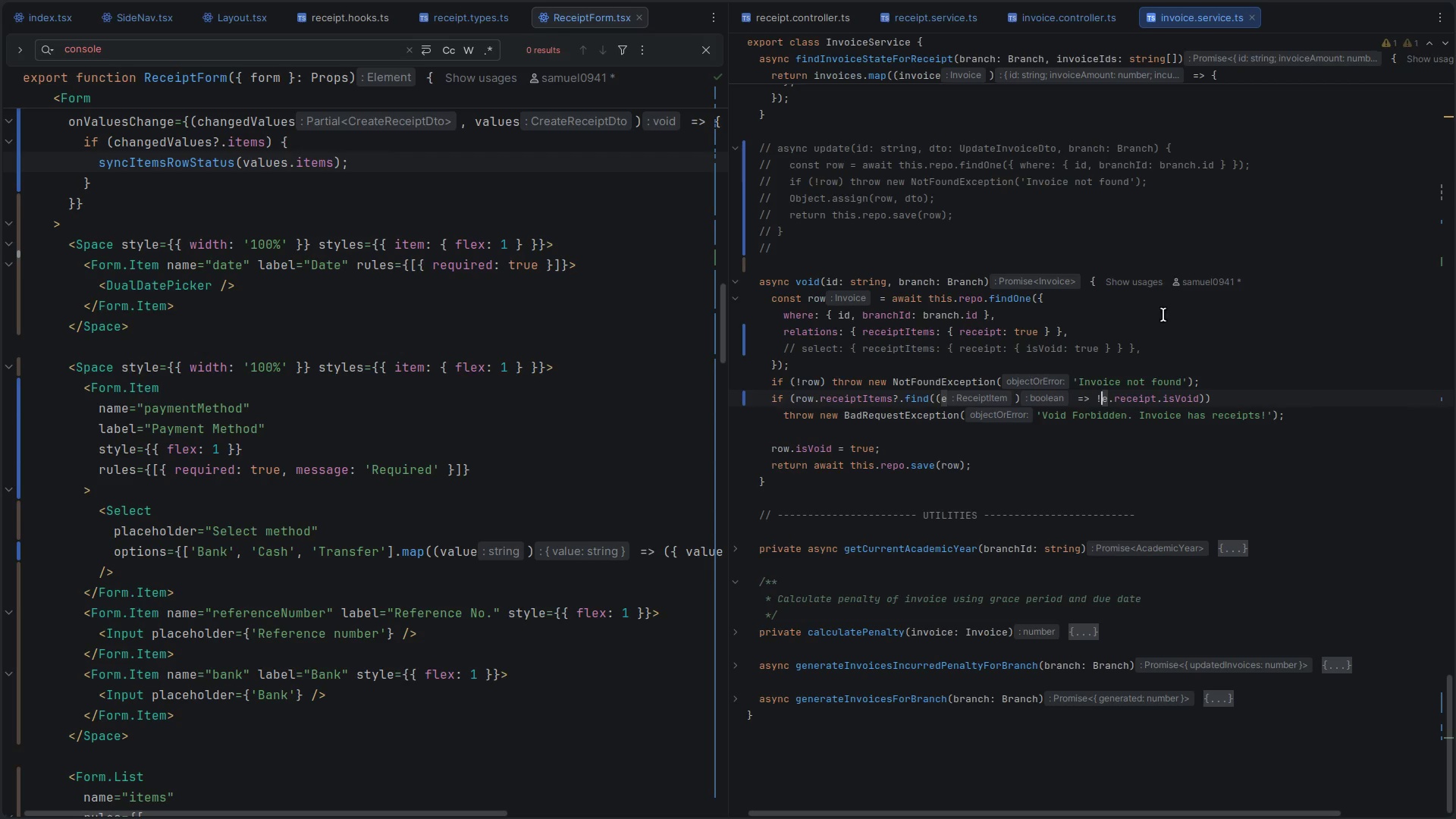 
key(Control+S)
 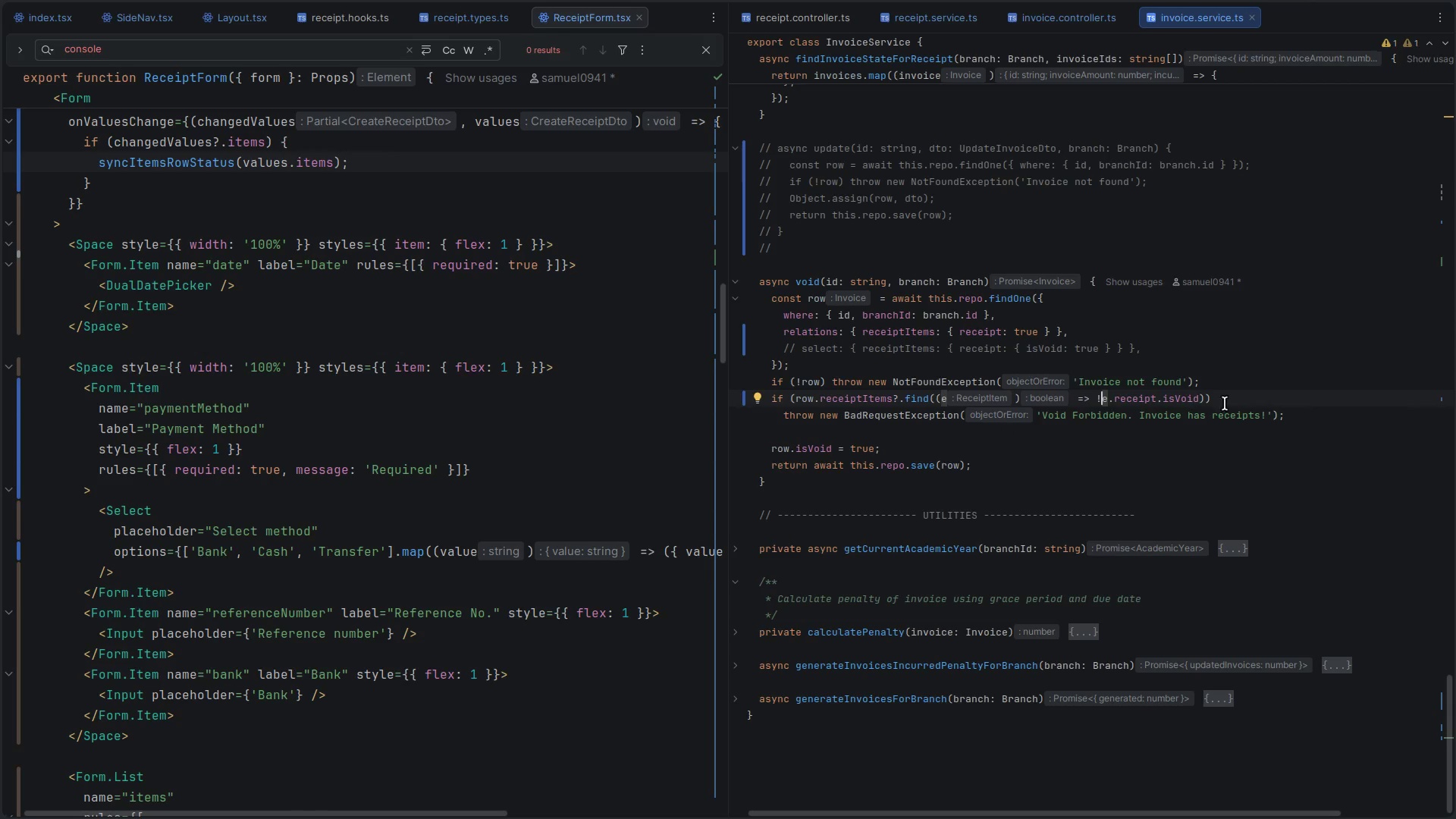 
double_click([1165, 398])
 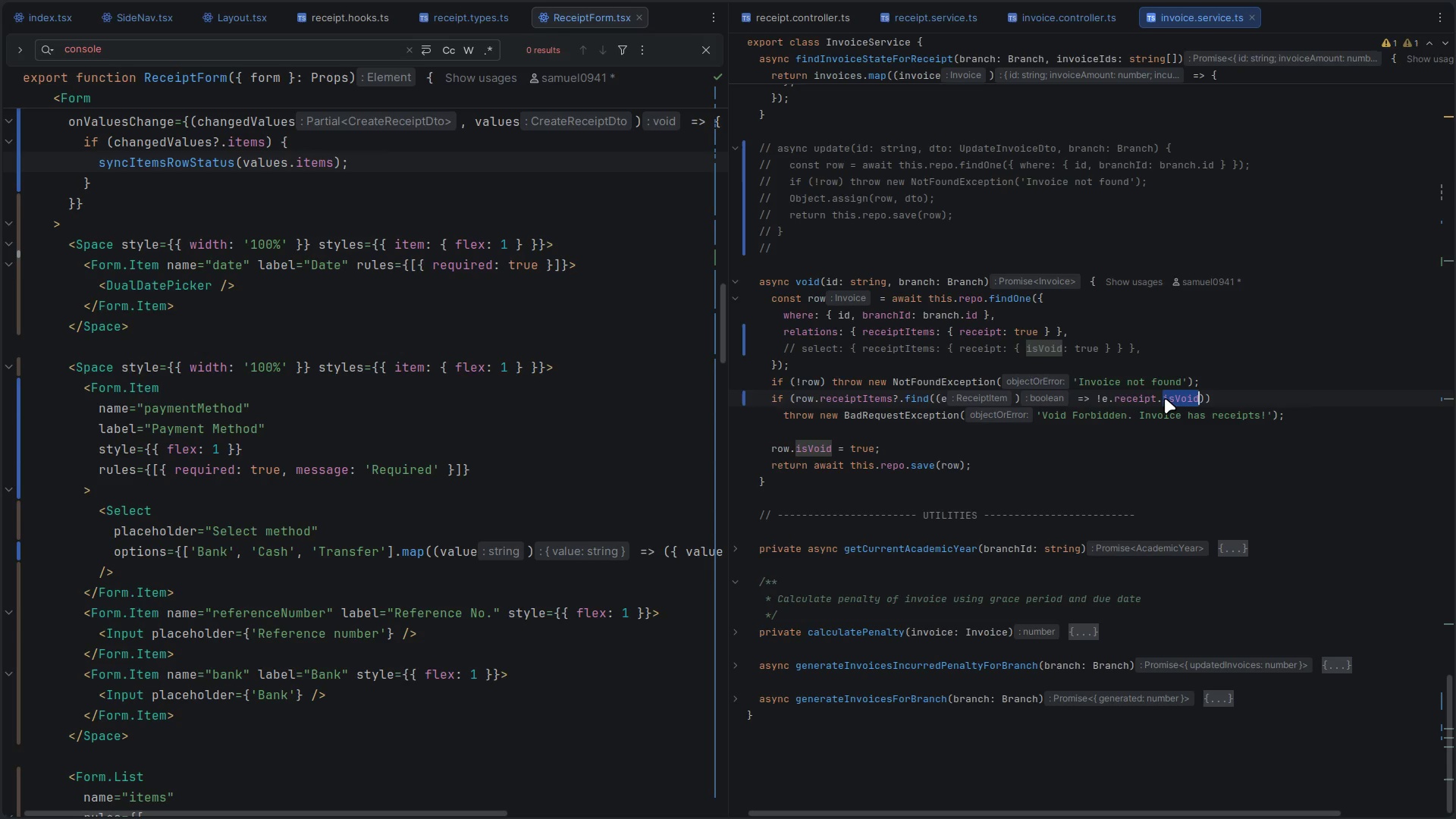 
key(Control+Z)
 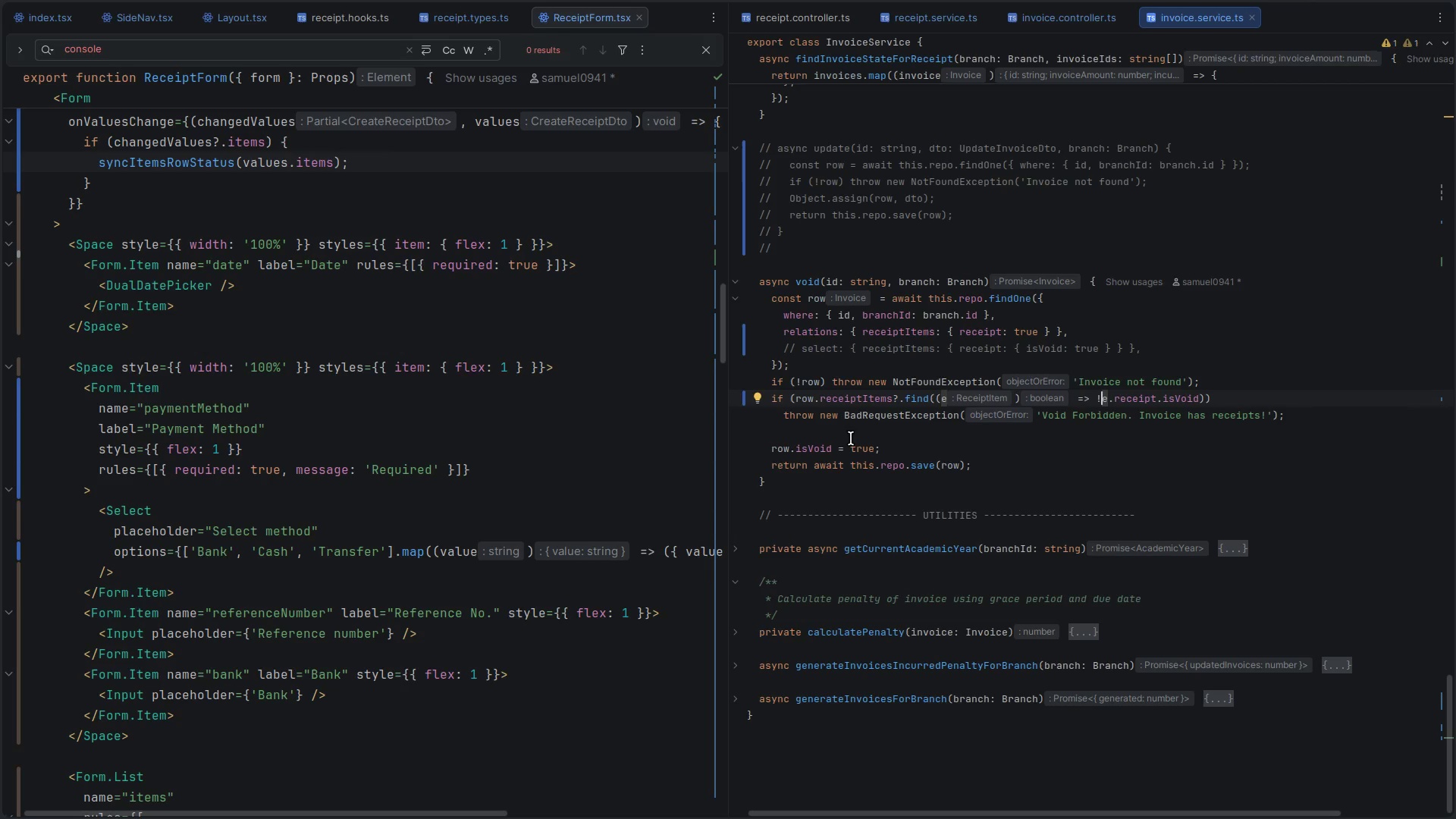 
left_click([861, 445])
 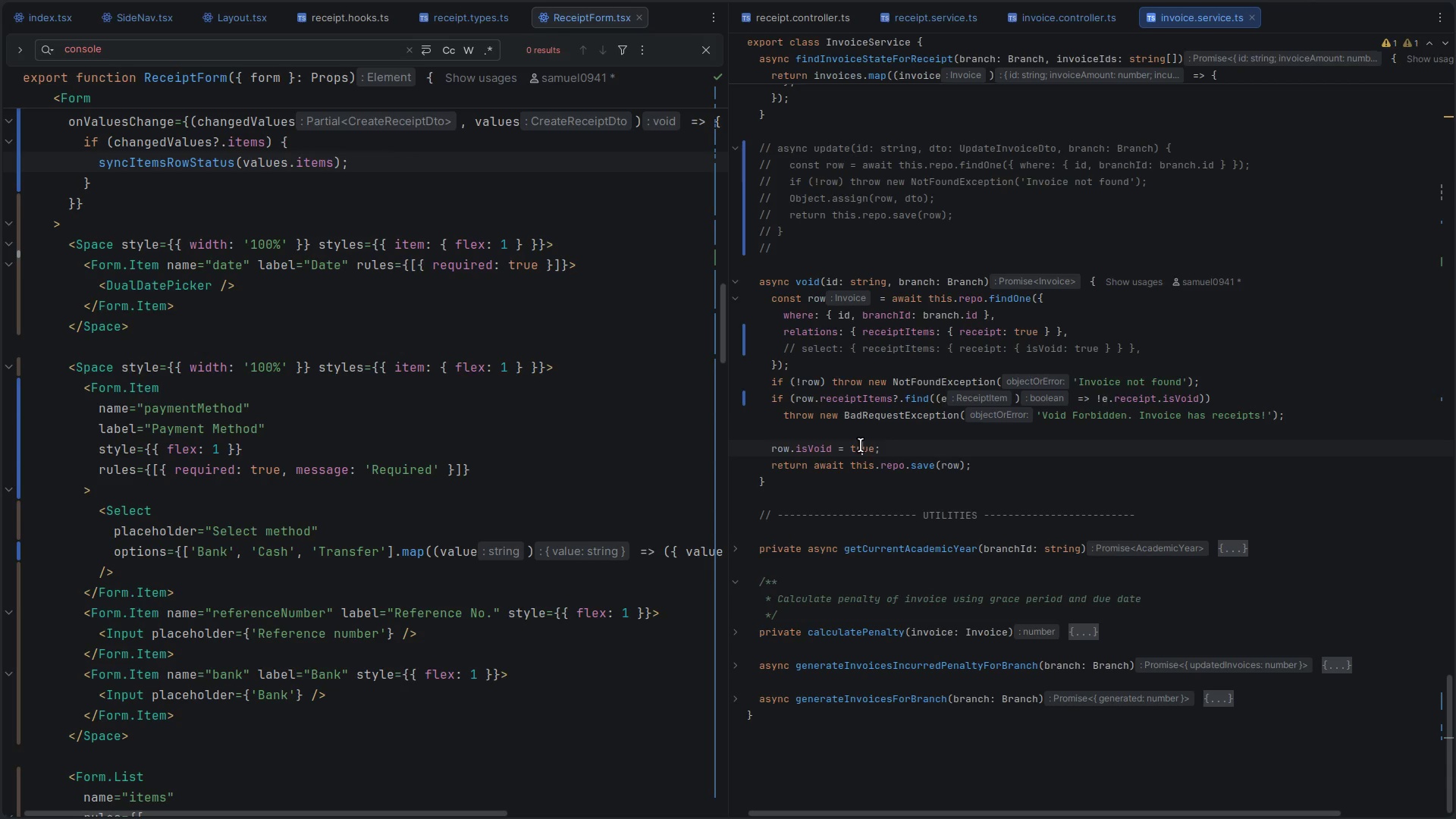 
double_click([861, 445])
 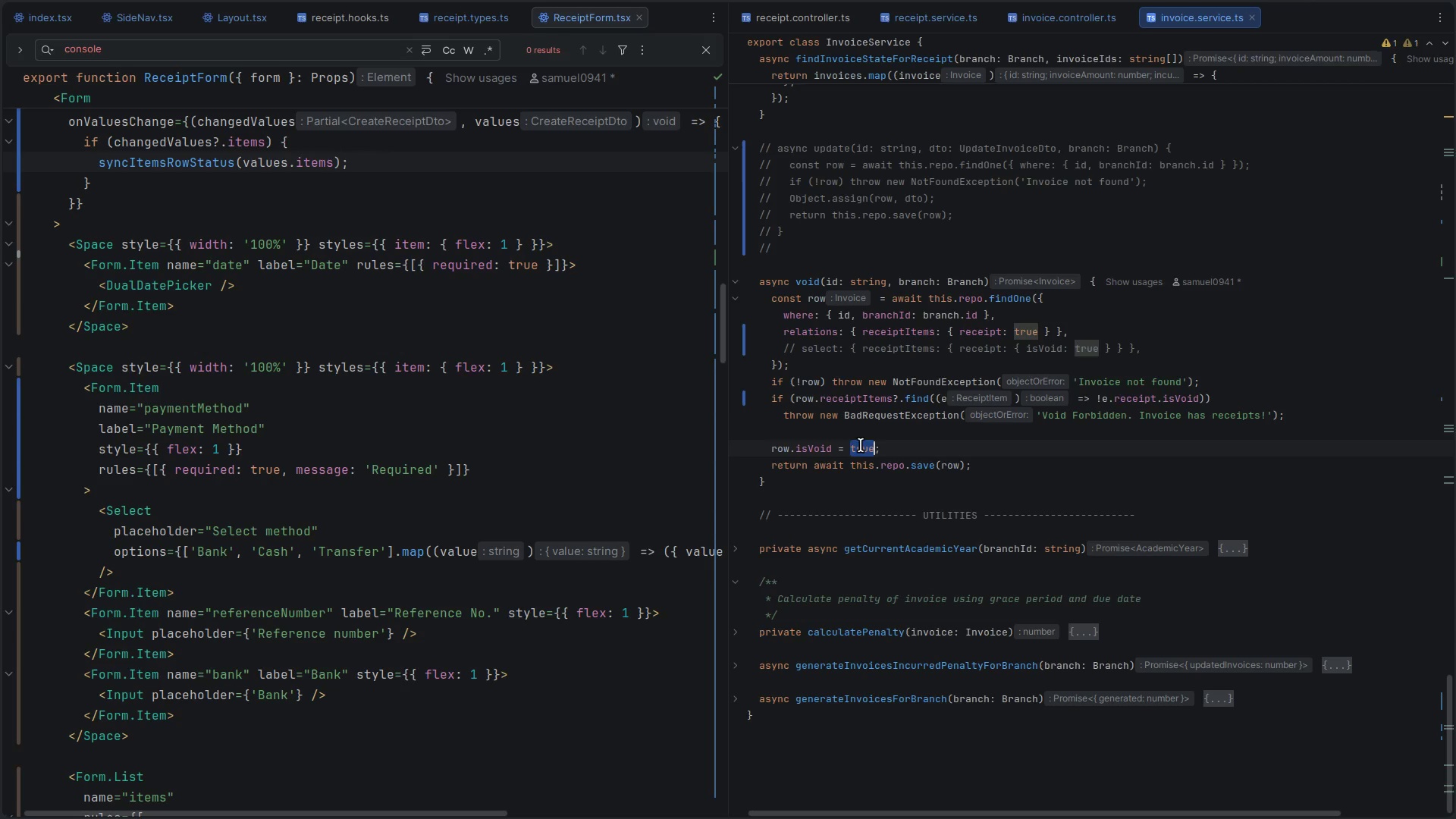 
type(false)
 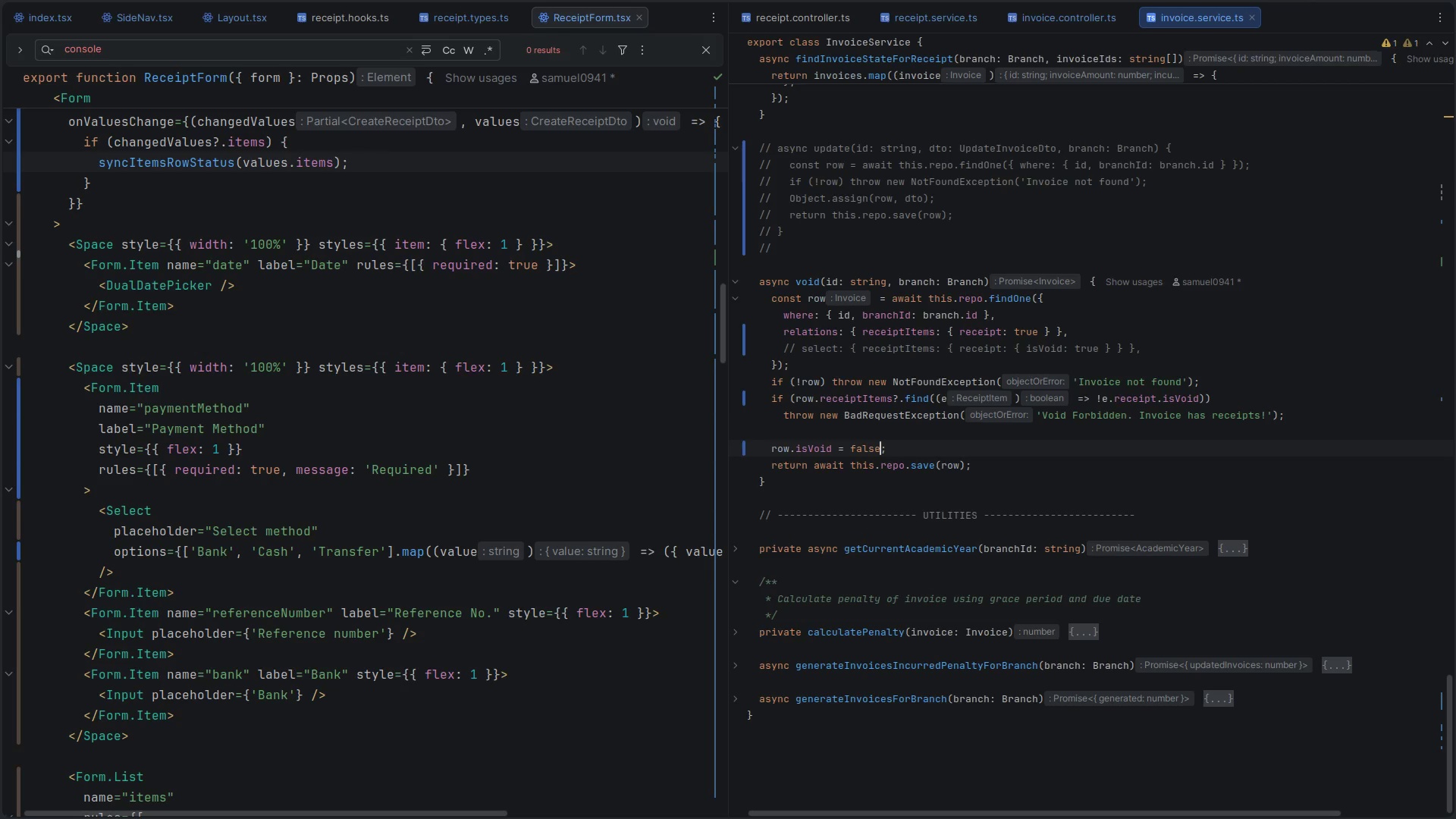 
key(Control+S)
 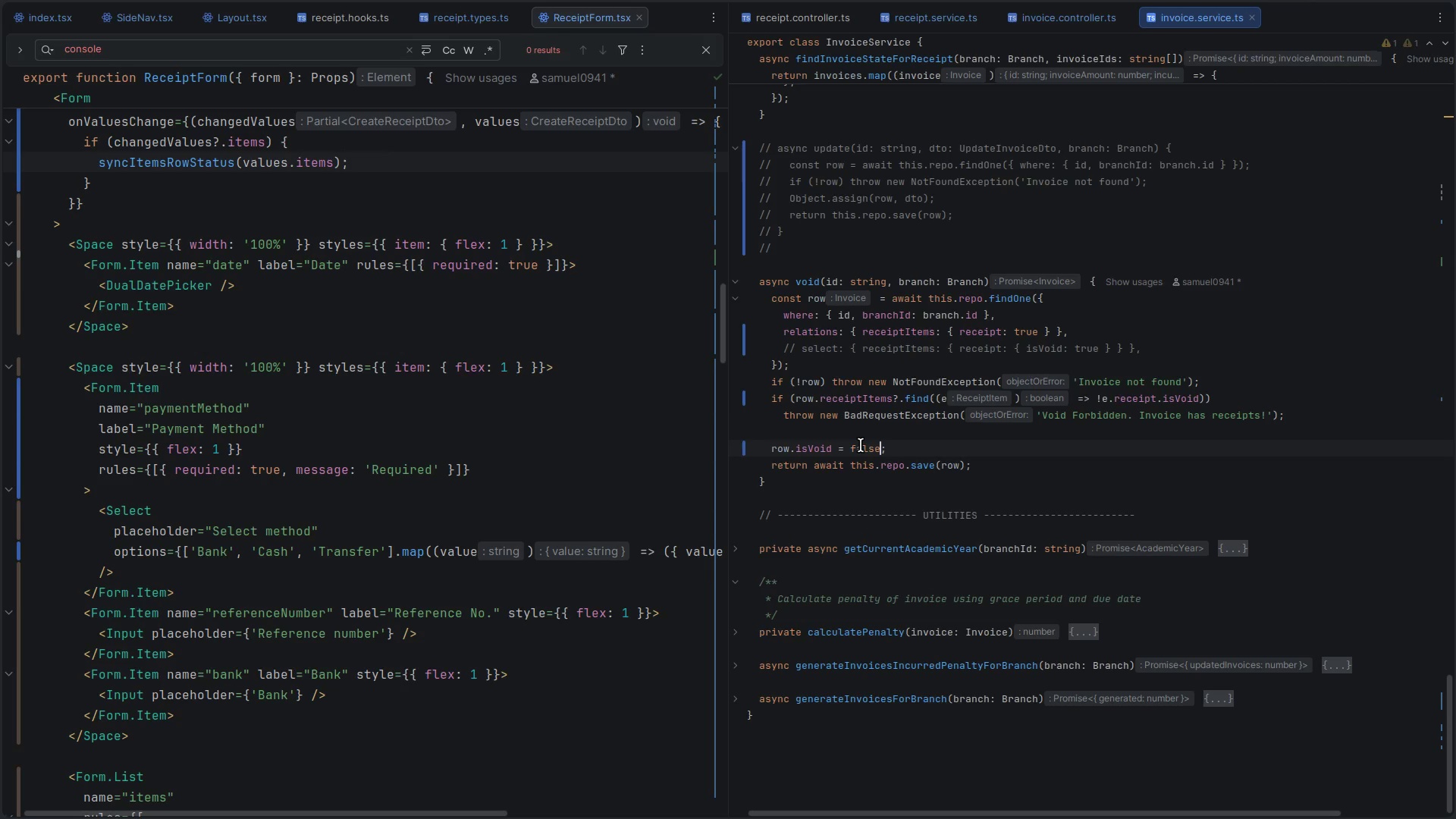 
key(Meta+MetaLeft)
 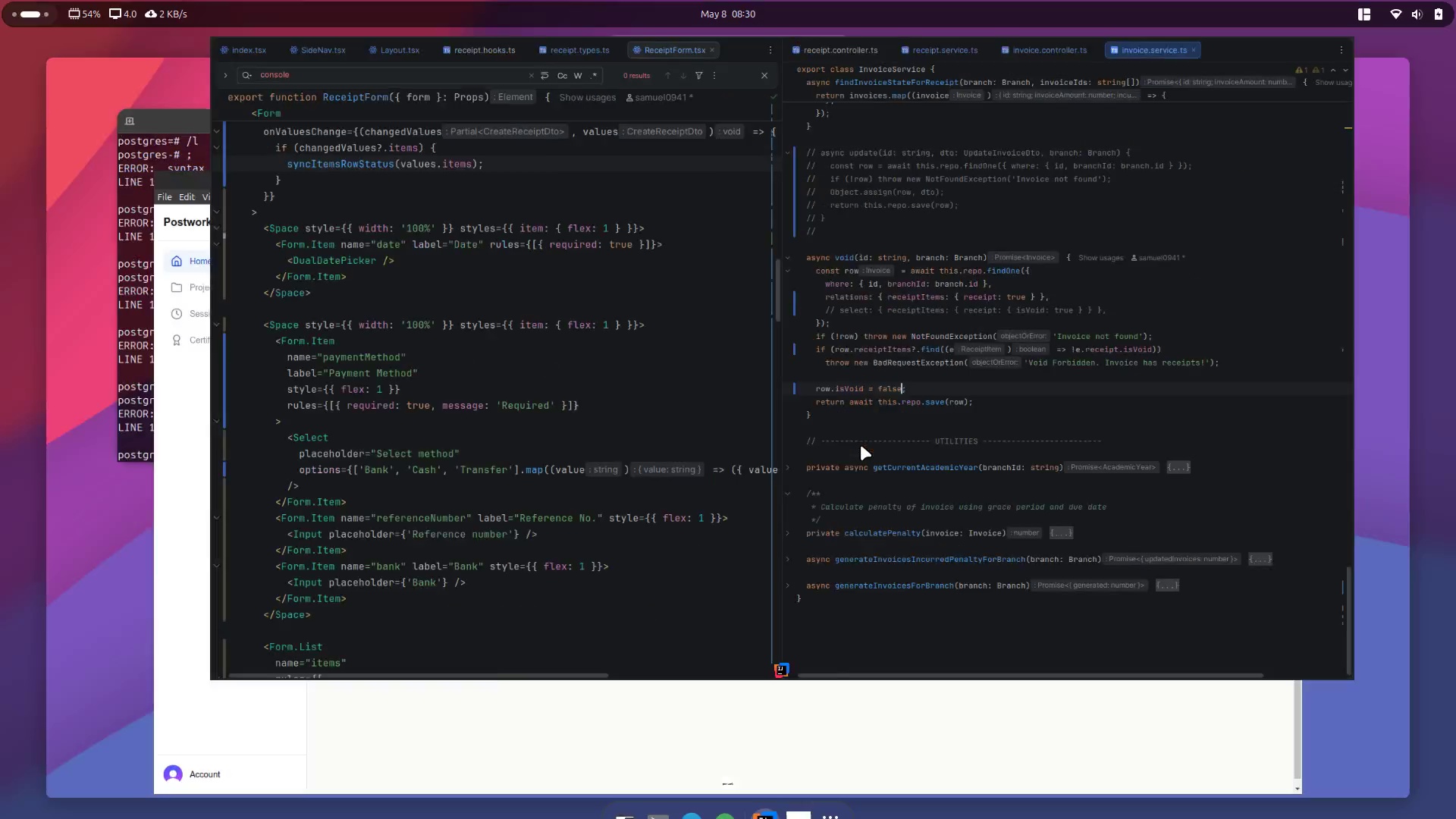 
key(Meta+MetaLeft)
 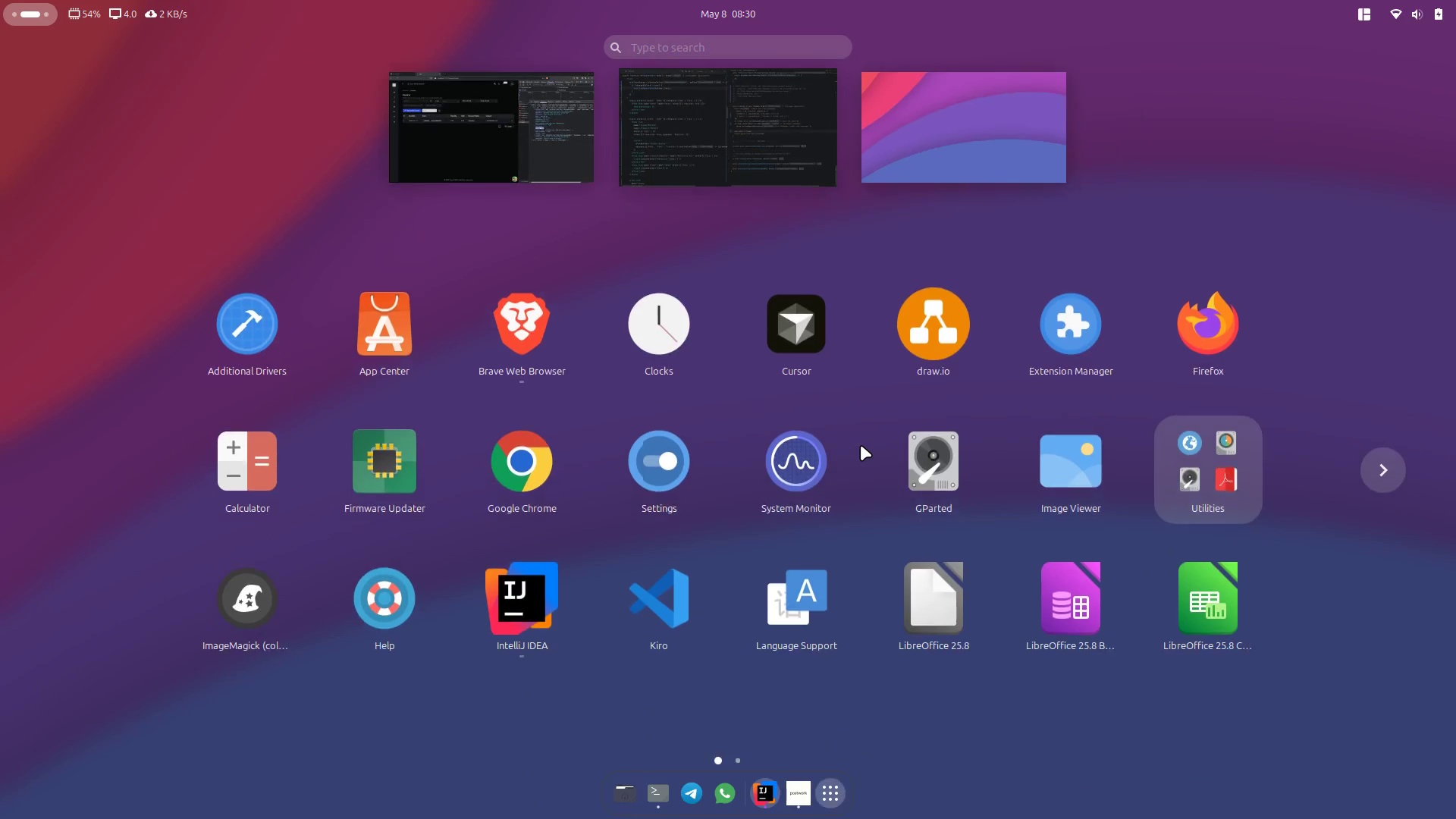 
key(Meta+MetaLeft)
 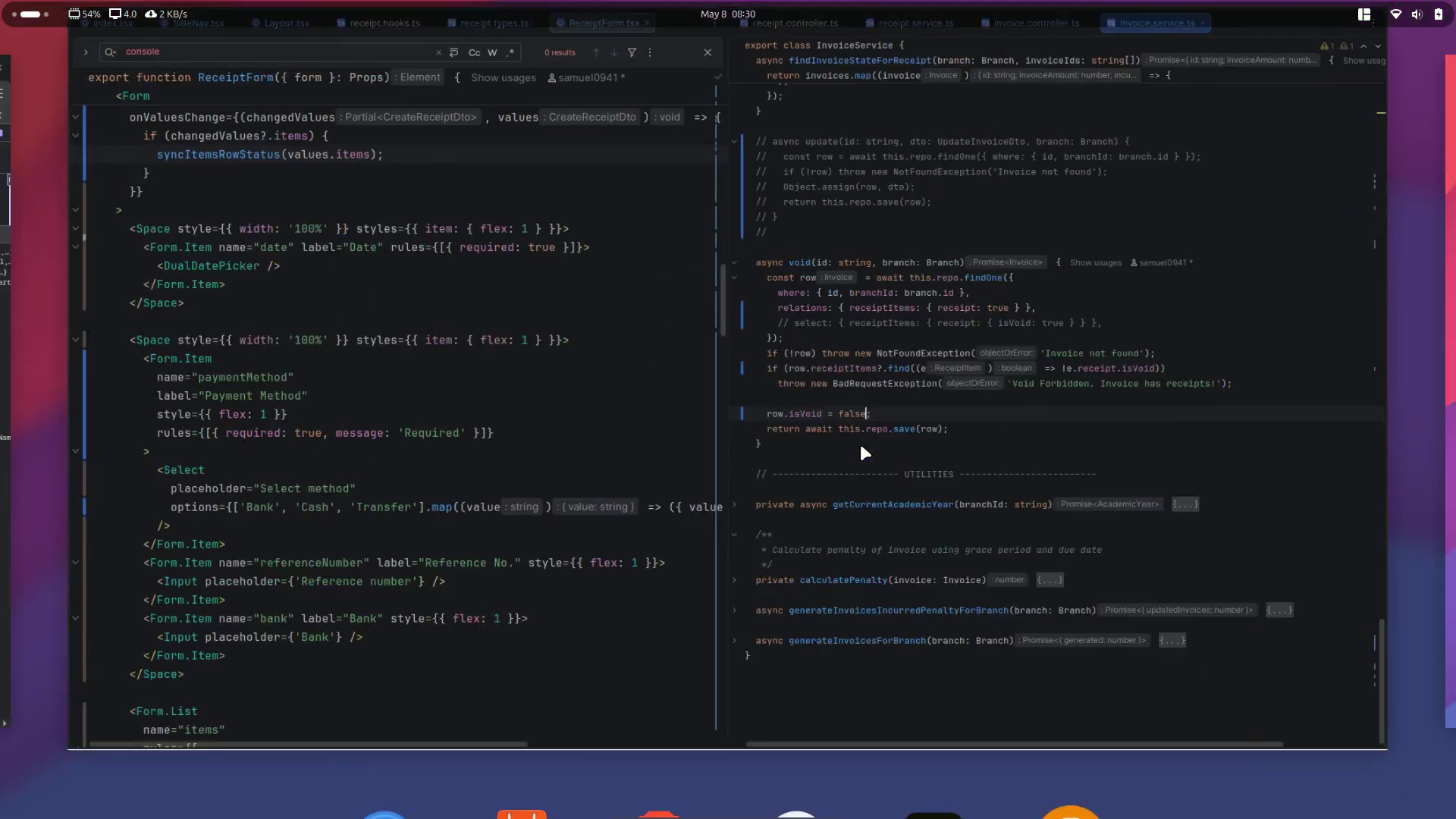 
key(Meta+MetaLeft)
 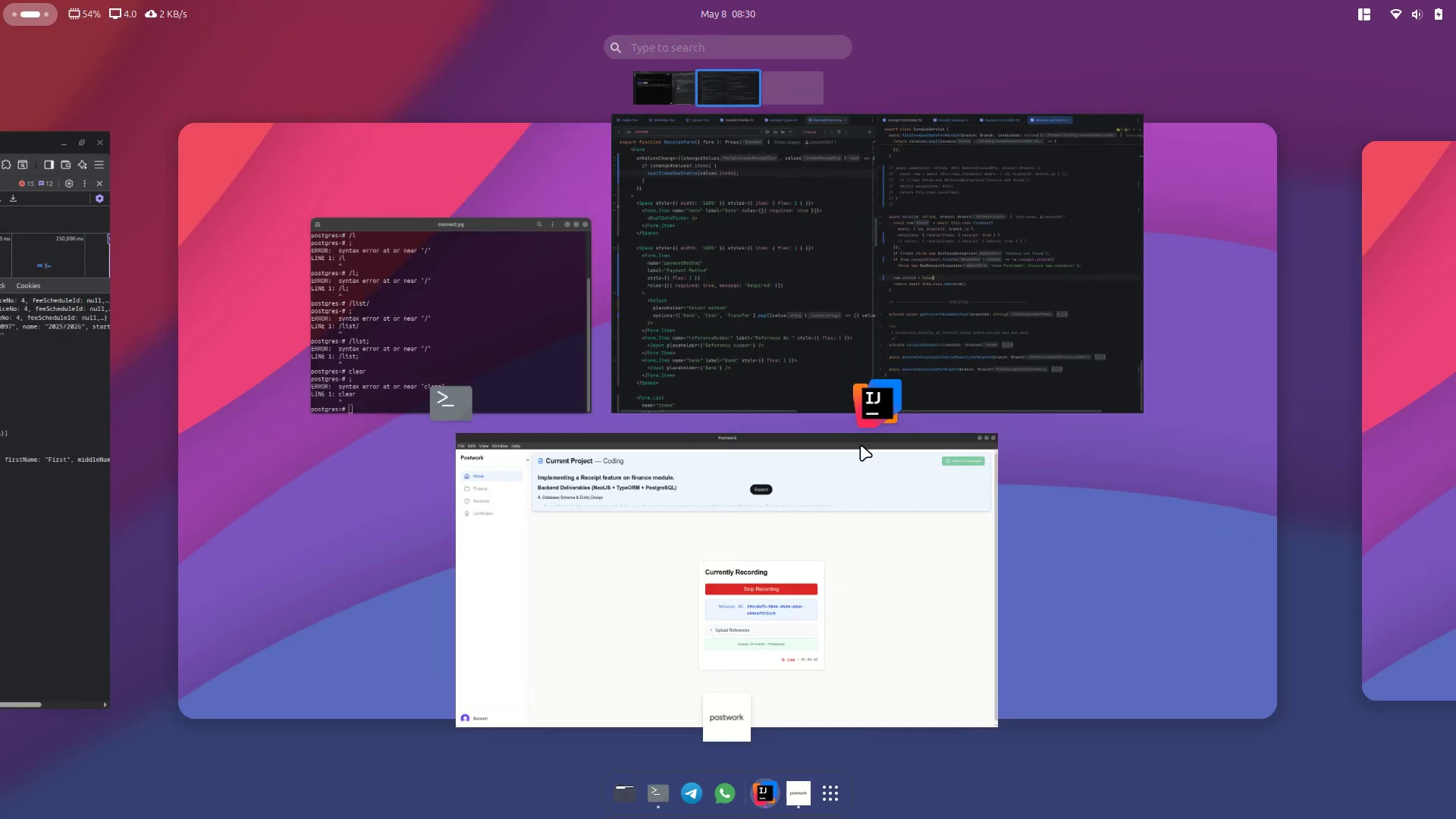 
left_click([673, 384])
 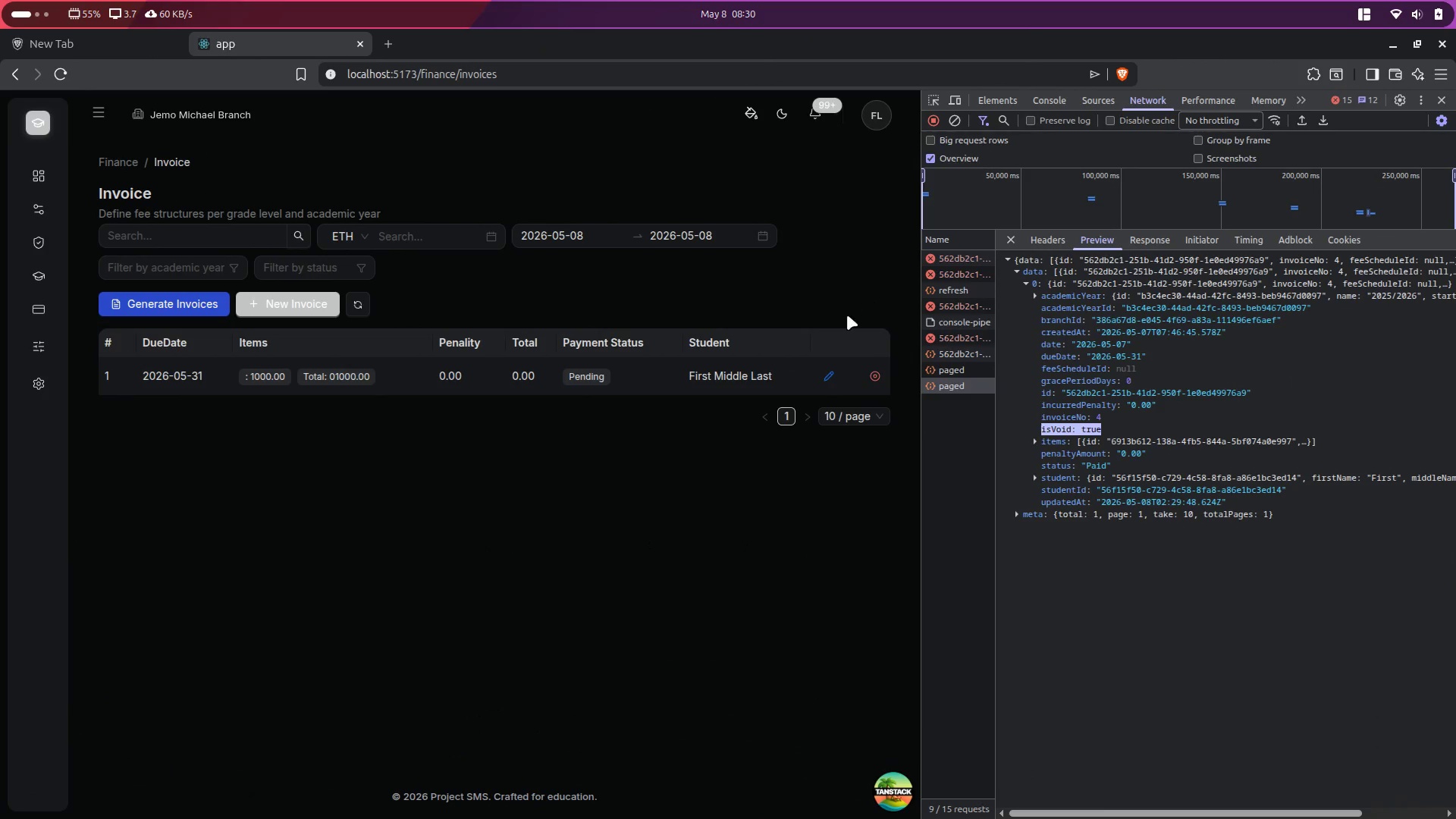 
scroll: coordinate [861, 445], scroll_direction: up, amount: 8.0
 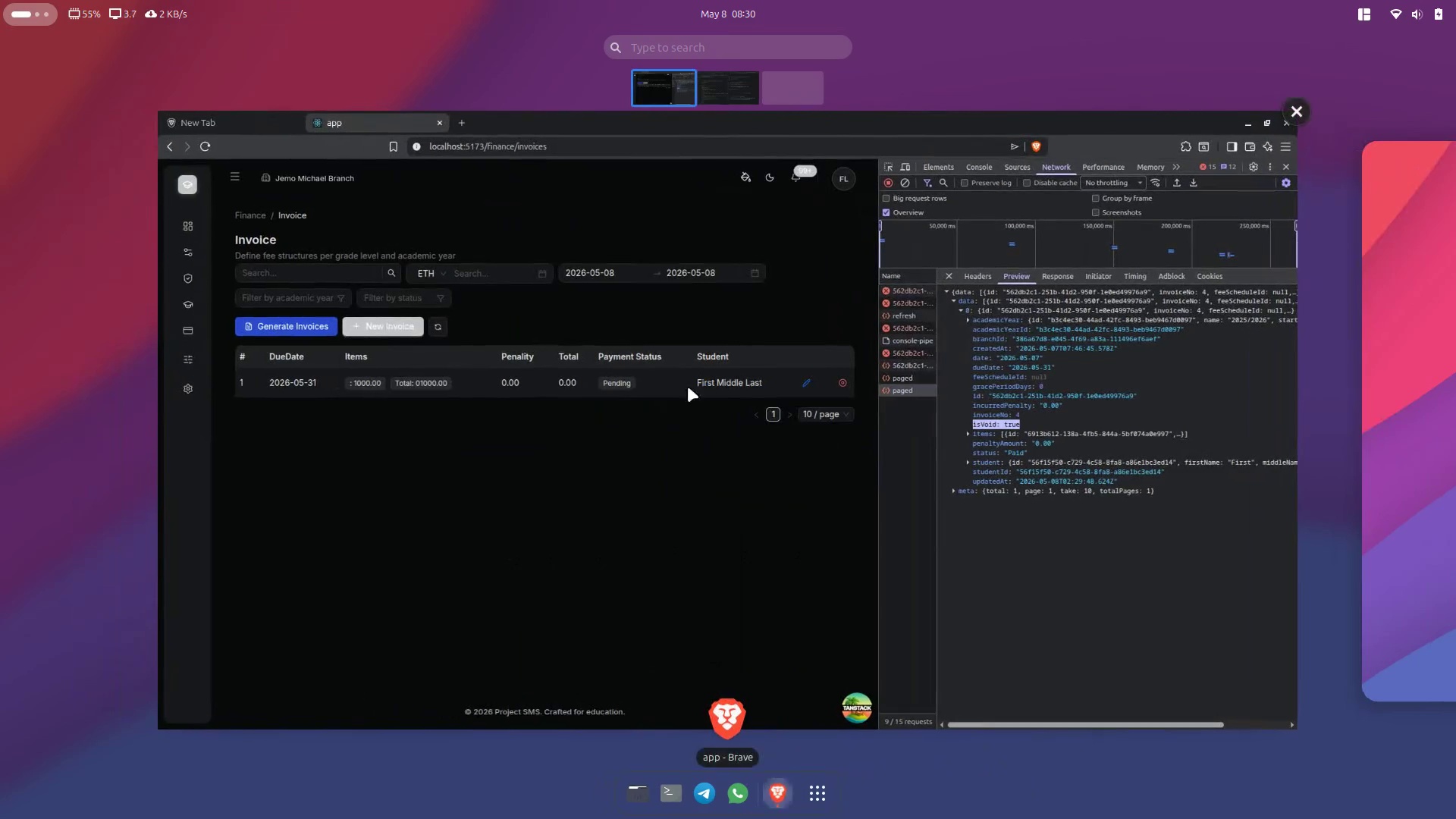 
left_click([869, 372])
 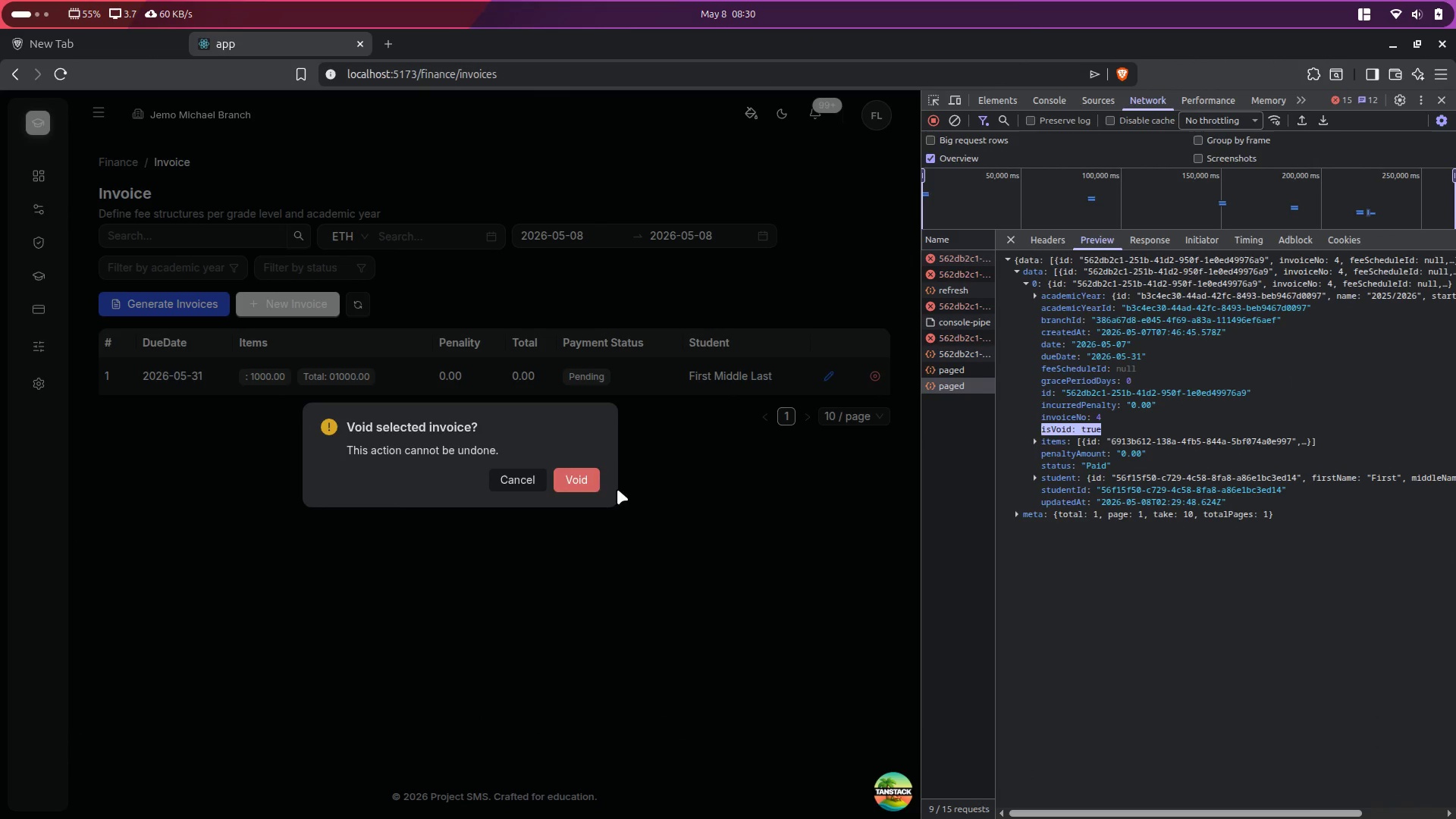 
left_click([578, 481])
 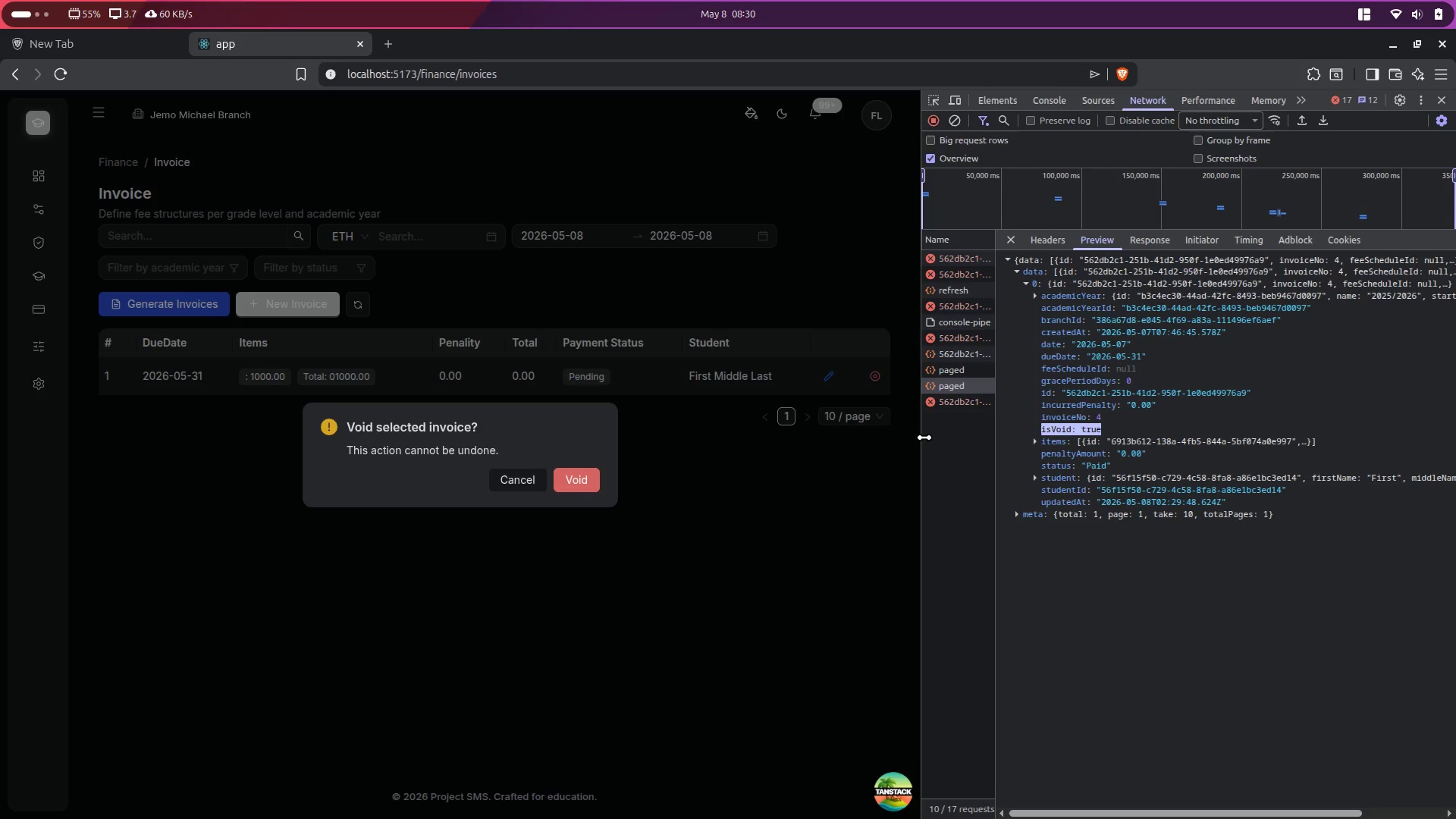 
left_click([954, 399])
 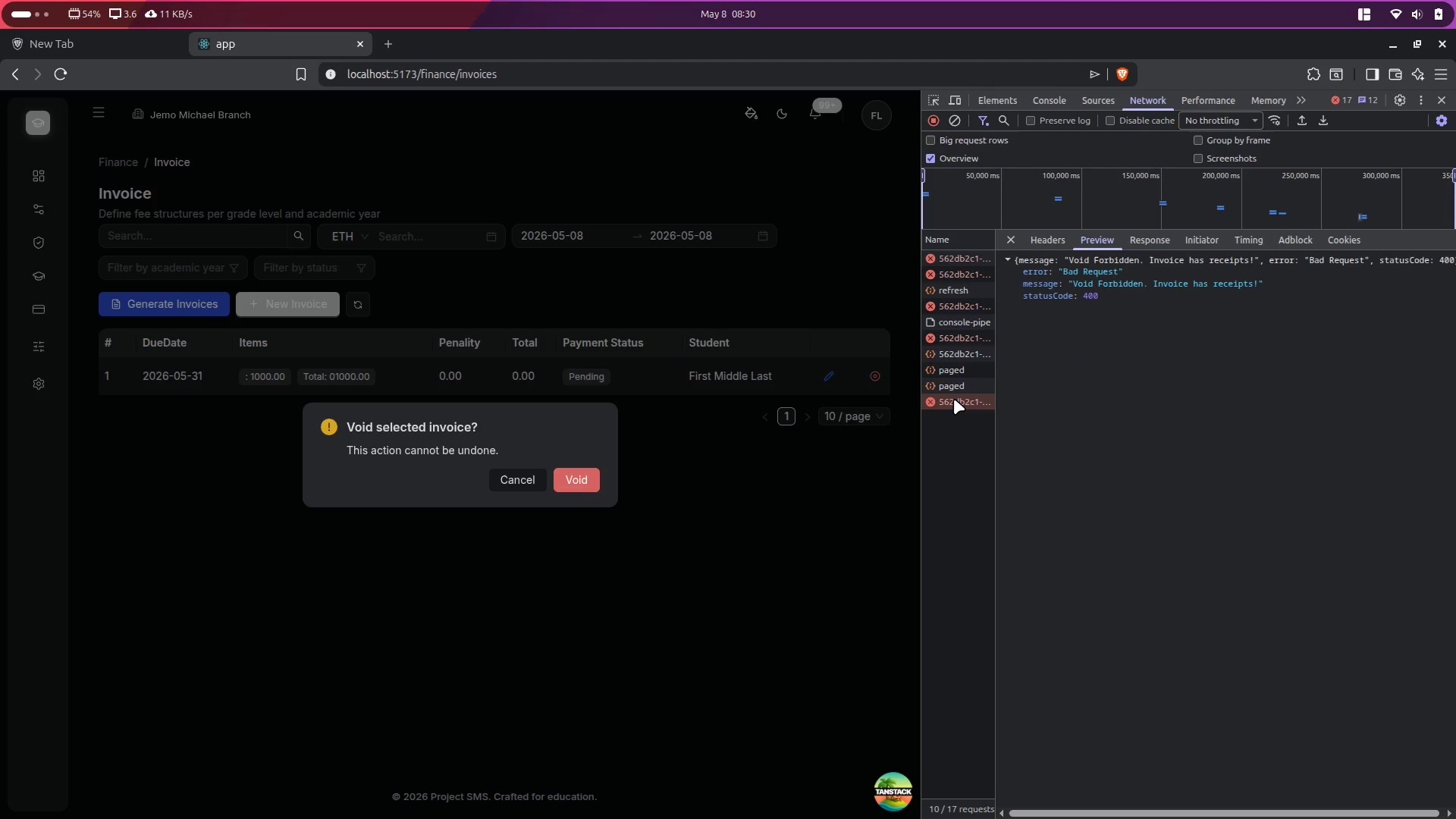 
key(Meta+MetaLeft)
 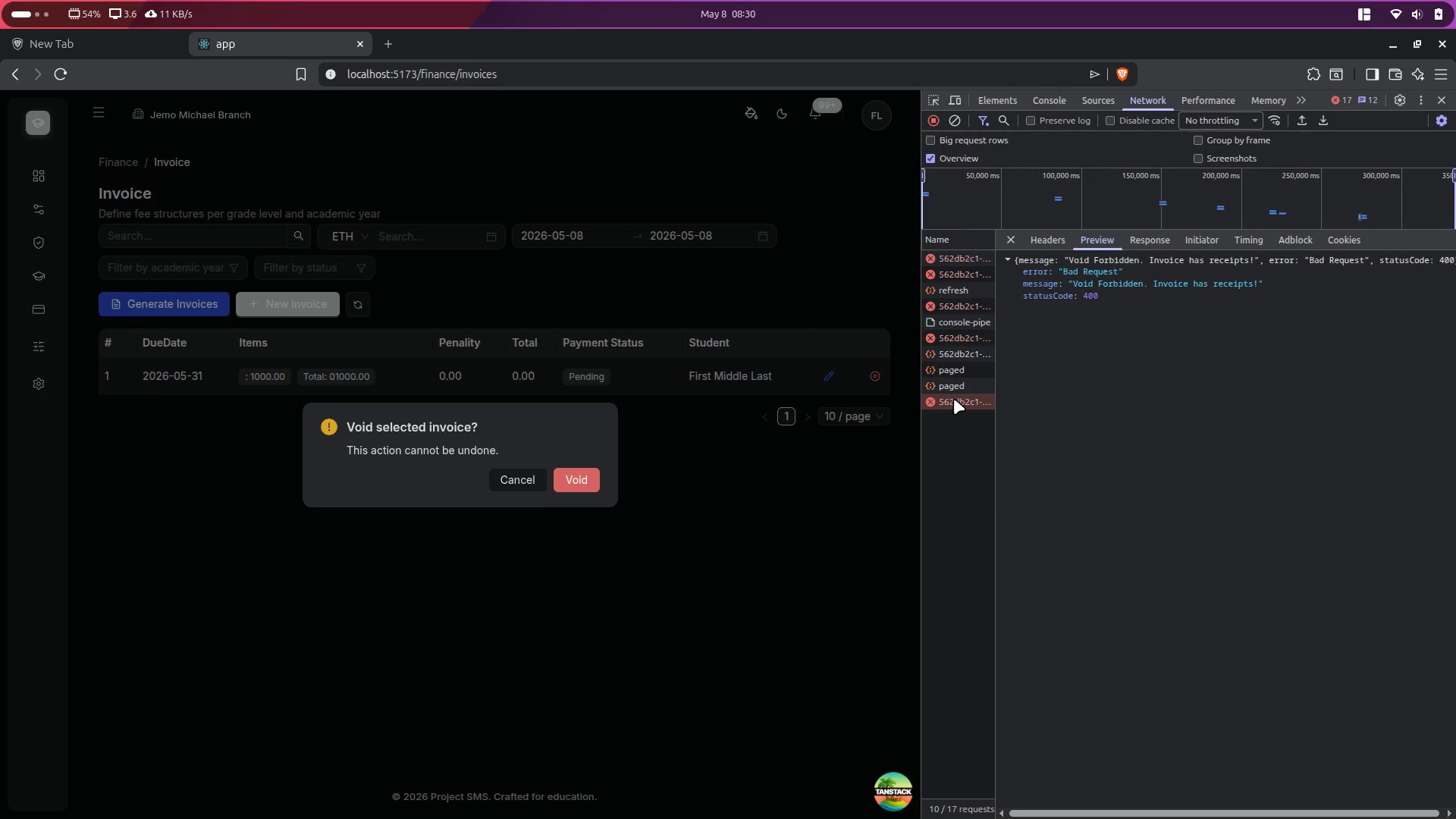 
left_click([954, 399])
 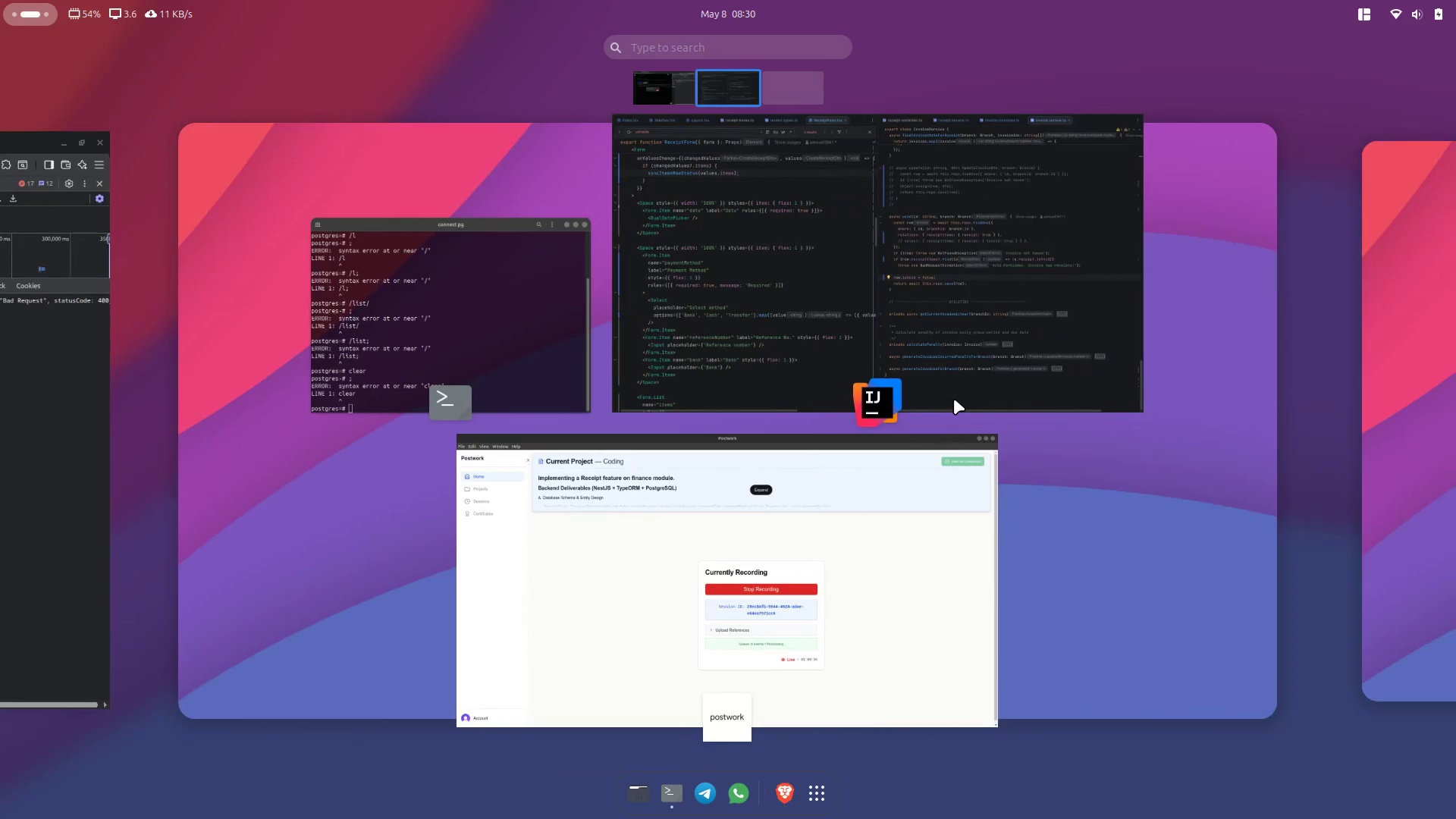 
scroll: coordinate [954, 399], scroll_direction: down, amount: 4.0
 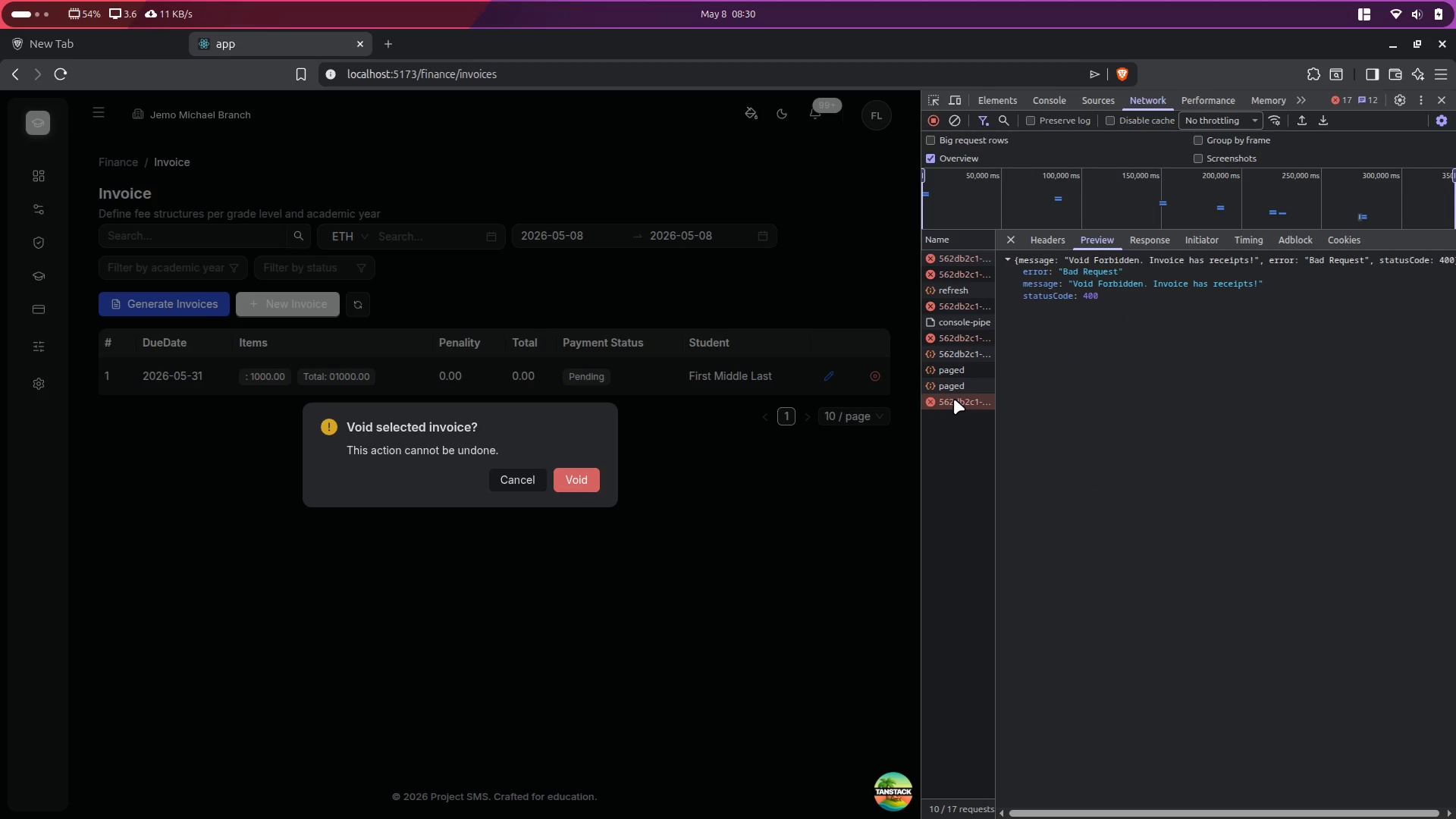 
left_click([965, 337])
 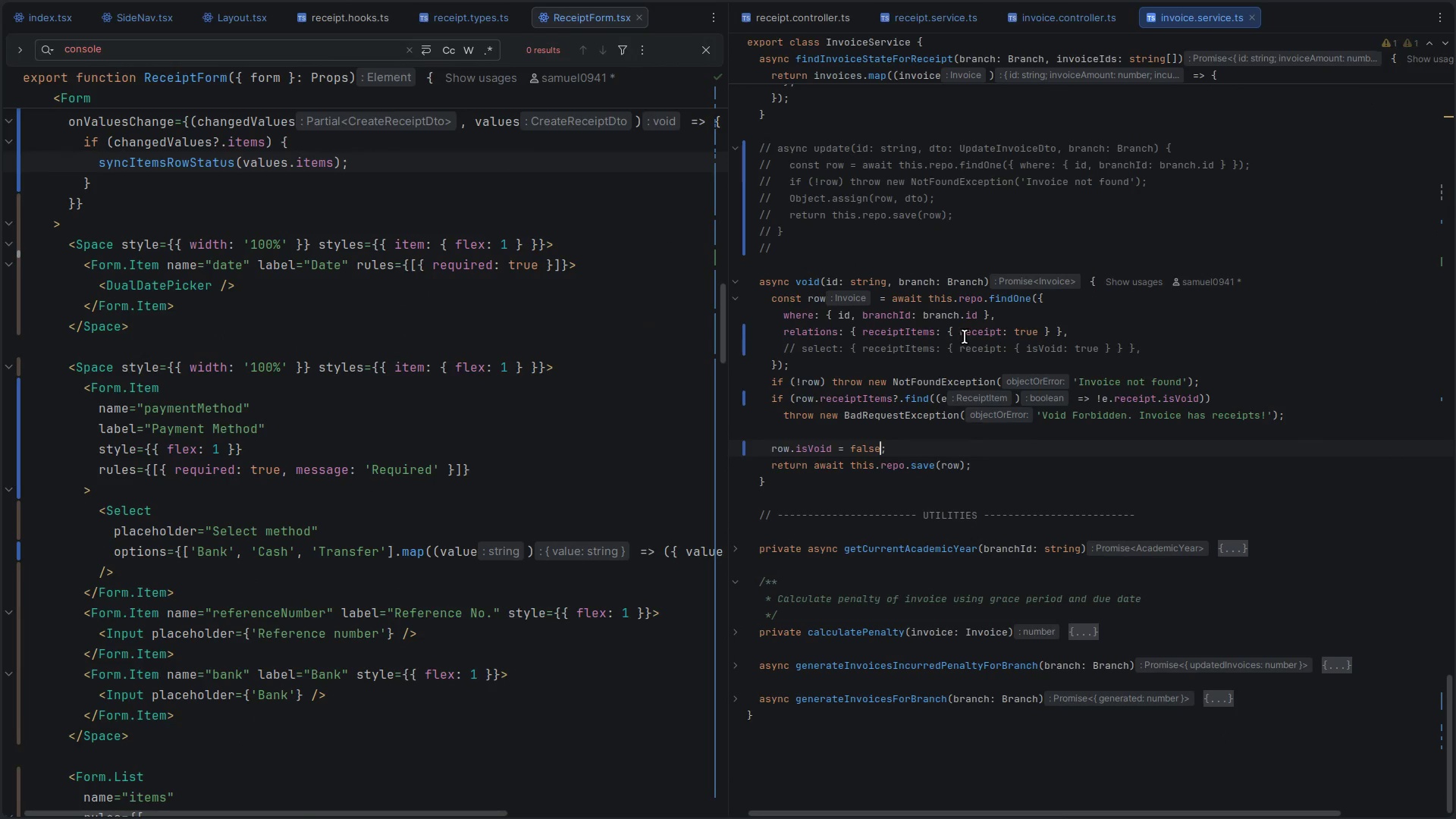 
left_click([1087, 430])
 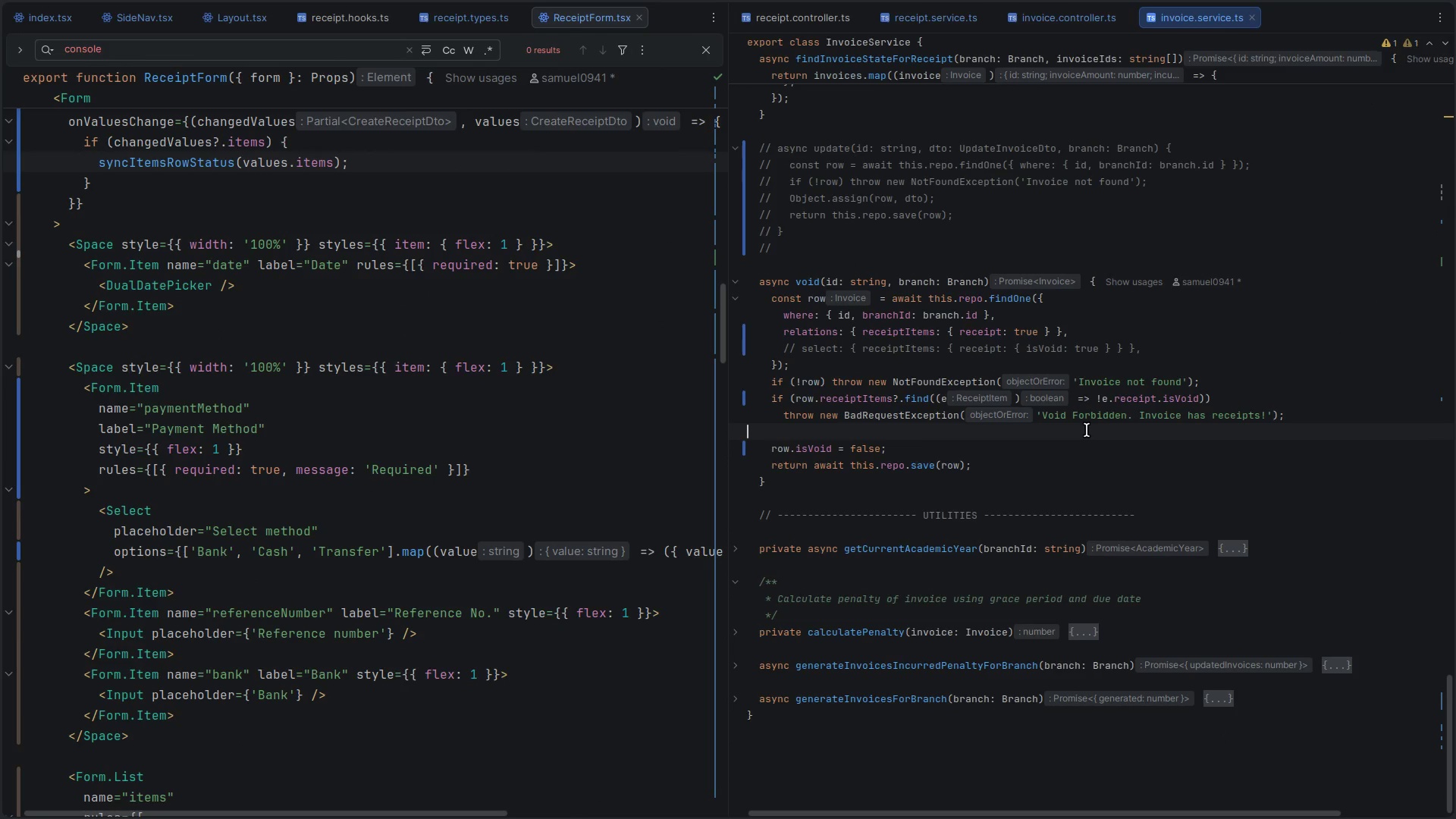 
key(Control+Z)
 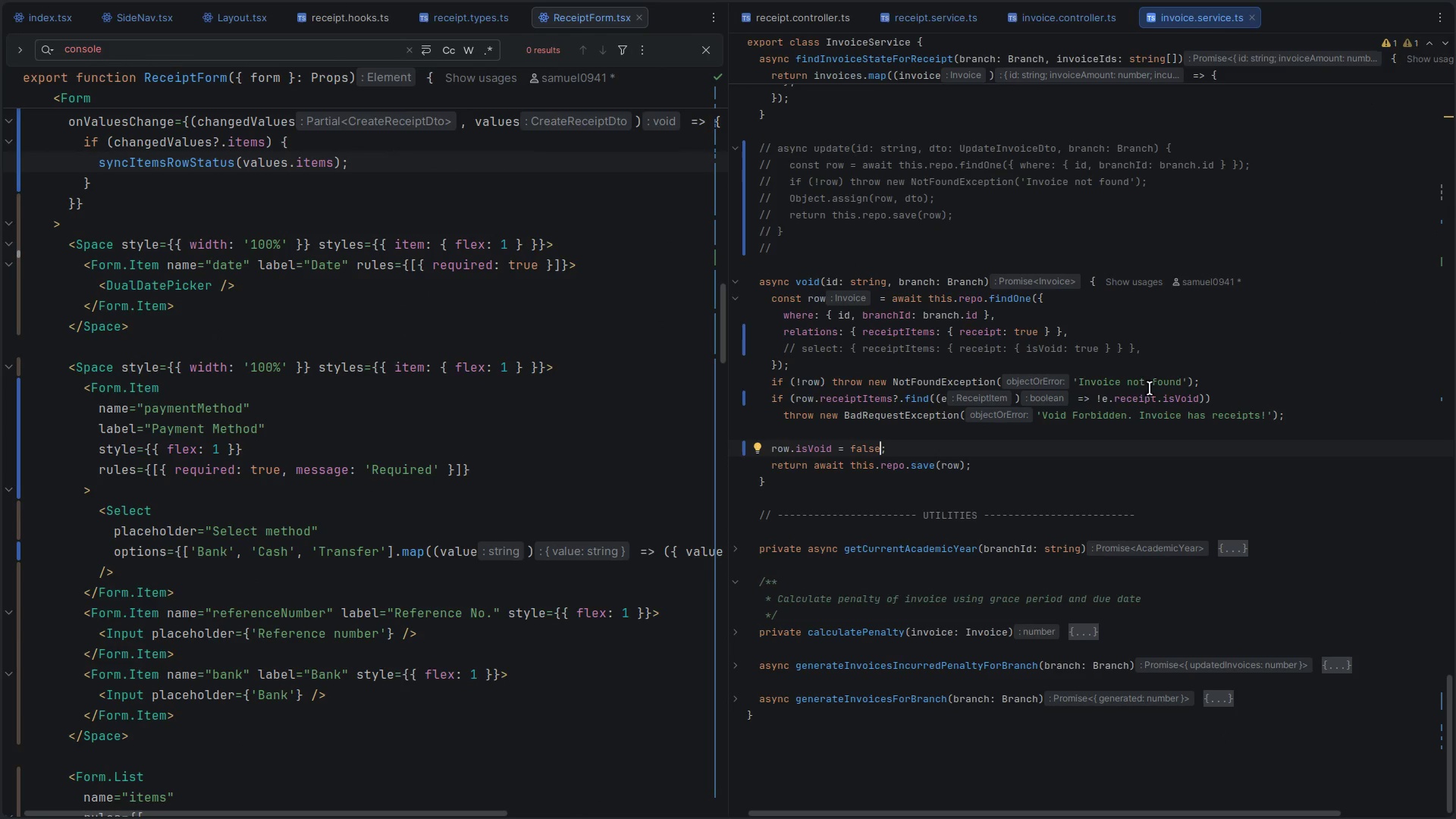 
left_click([1097, 399])
 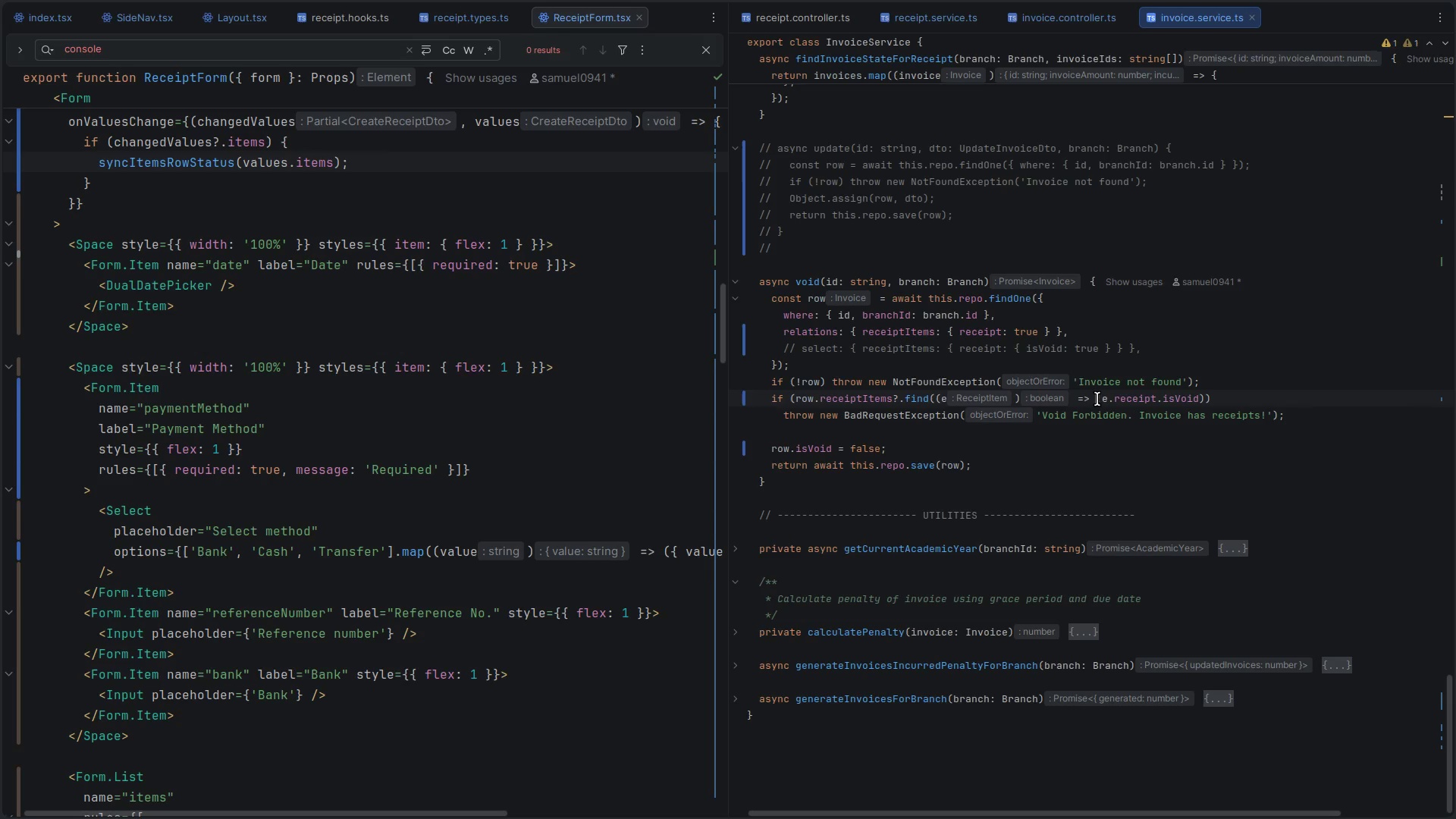 
key(Delete)
 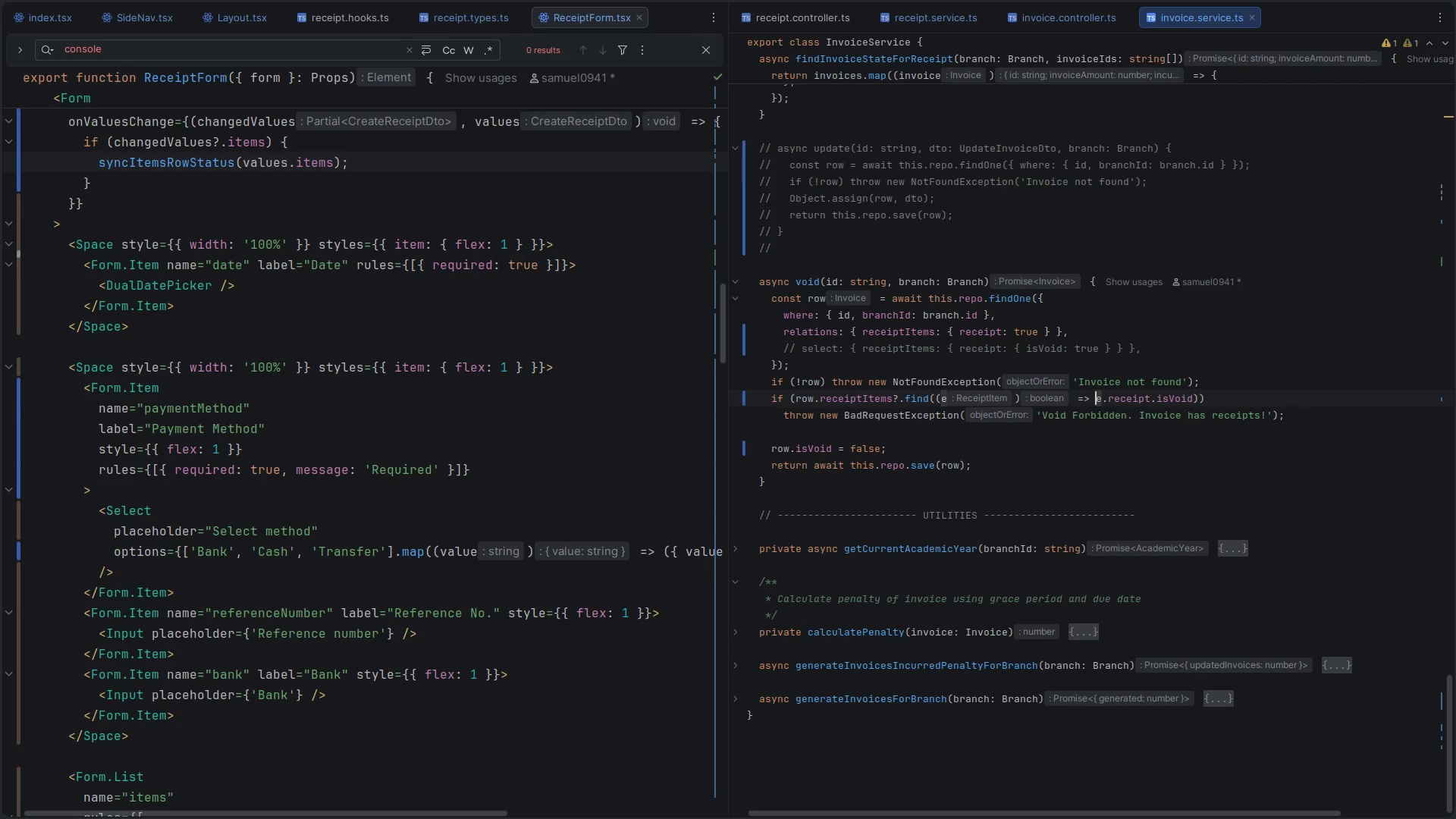 
key(Control+S)
 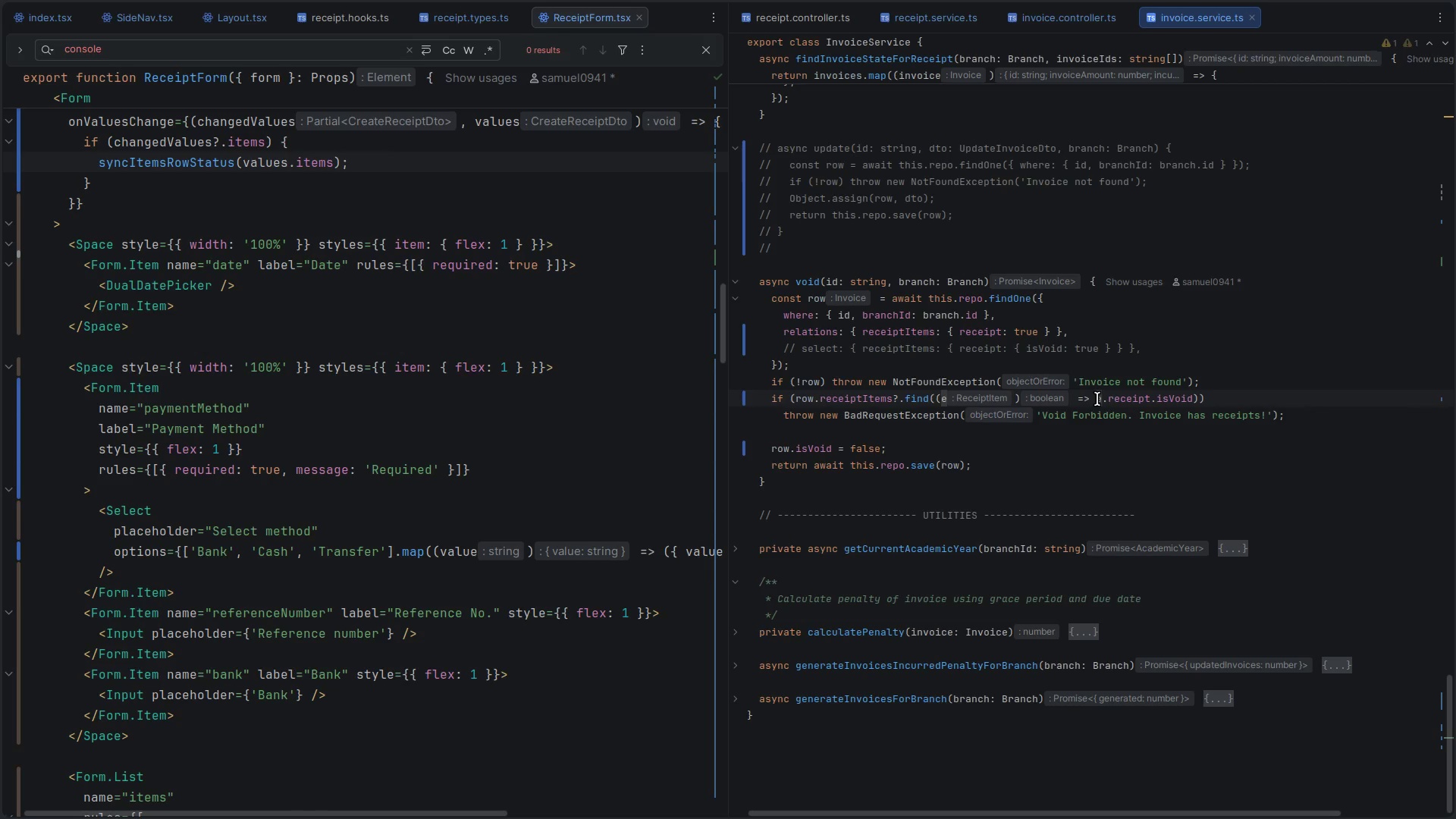 
key(Meta+MetaLeft)
 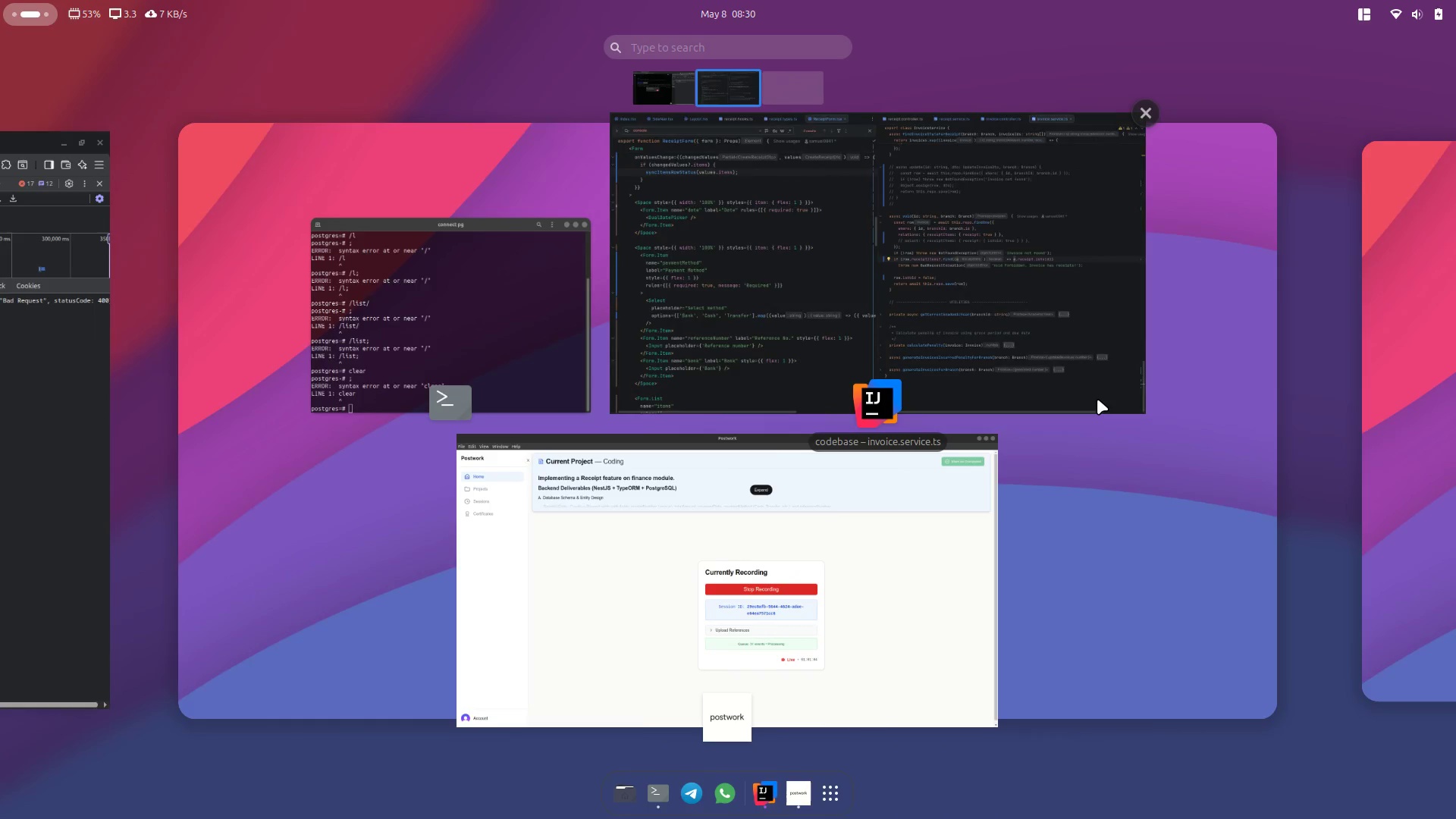 
left_click([799, 465])
 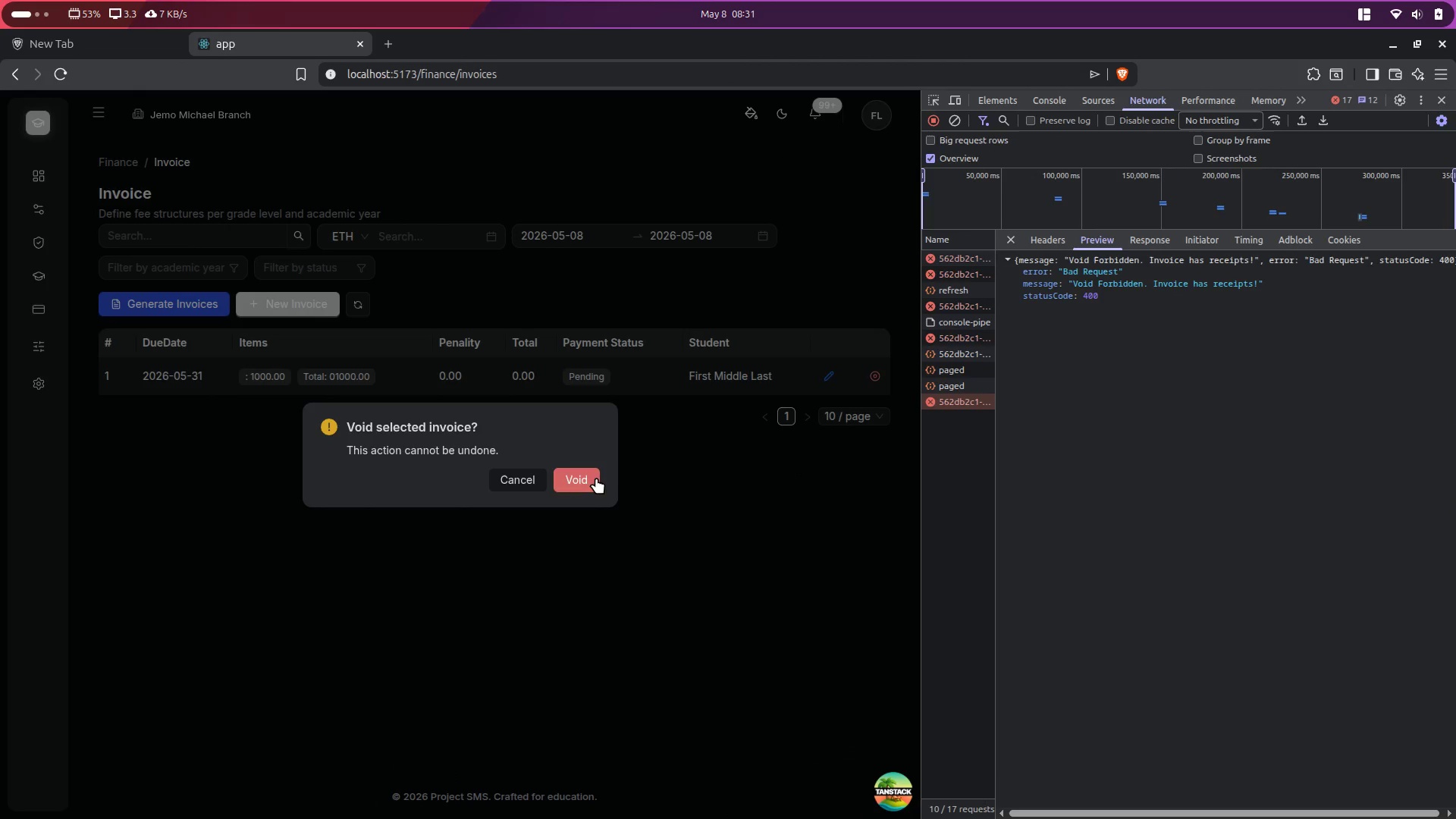 
scroll: coordinate [1097, 399], scroll_direction: up, amount: 8.0
 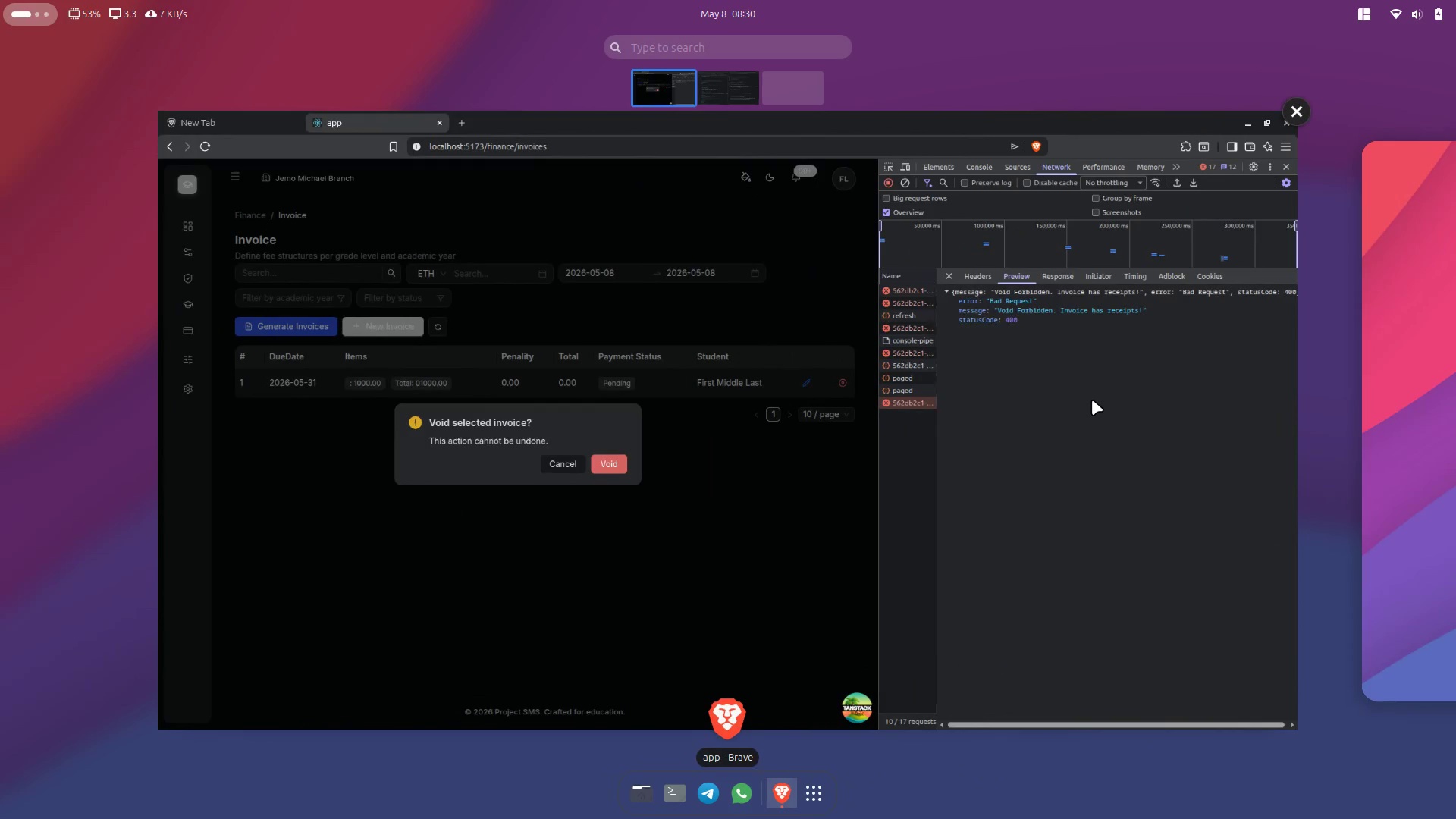 
left_click([588, 478])
 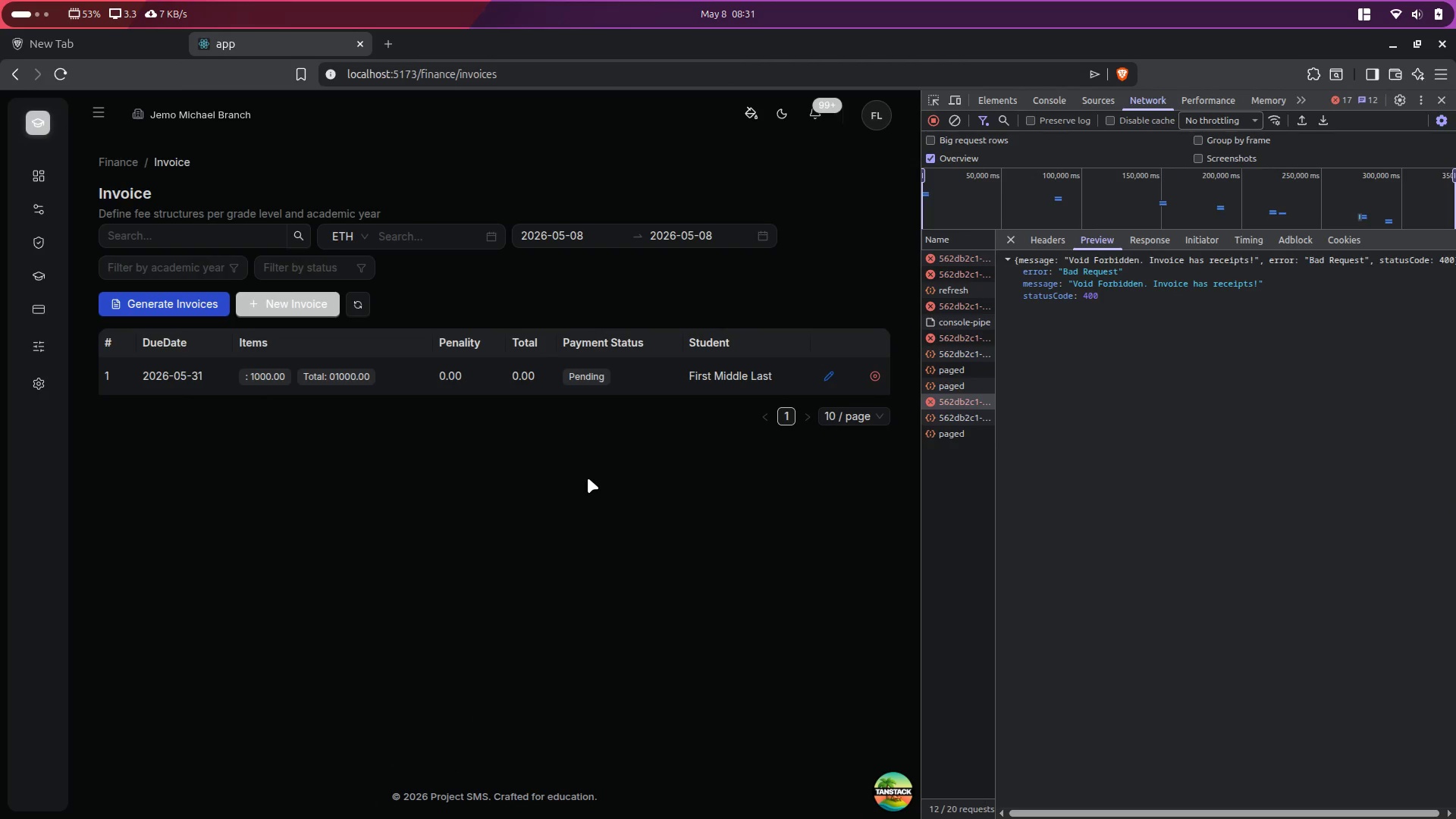 
key(Meta+MetaLeft)
 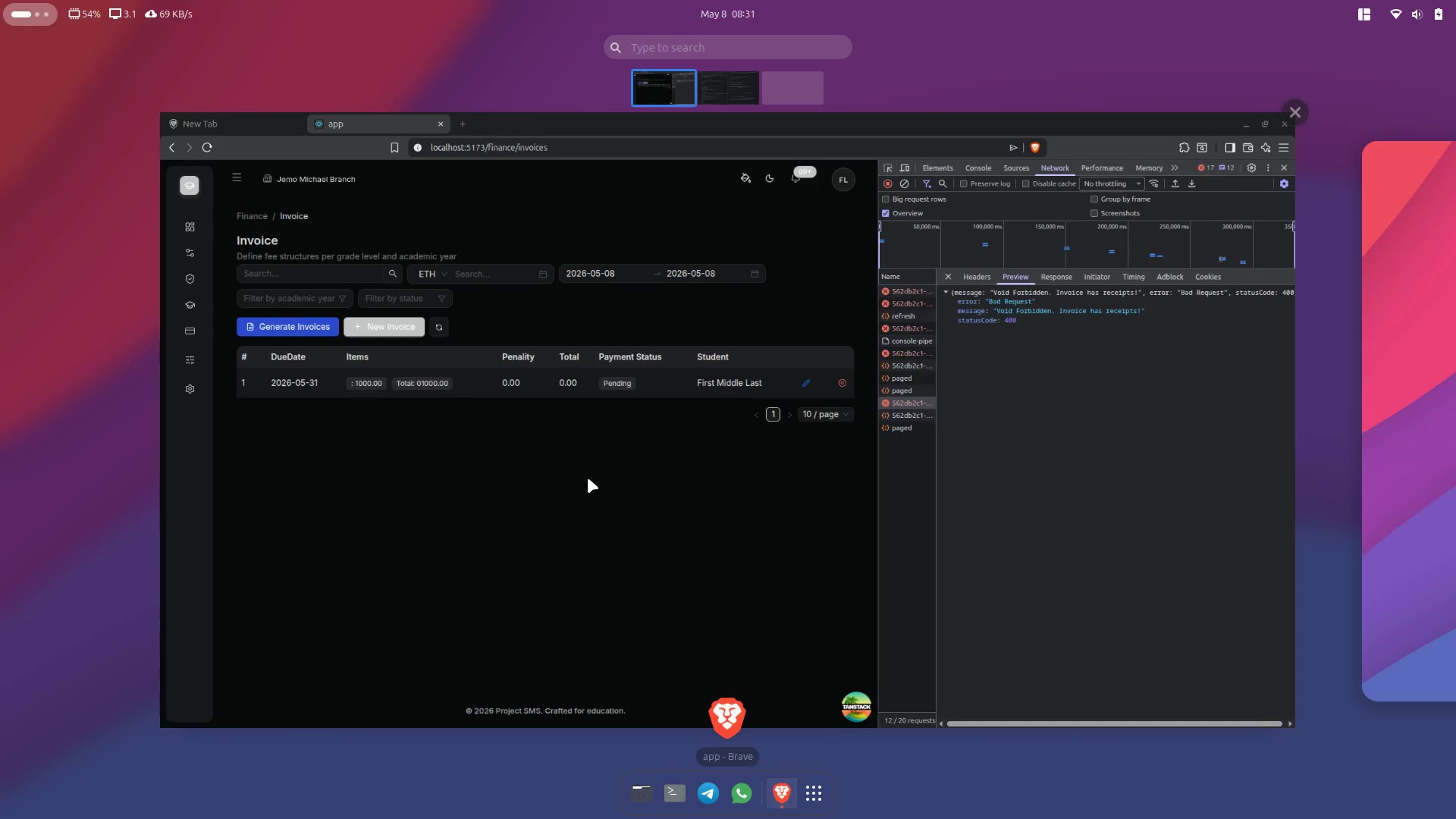 
left_click([865, 418])
 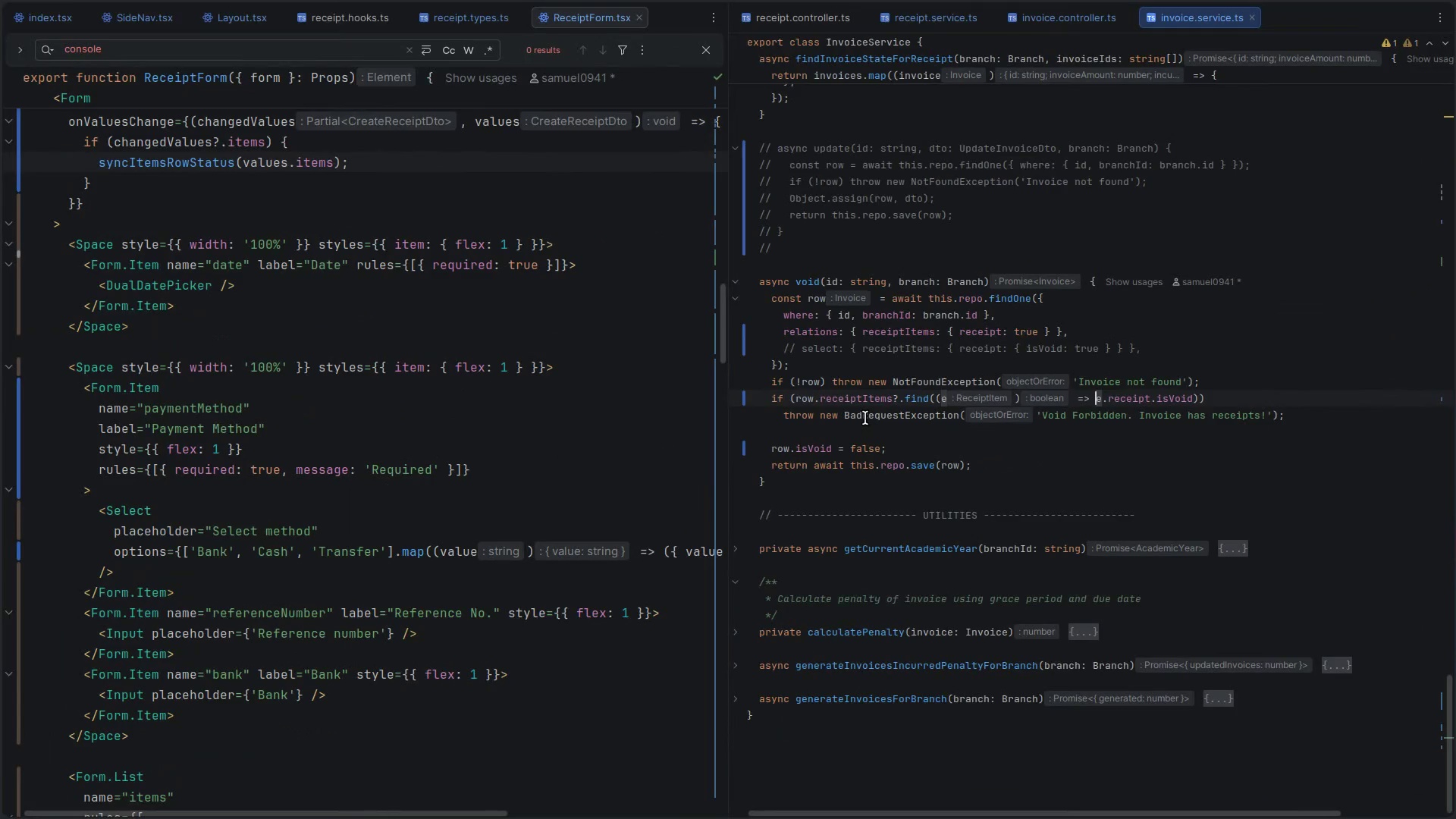 
scroll: coordinate [588, 478], scroll_direction: down, amount: 6.0
 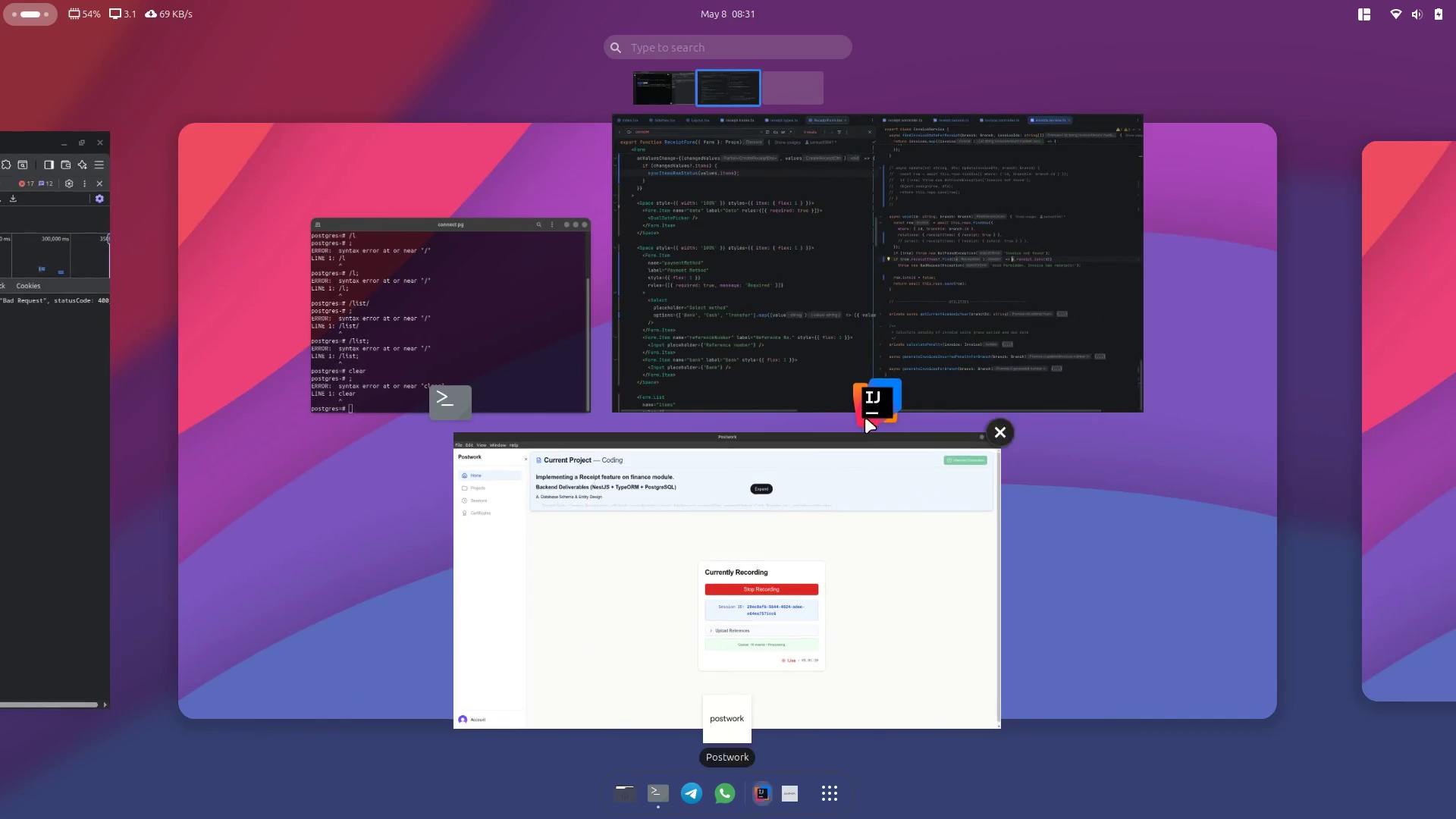 
key(Control+Z)
 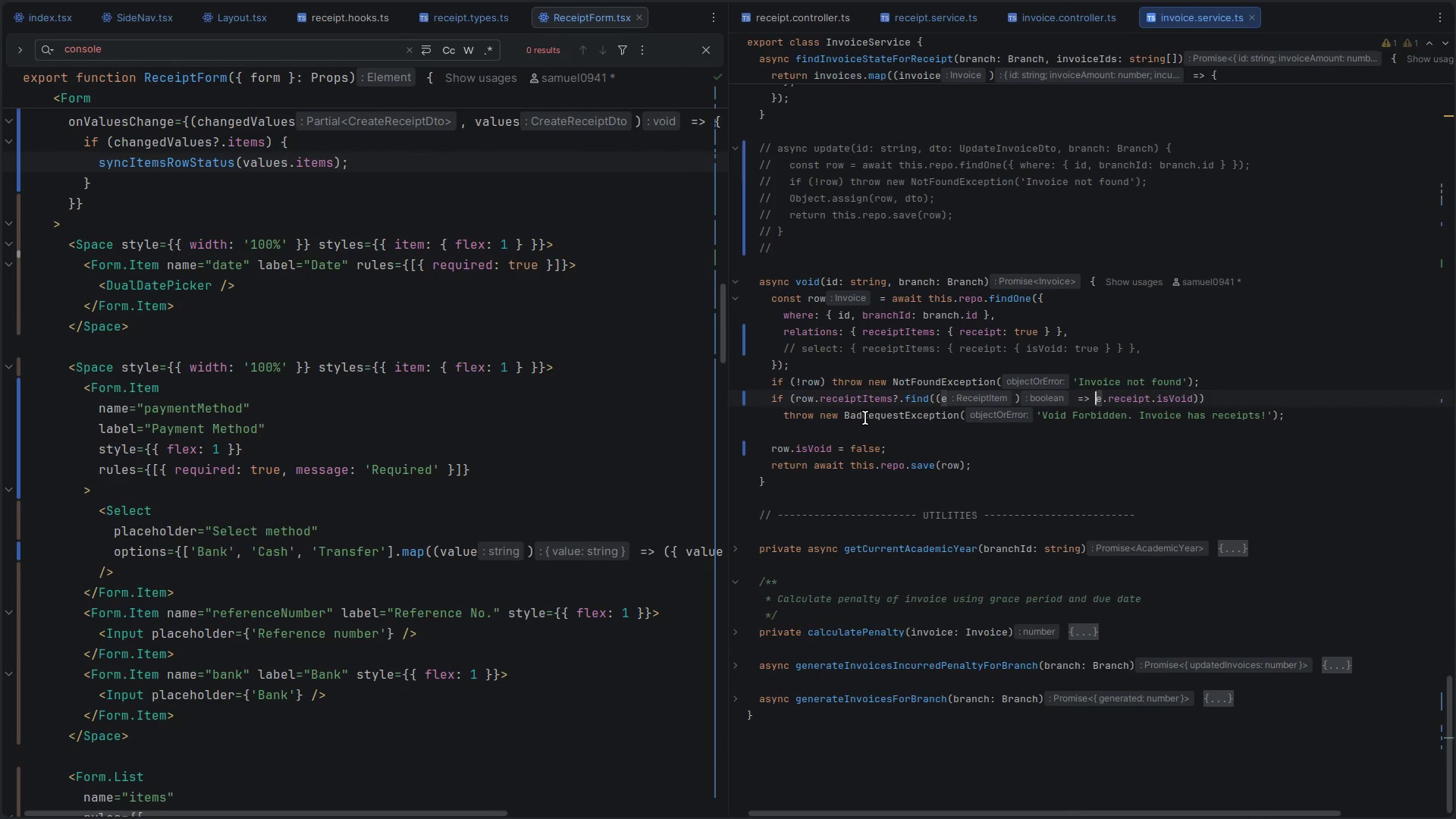 
key(Control+Y)
 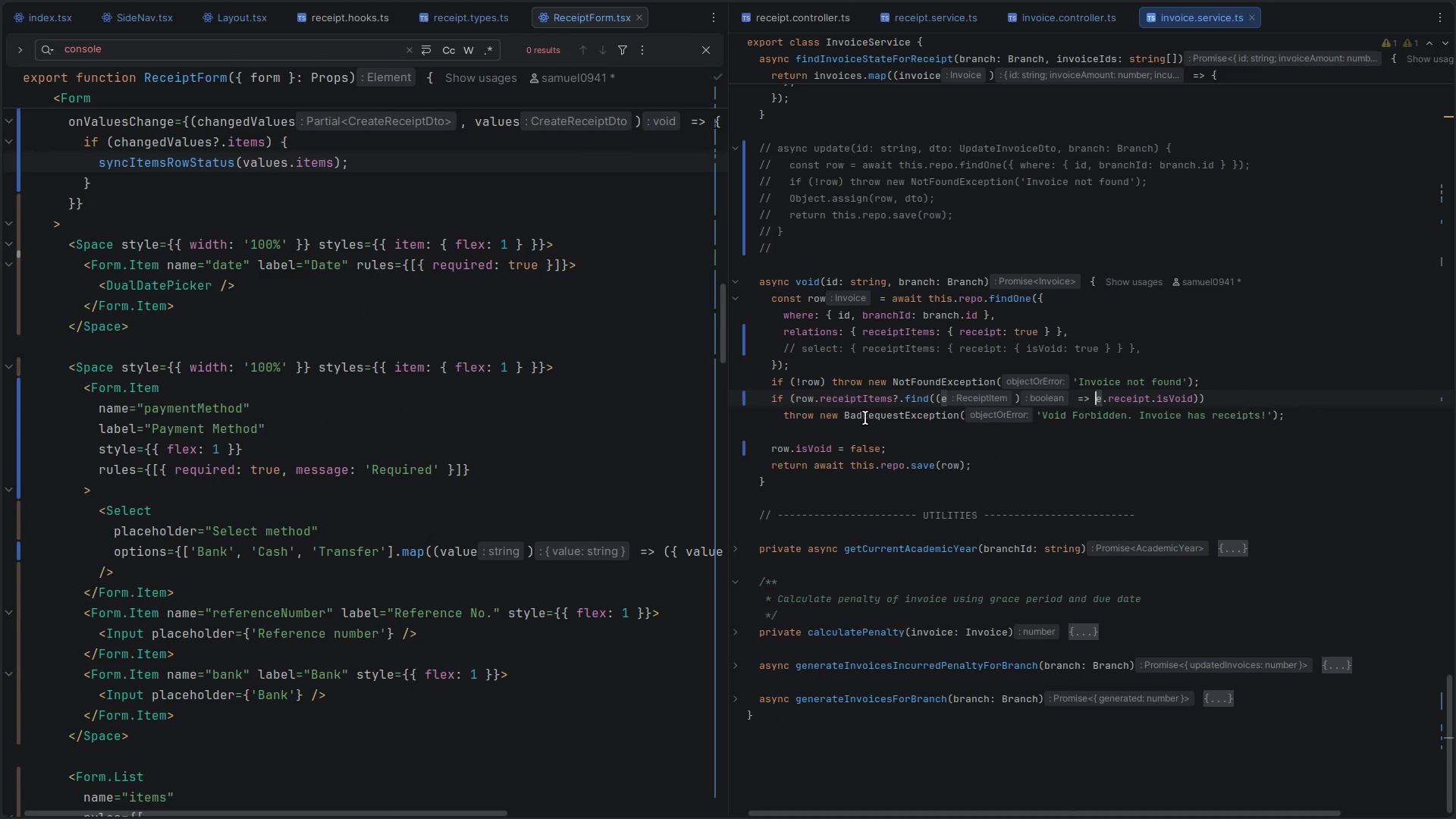 
key(Control+Y)
 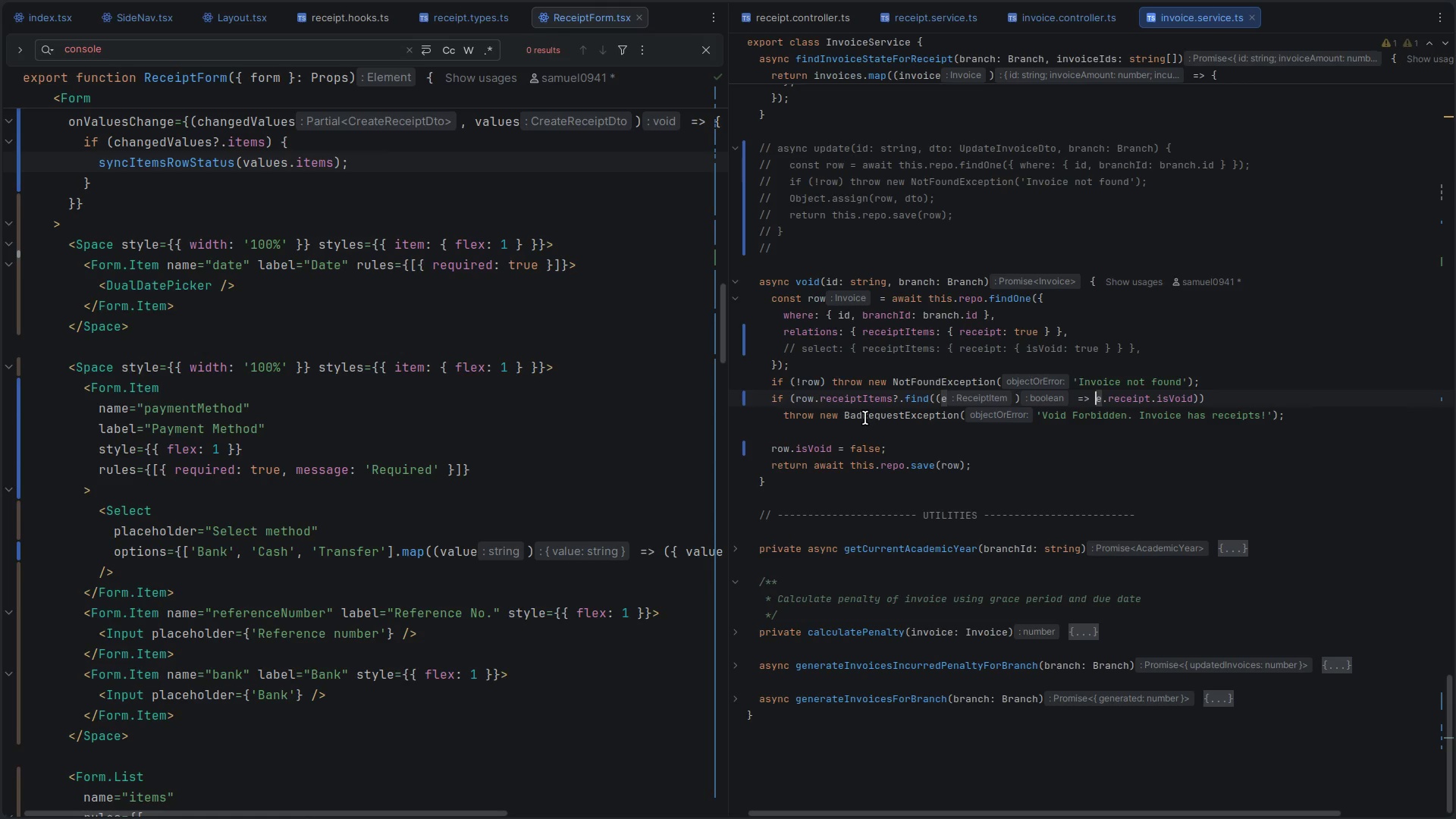 
key(Control+Z)
 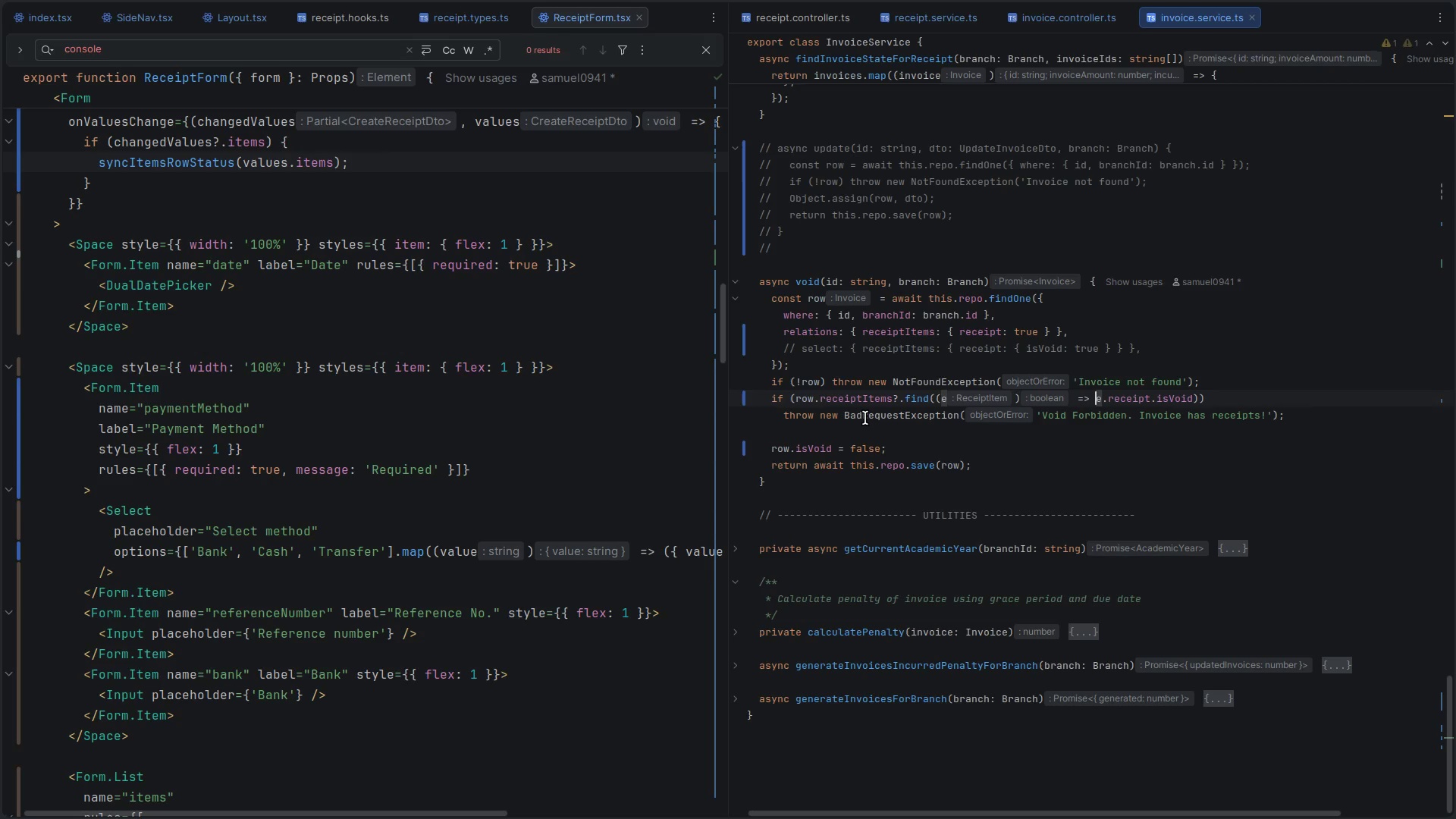 
key(Control+Z)
 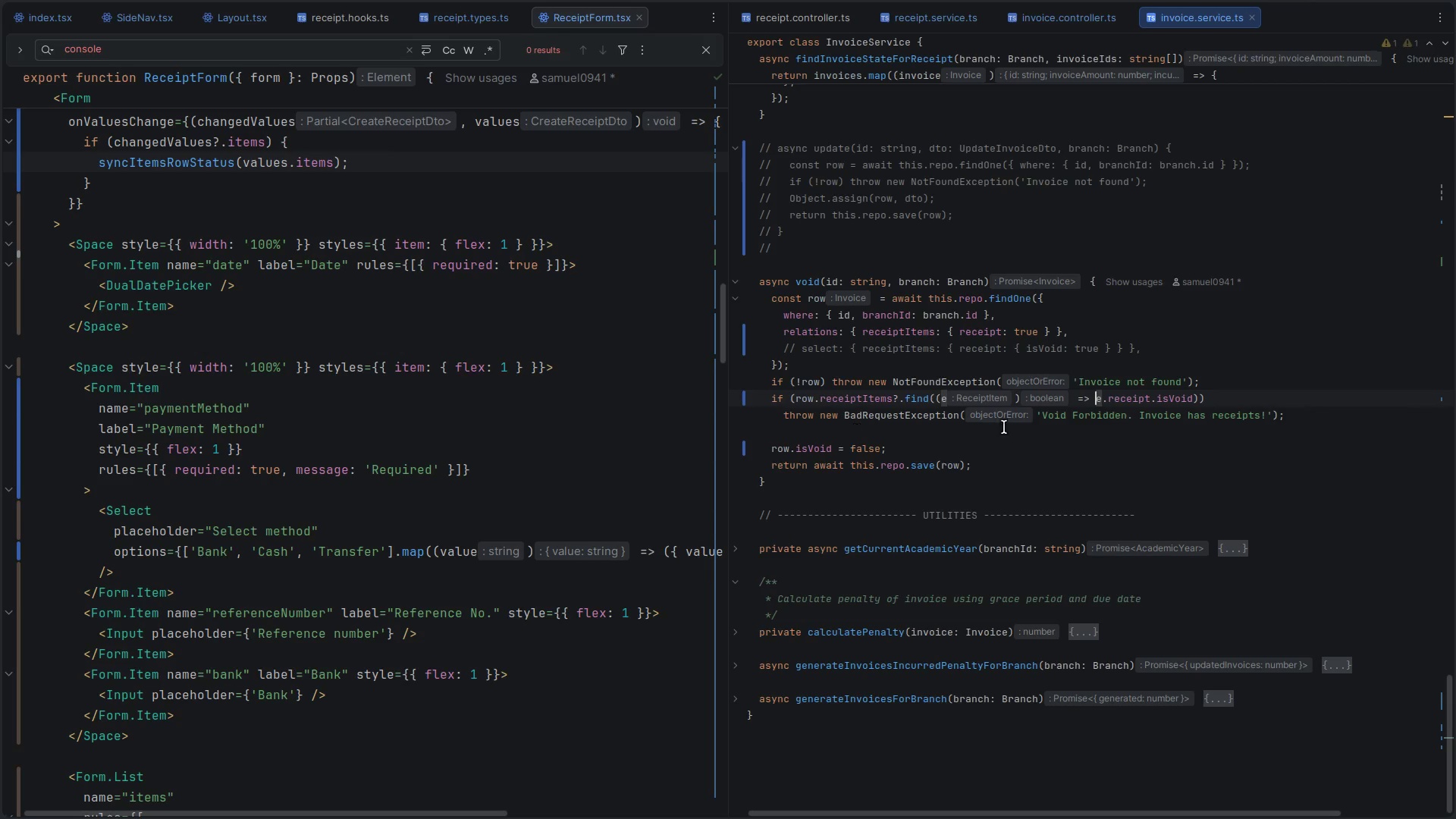 
left_click([1055, 425])
 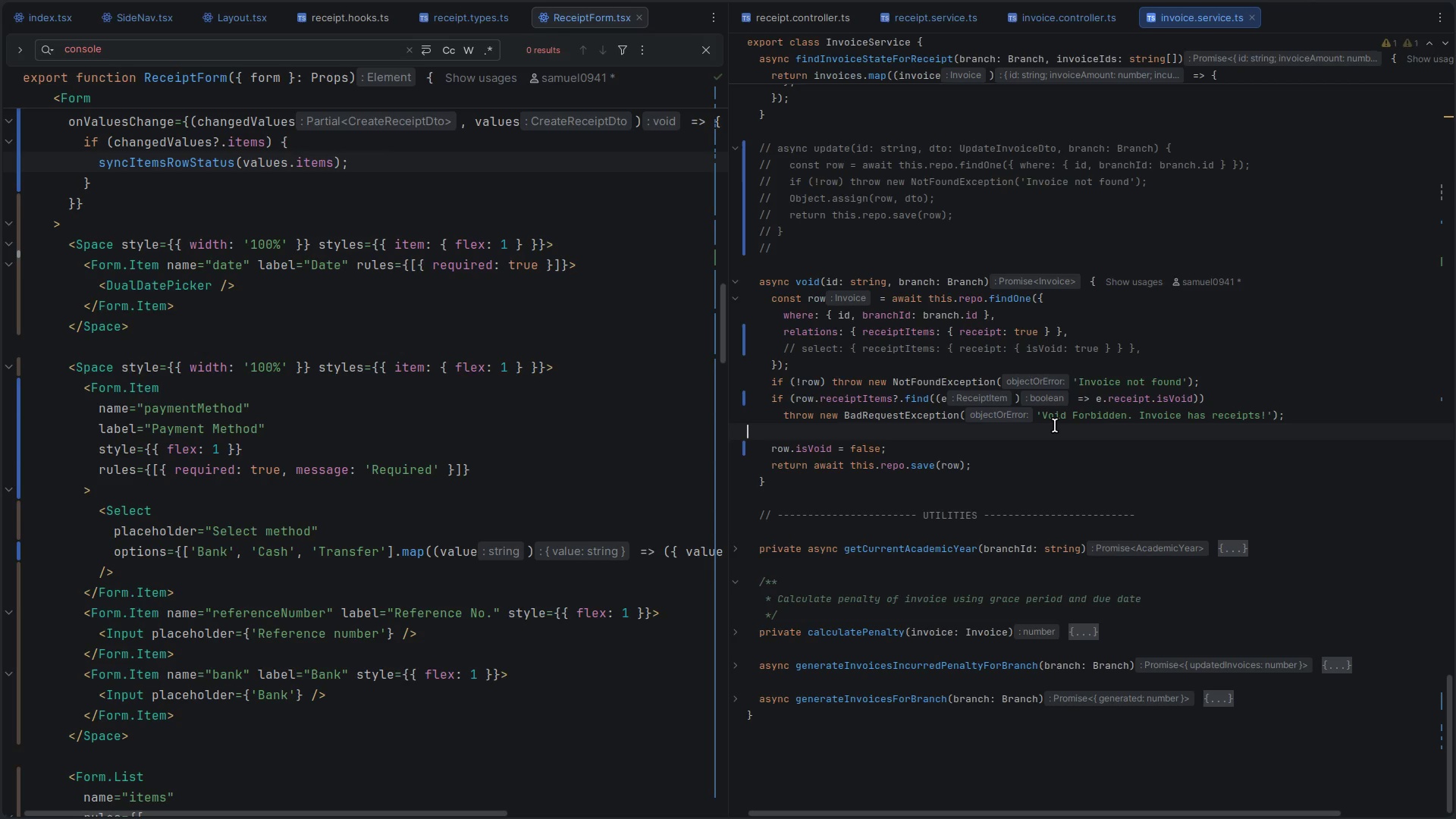 
key(Control+Z)
 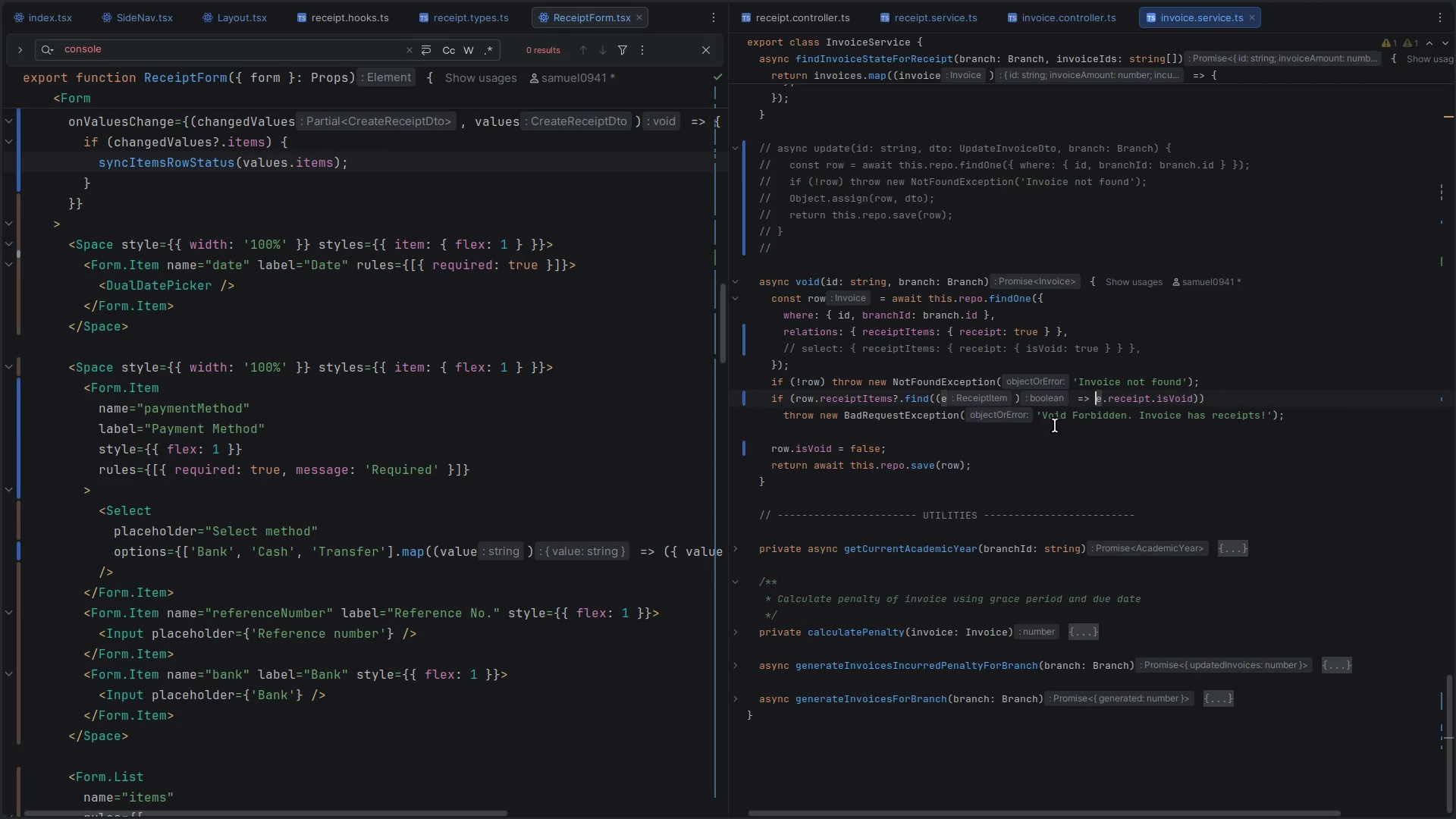 
key(Control+Z)
 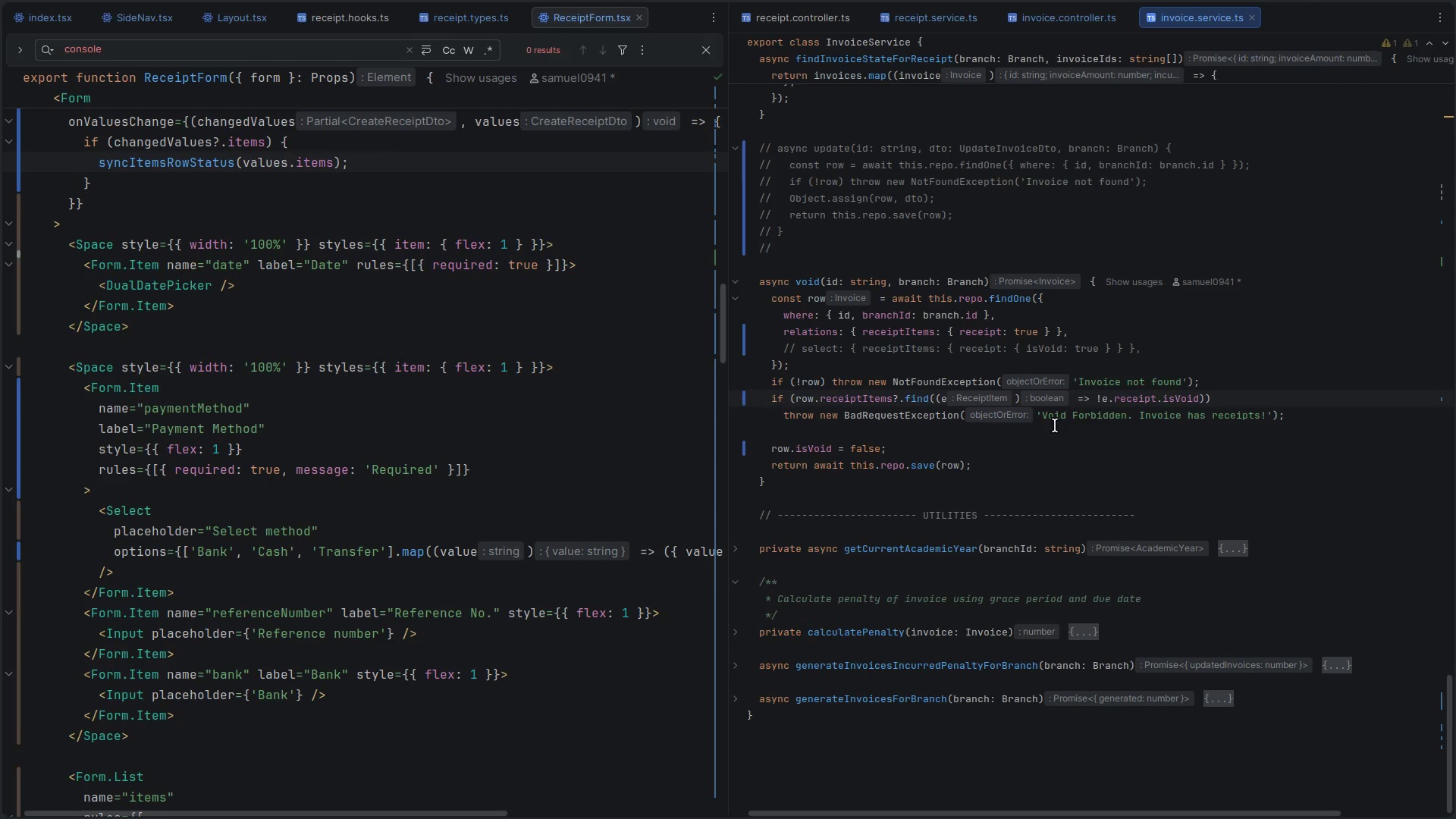 
key(Control+S)
 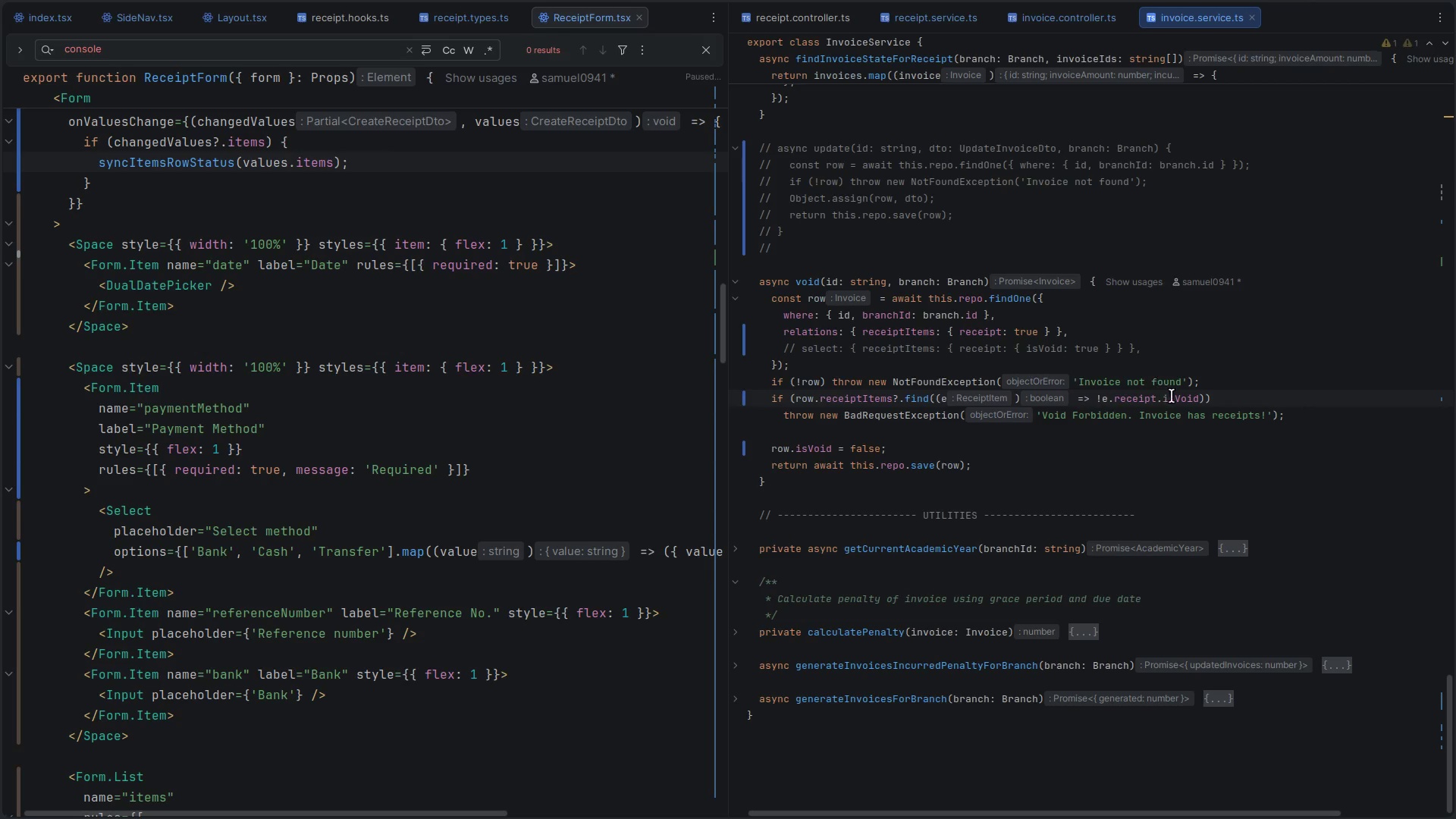 
double_click([1173, 396])
 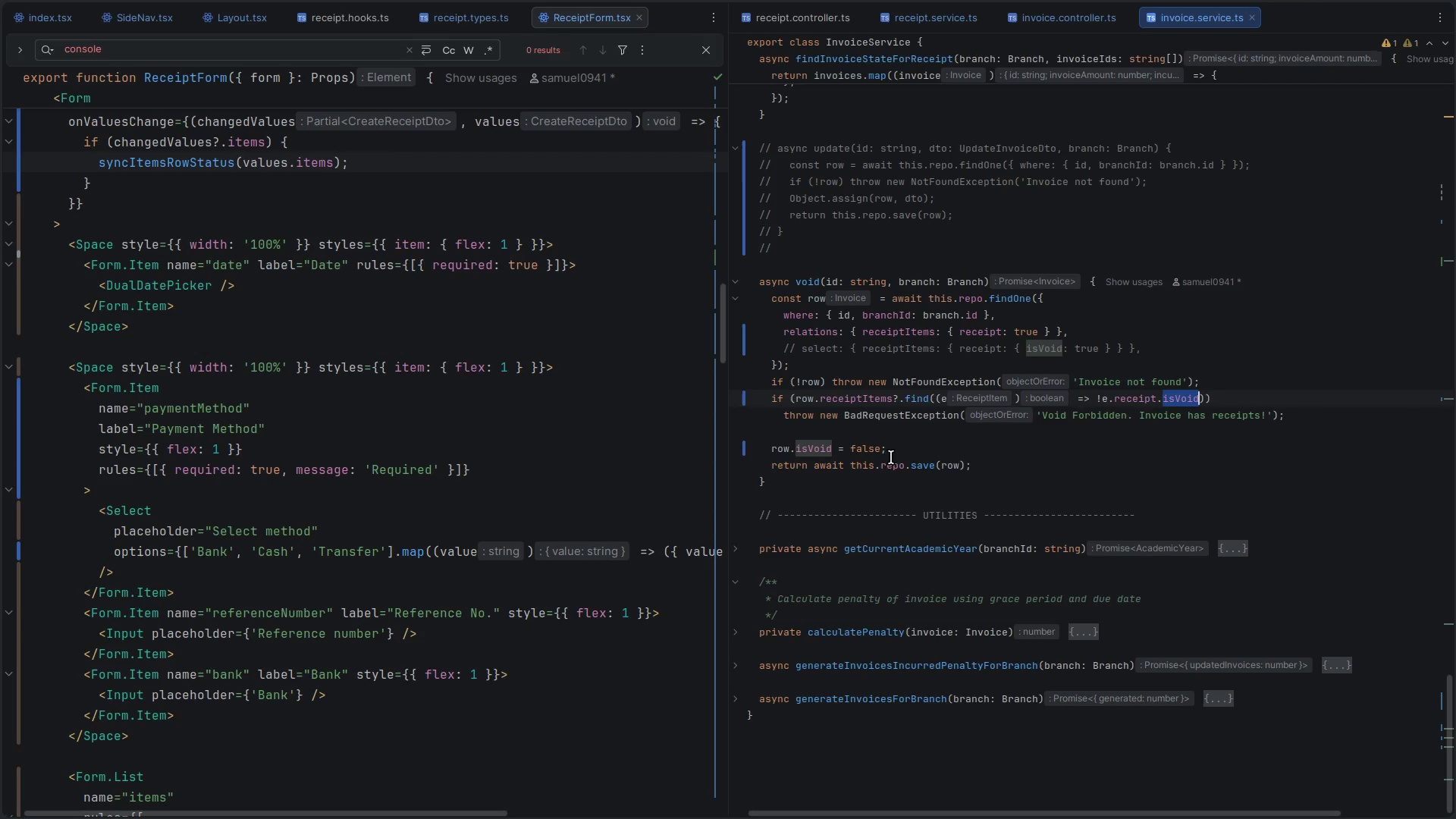 
double_click([864, 453])
 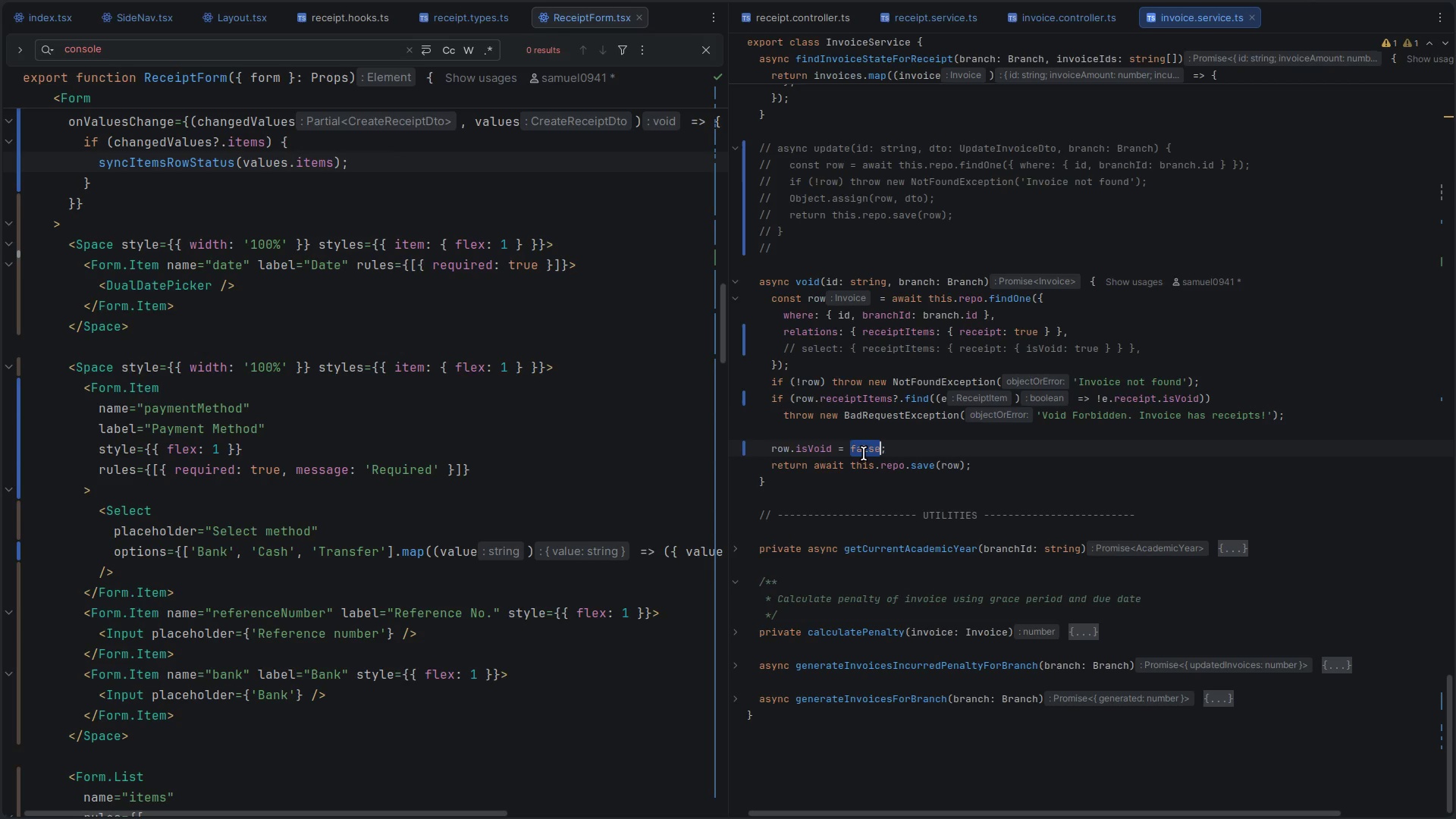 
type(true)
 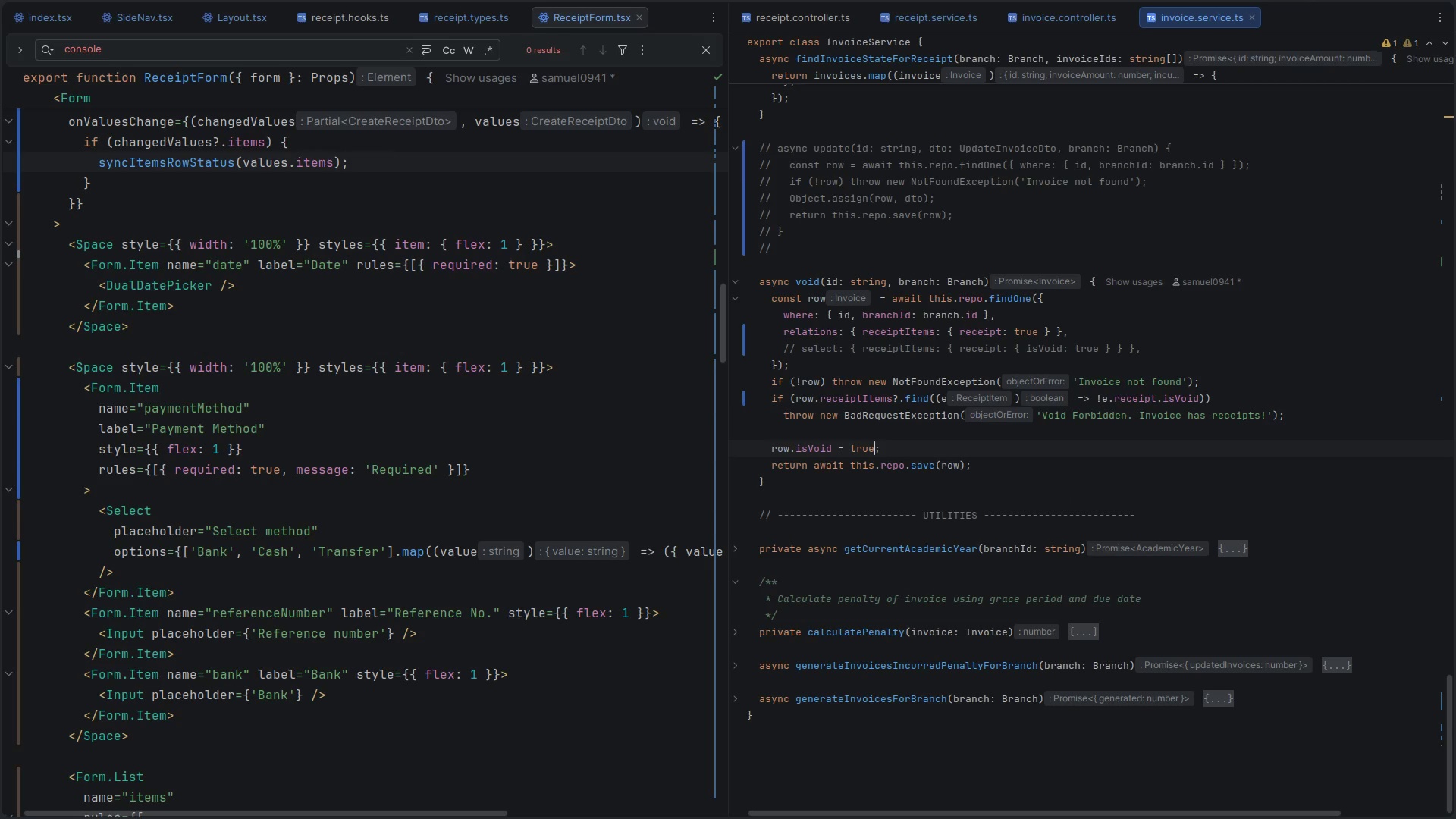 
key(Control+S)
 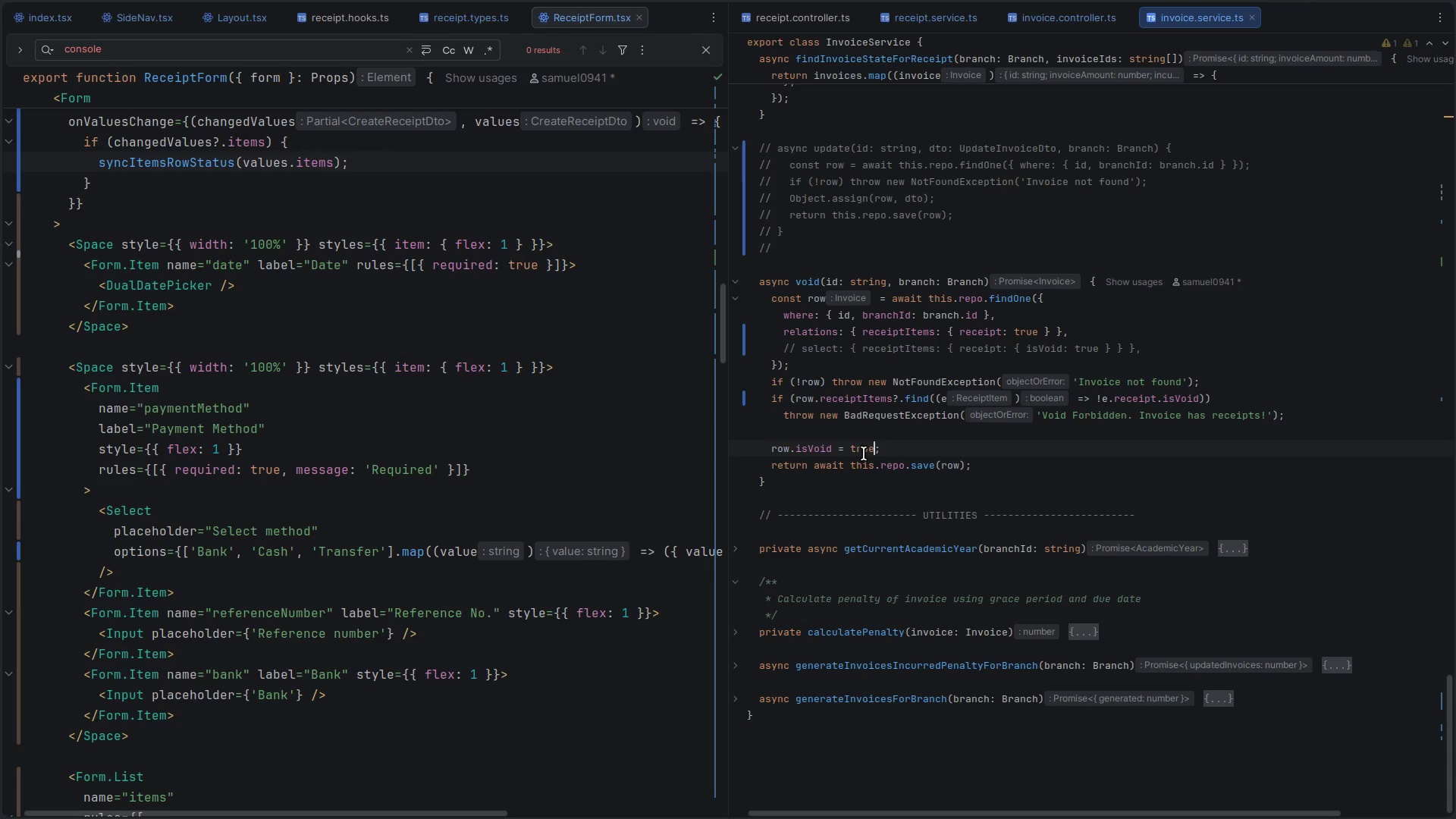 
key(Meta+MetaLeft)
 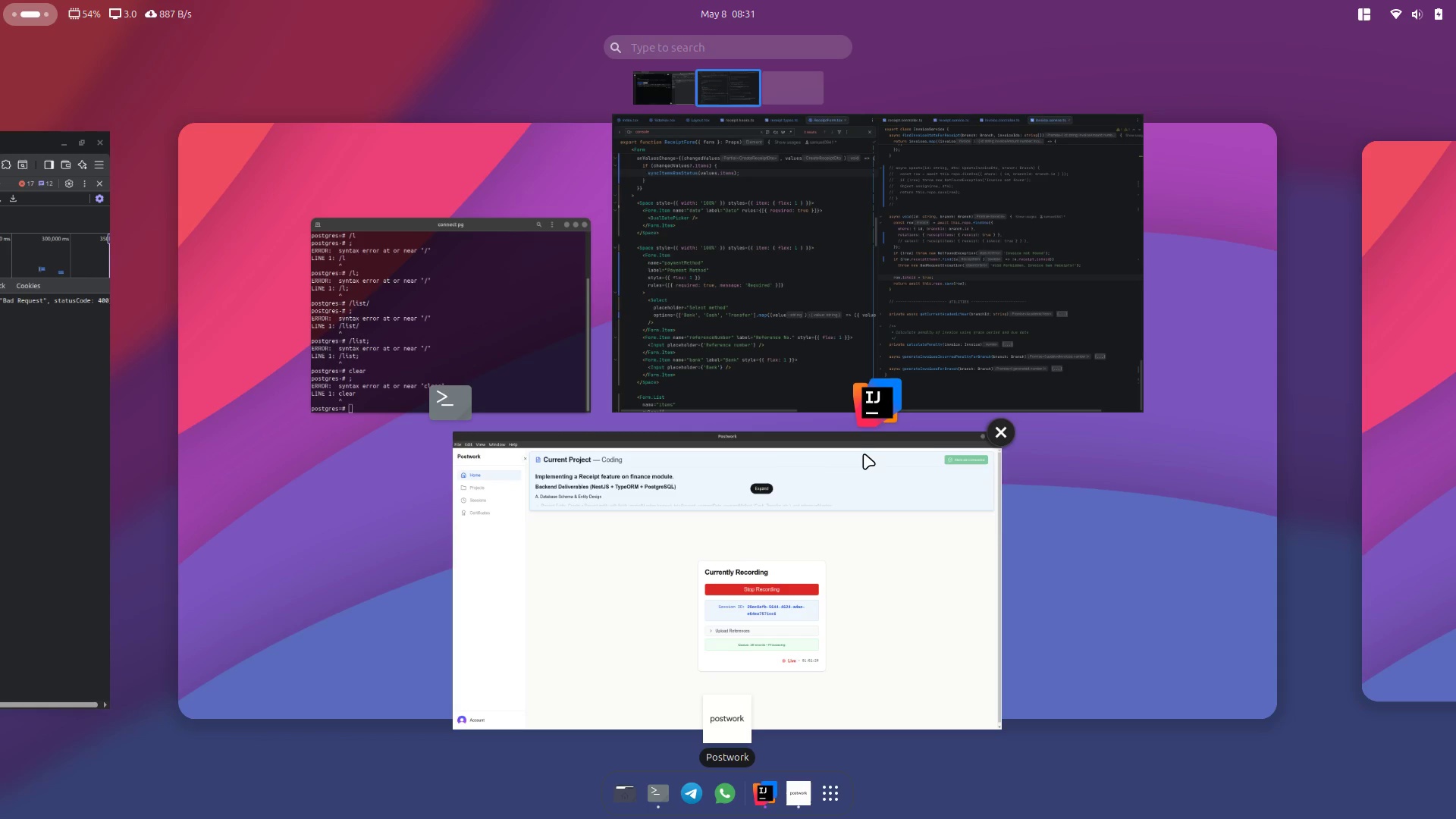 
left_click([1070, 332])
 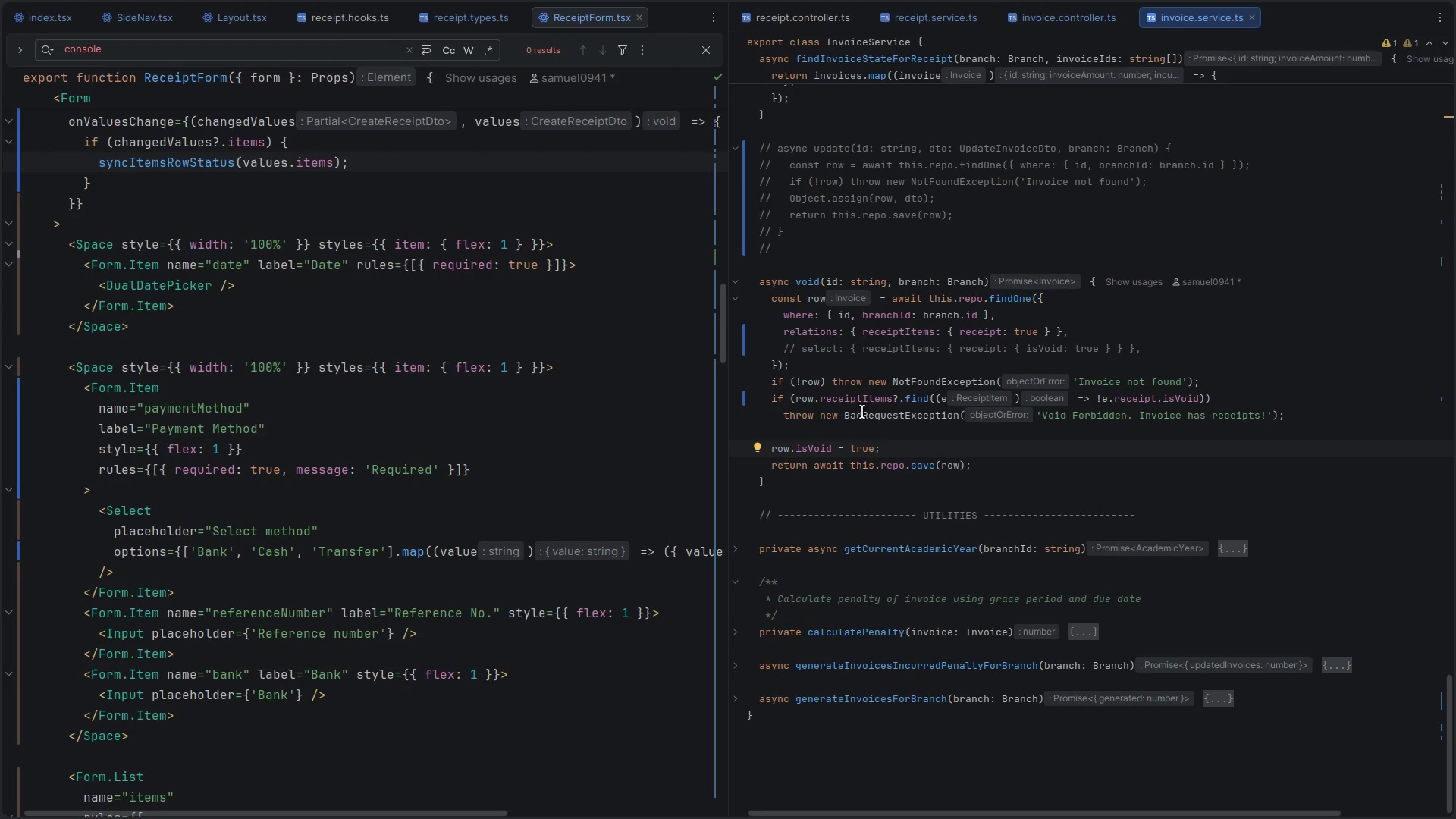 
double_click([836, 403])
 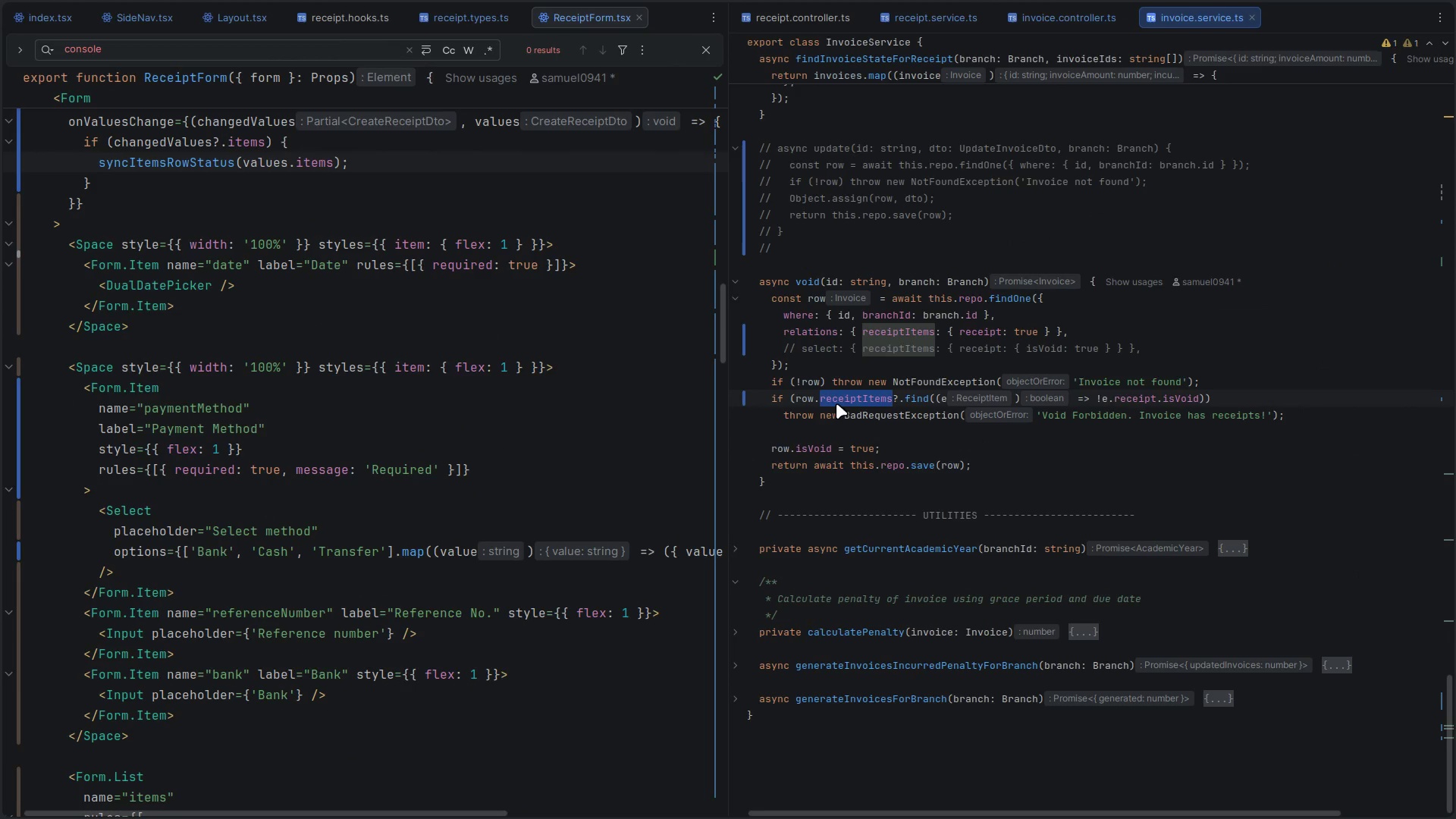 
wait(5.74)
 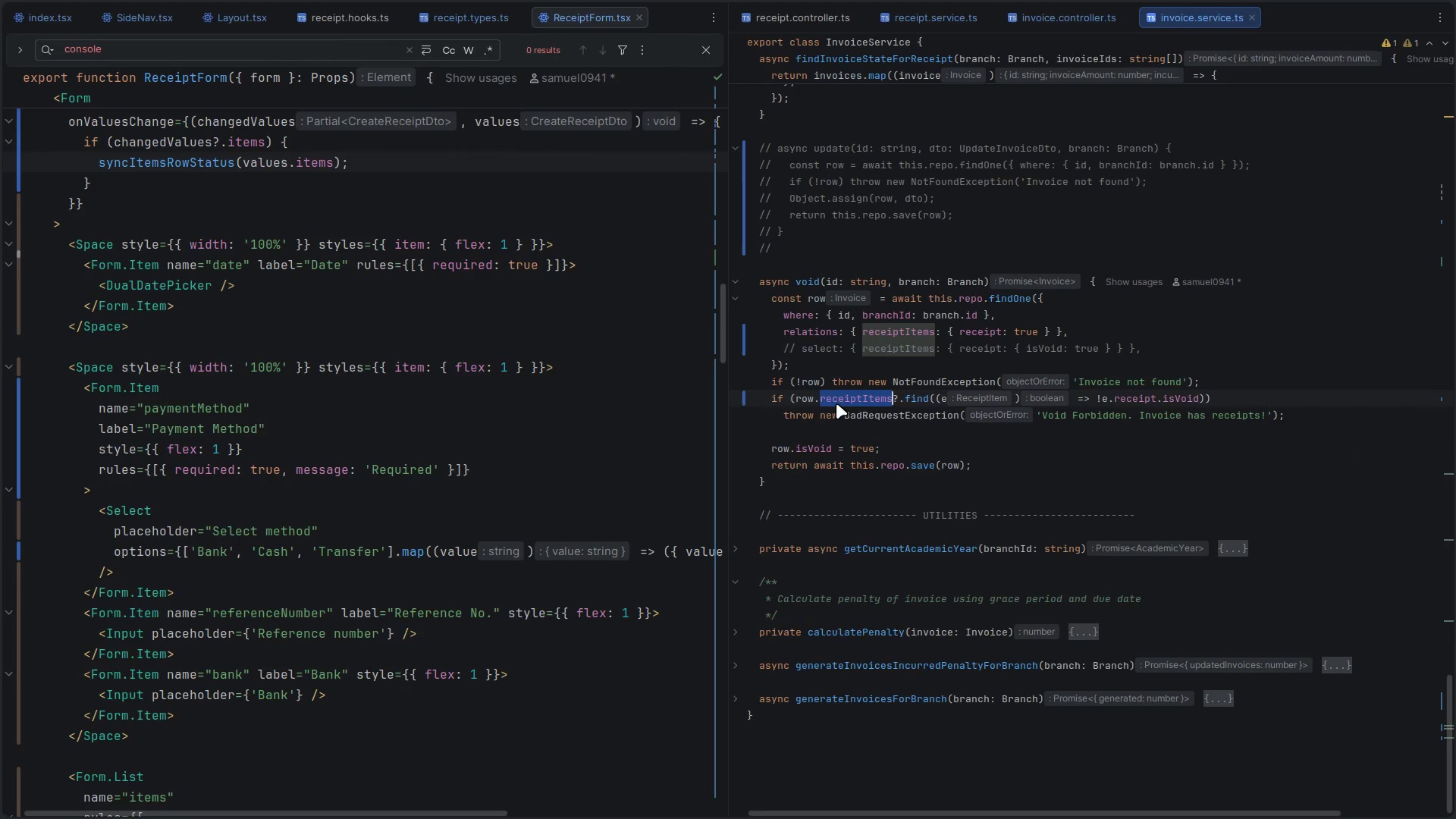 
key(Meta+MetaLeft)
 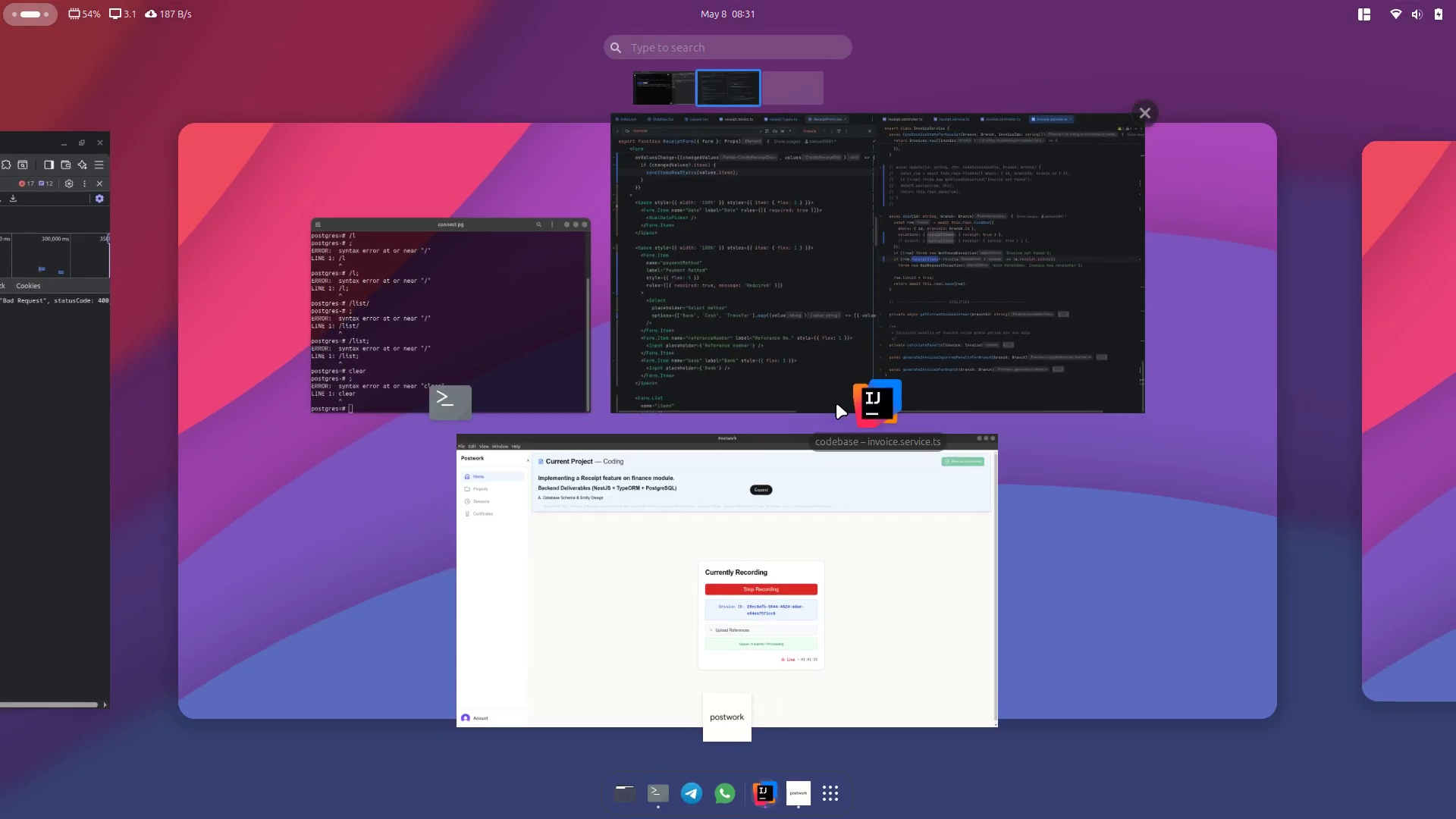 
left_click([667, 366])
 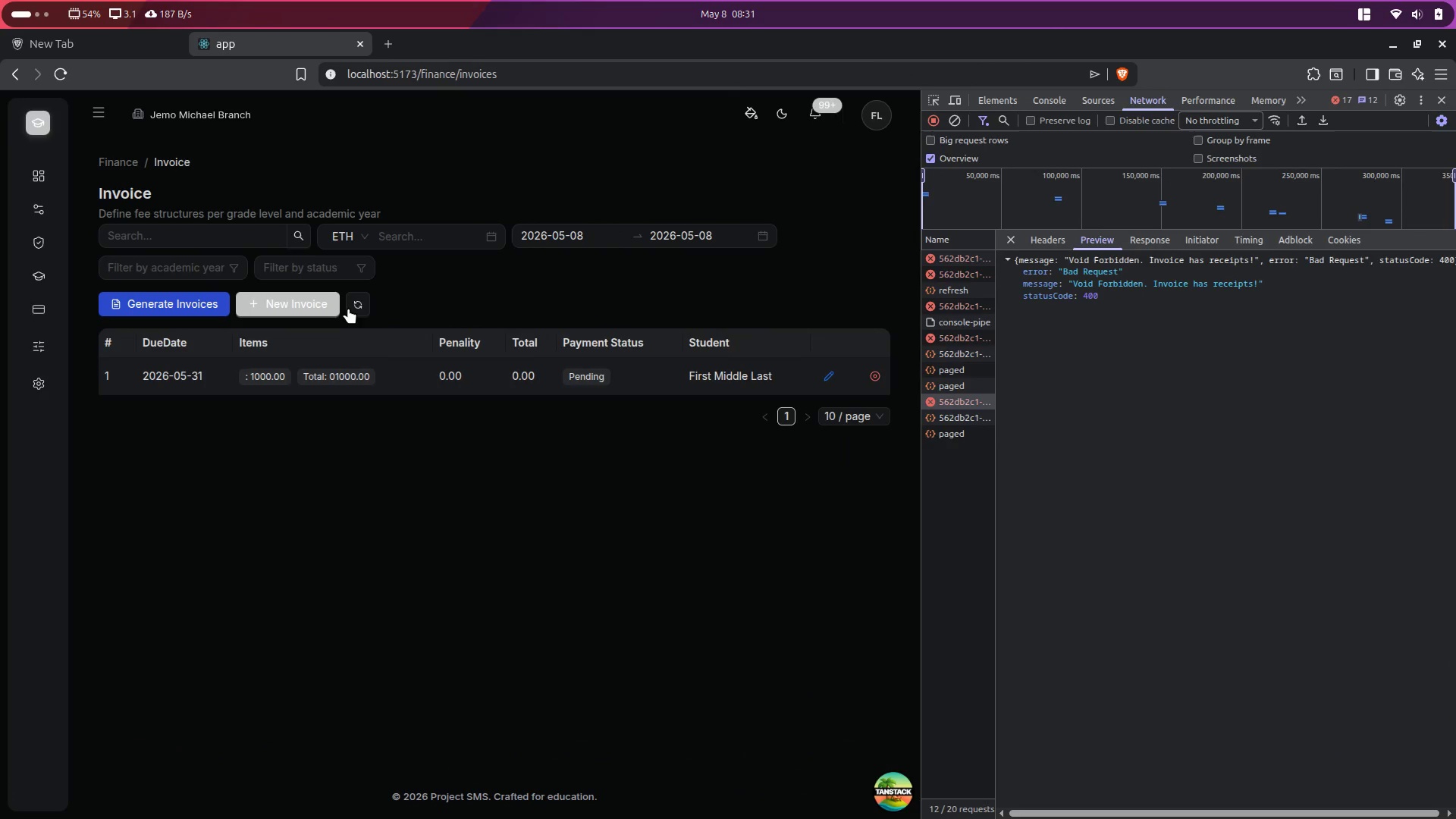 
scroll: coordinate [836, 403], scroll_direction: up, amount: 9.0
 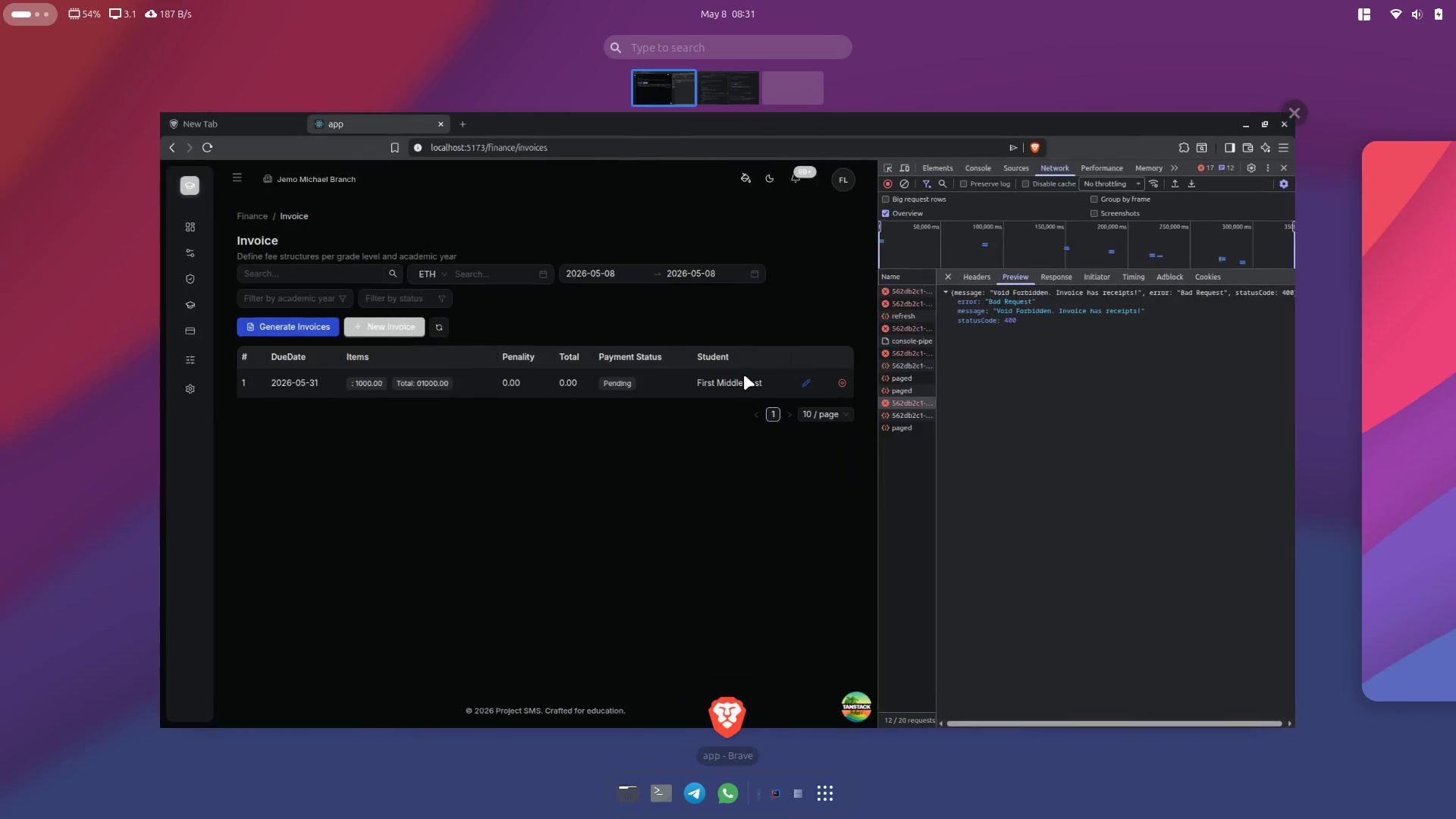 
left_click([348, 303])
 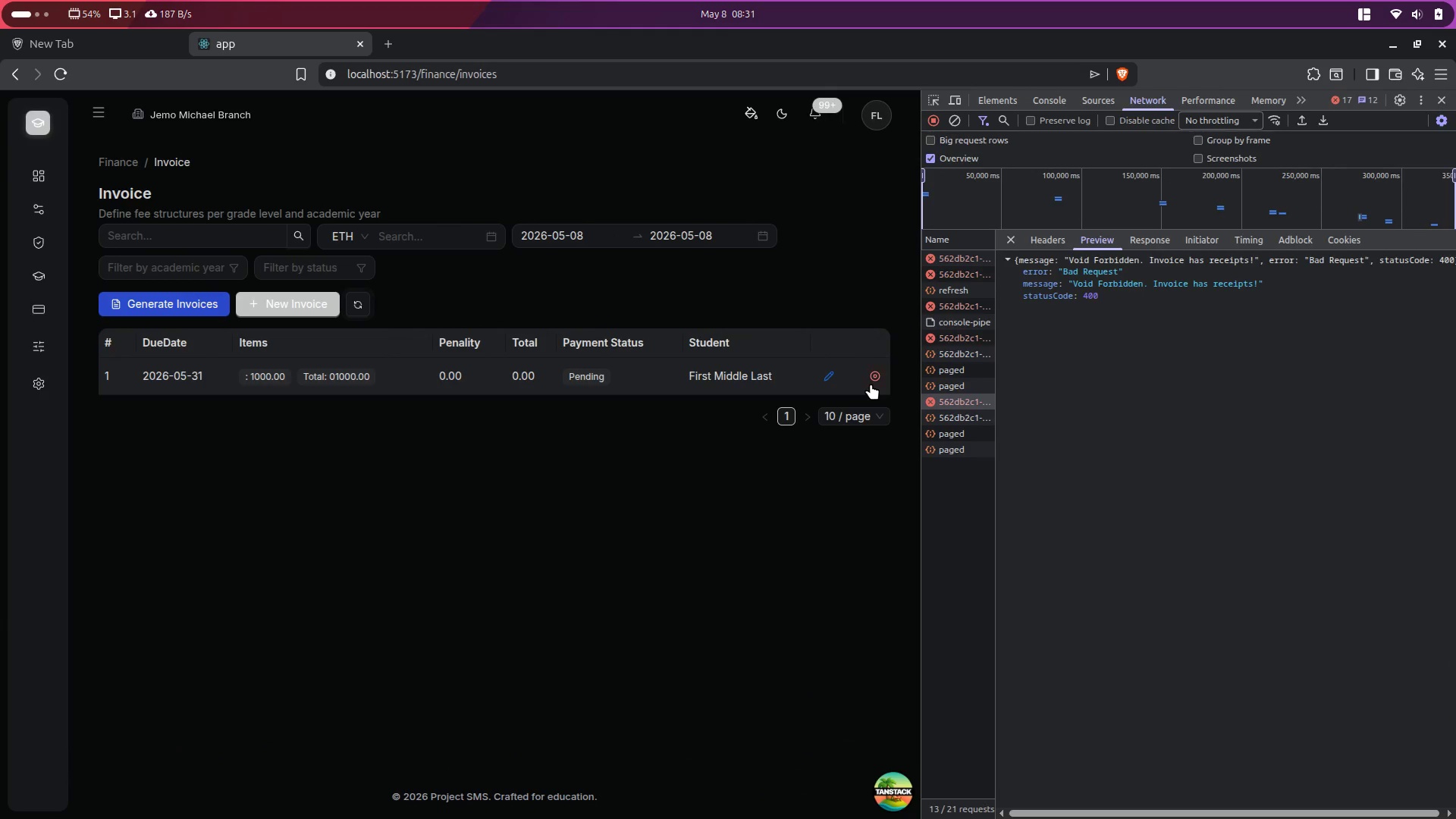 
left_click([883, 373])
 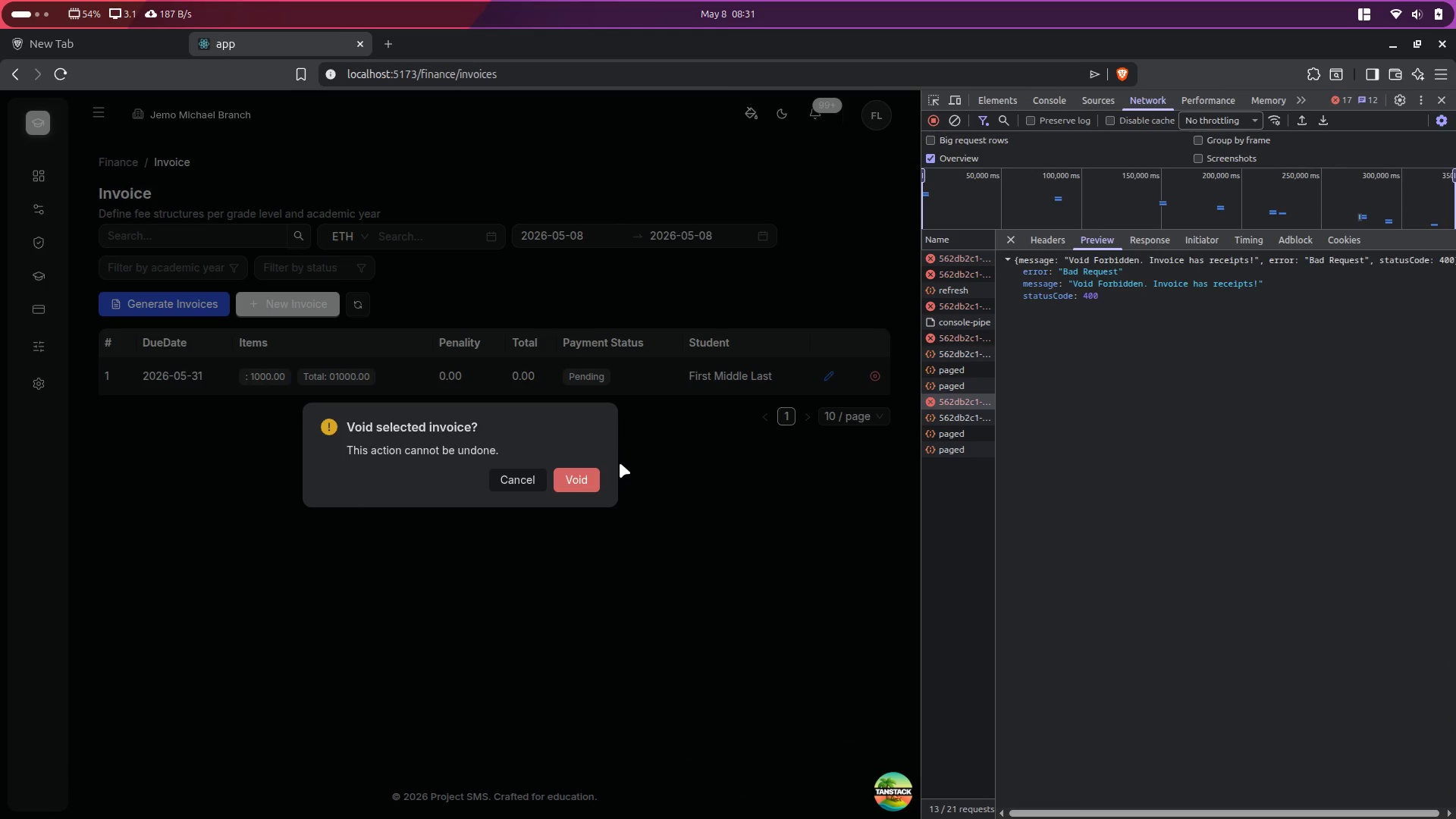 
left_click([570, 483])
 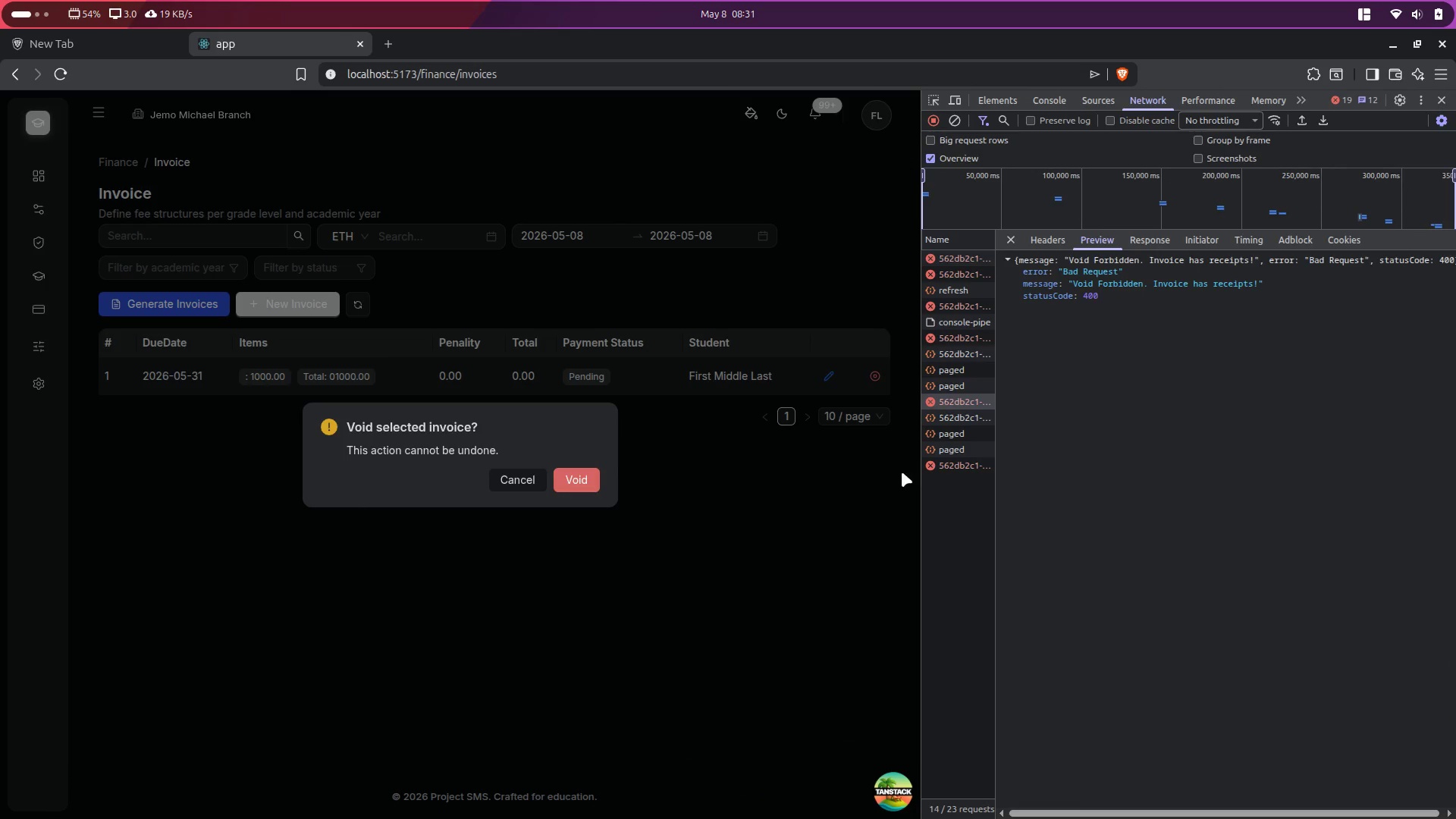 
left_click([959, 470])
 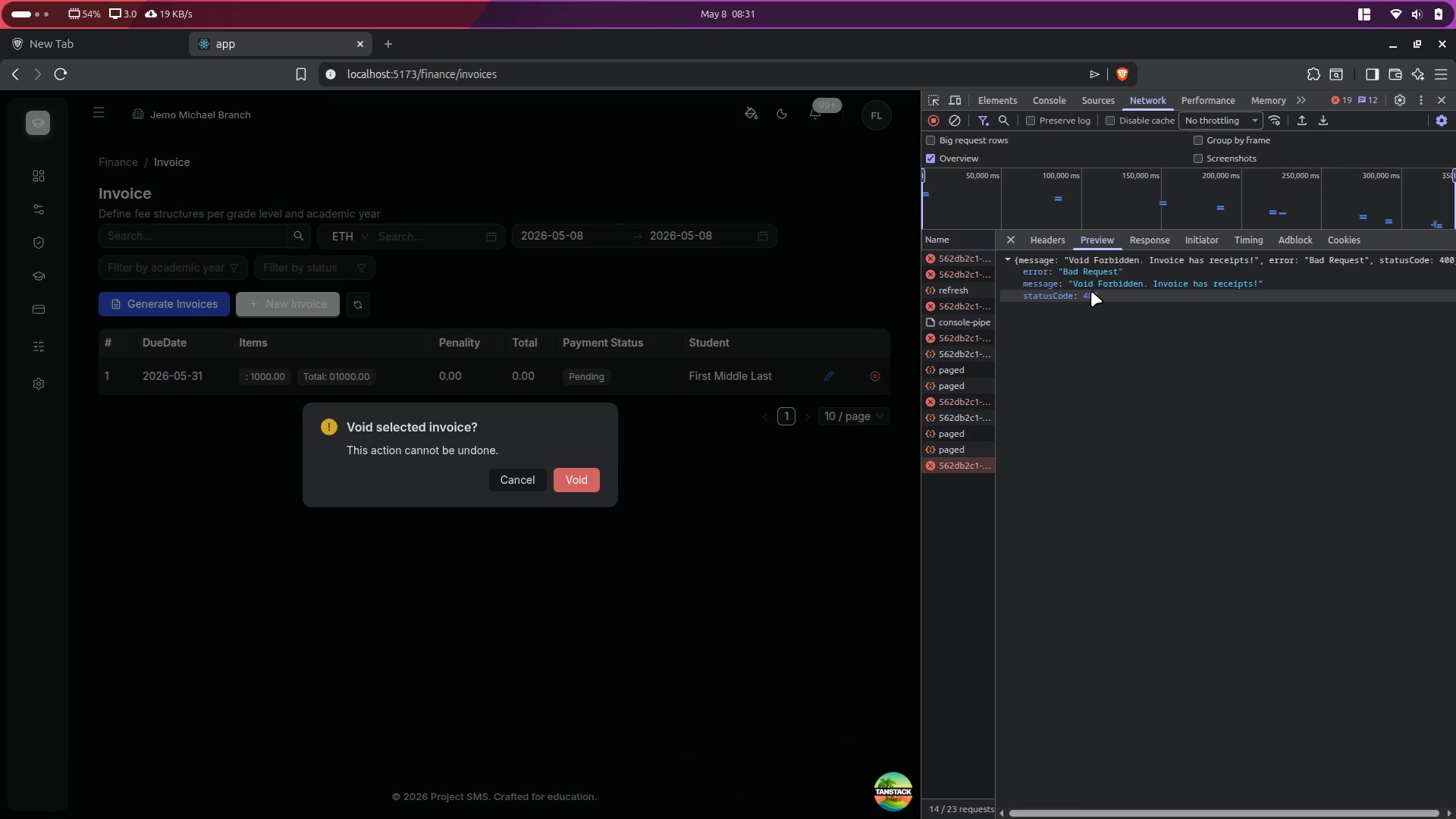 
left_click([642, 699])
 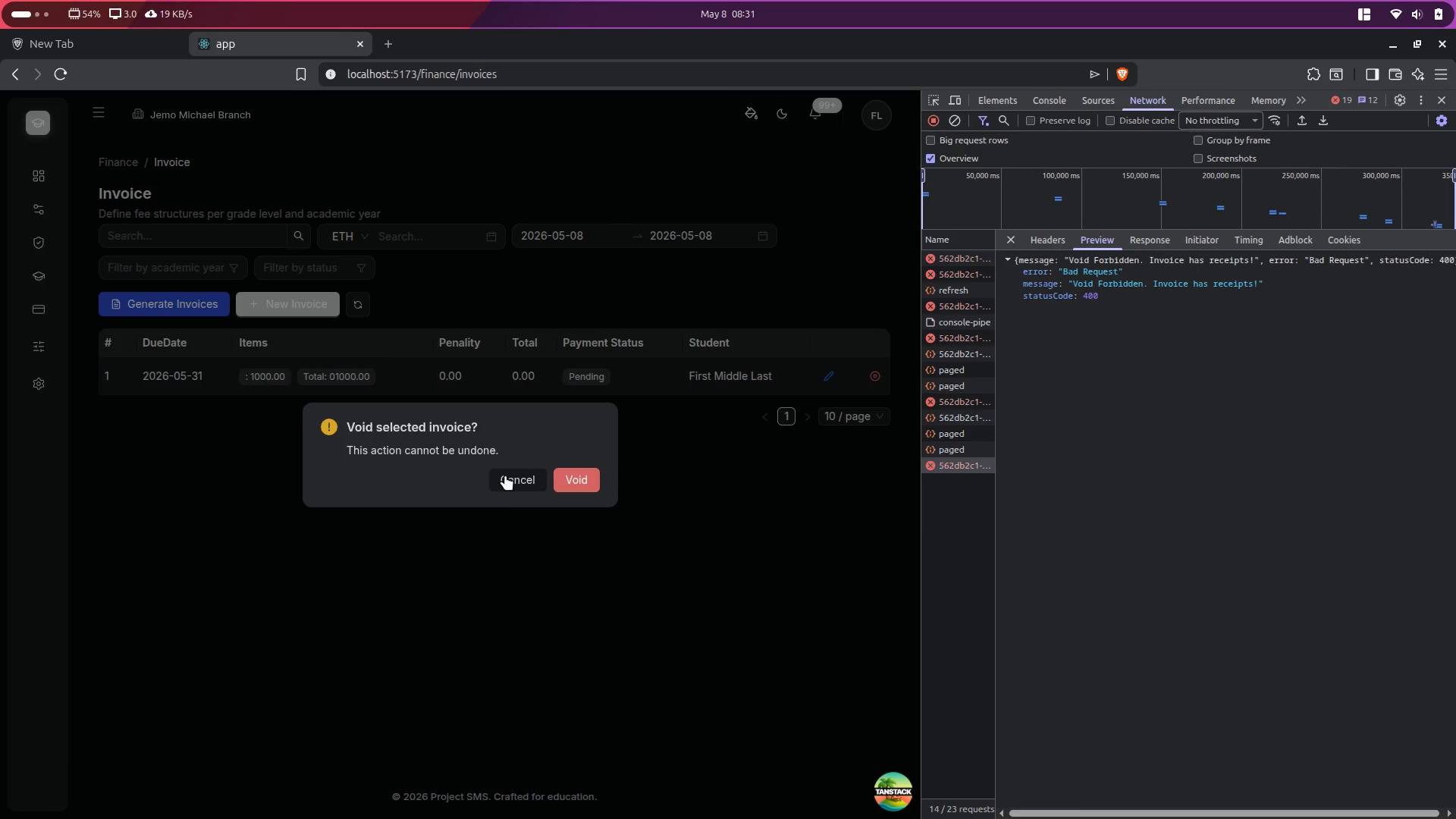 
left_click([503, 483])
 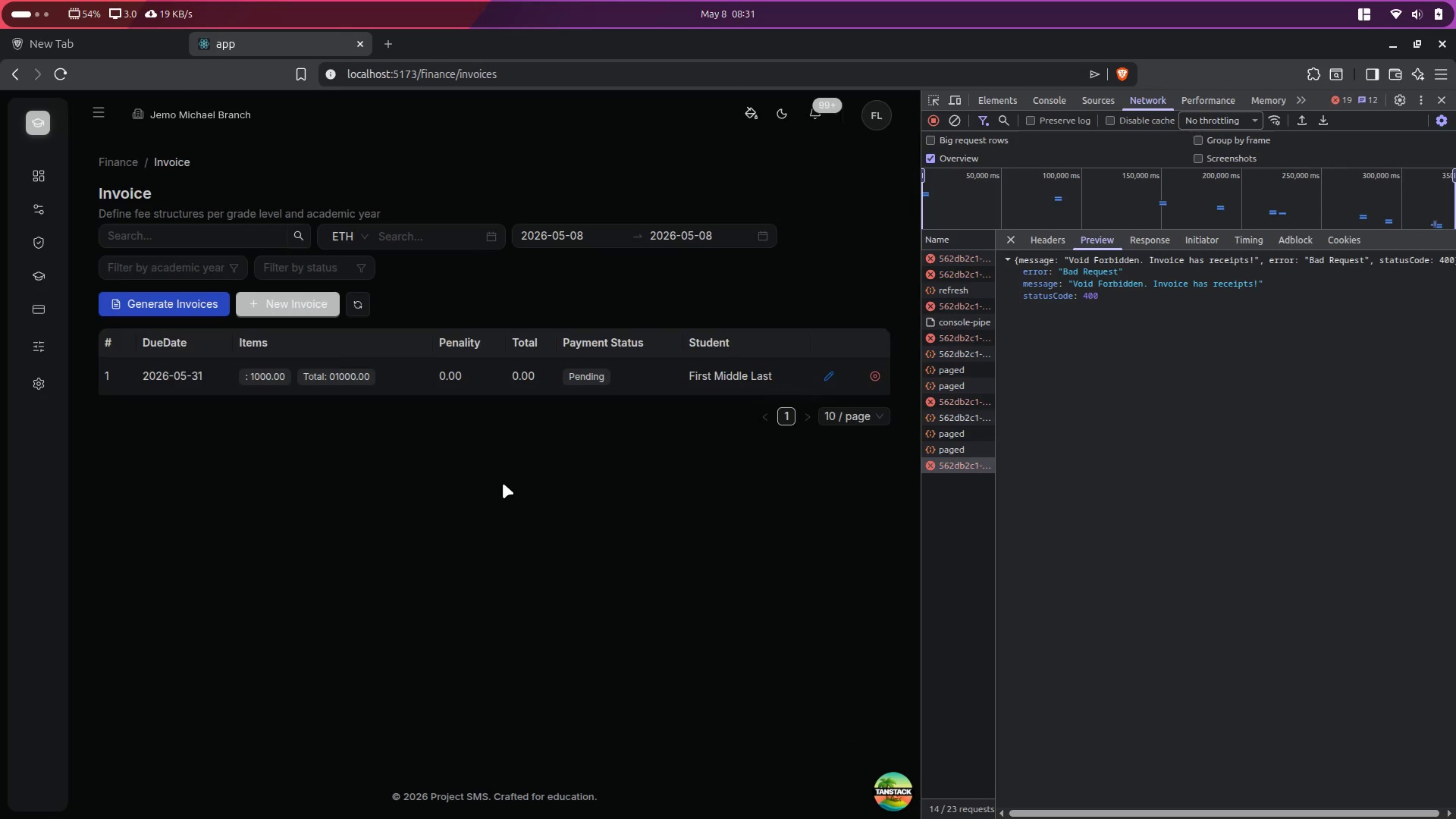 
key(Meta+MetaLeft)
 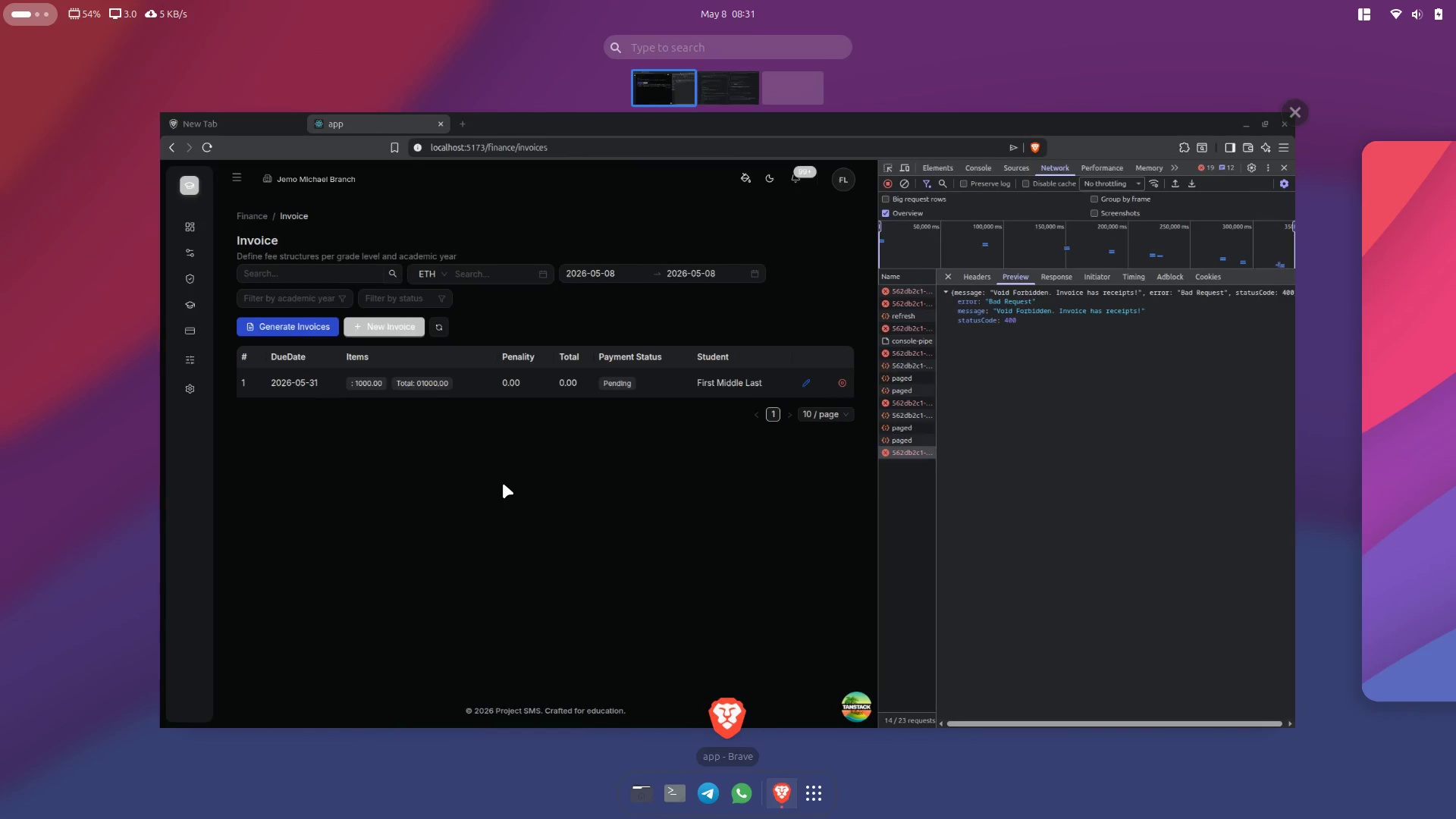 
left_click([777, 253])
 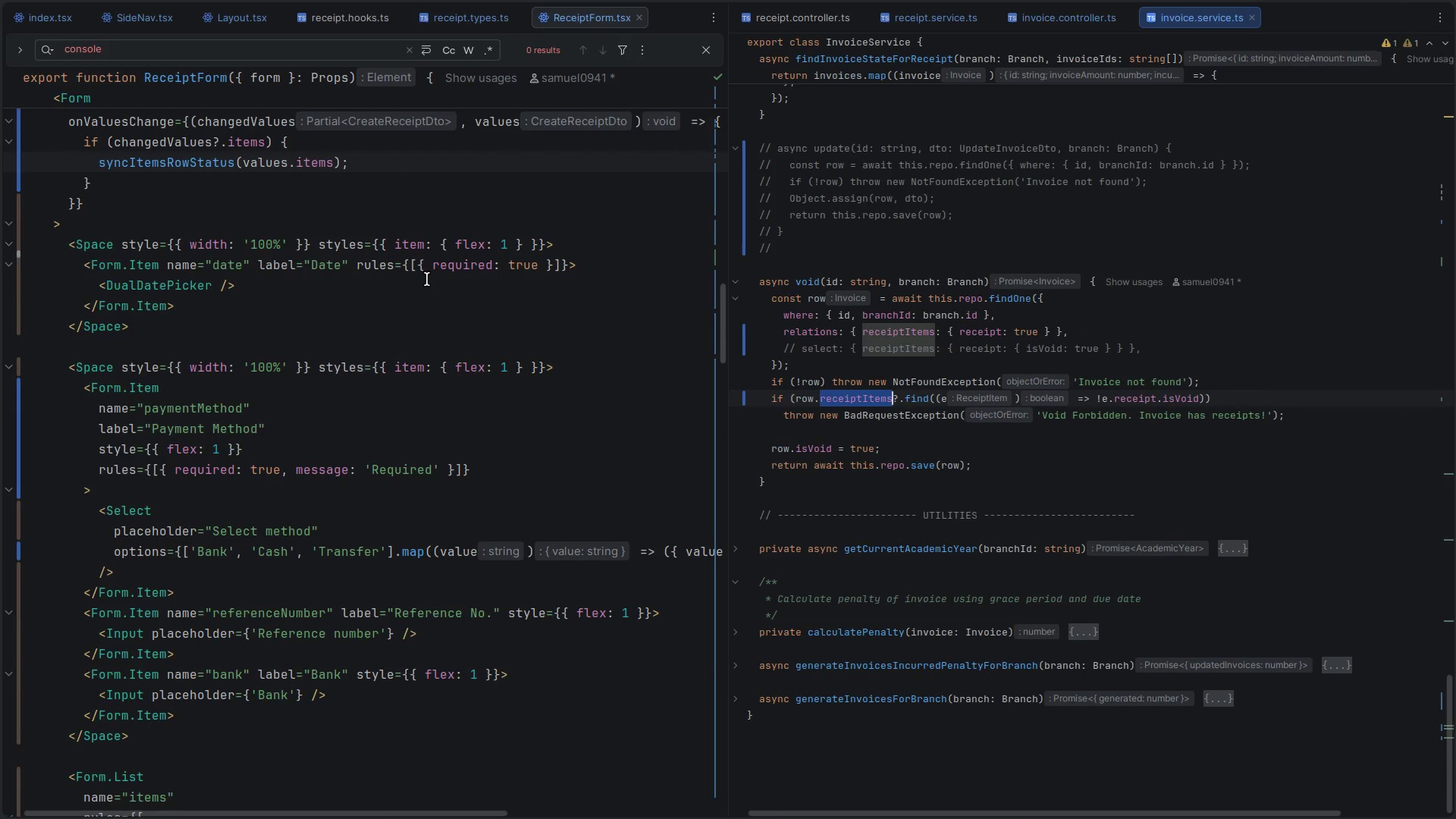 
scroll: coordinate [503, 483], scroll_direction: up, amount: 4.0
 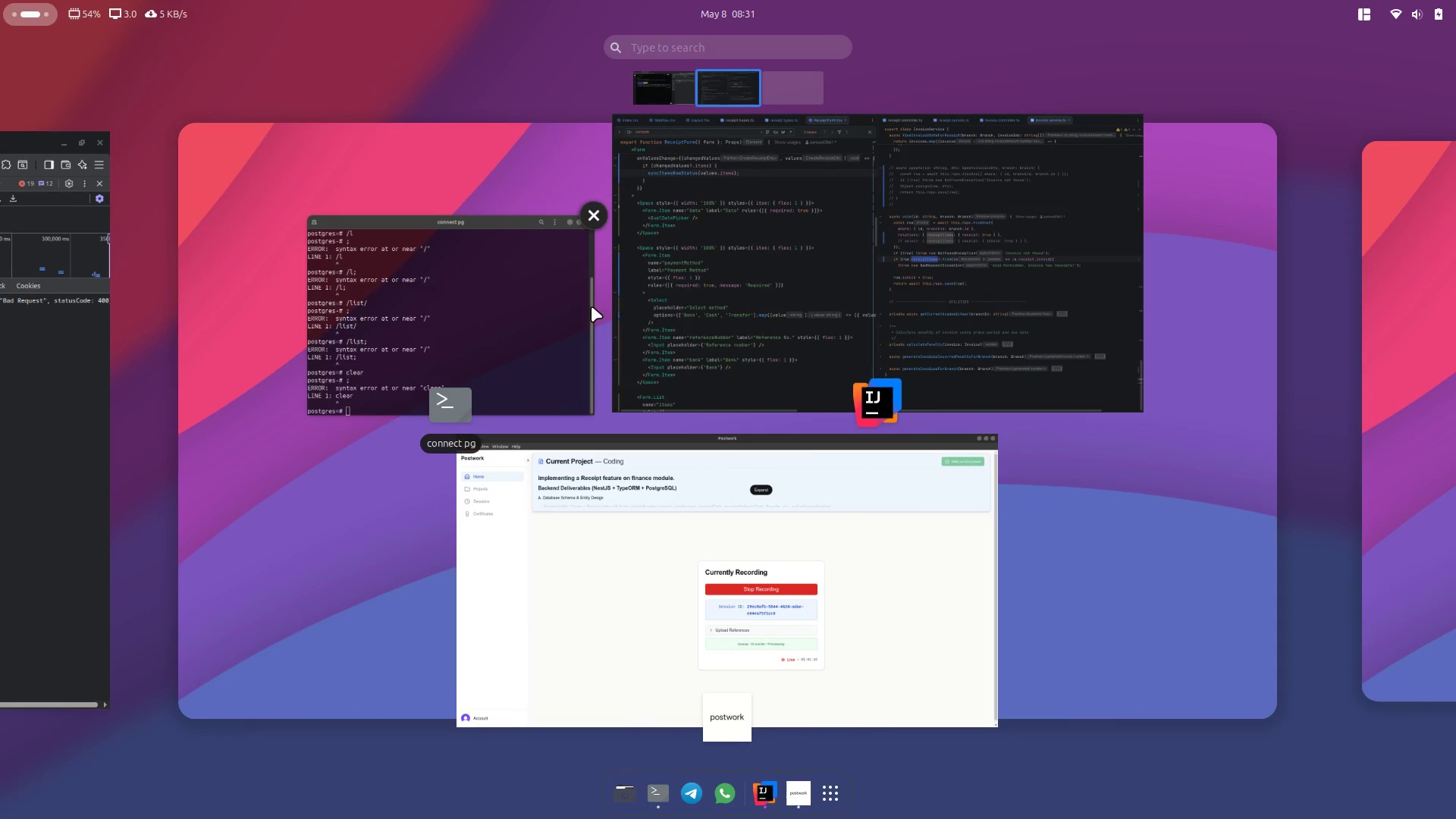 
key(Meta+MetaLeft)
 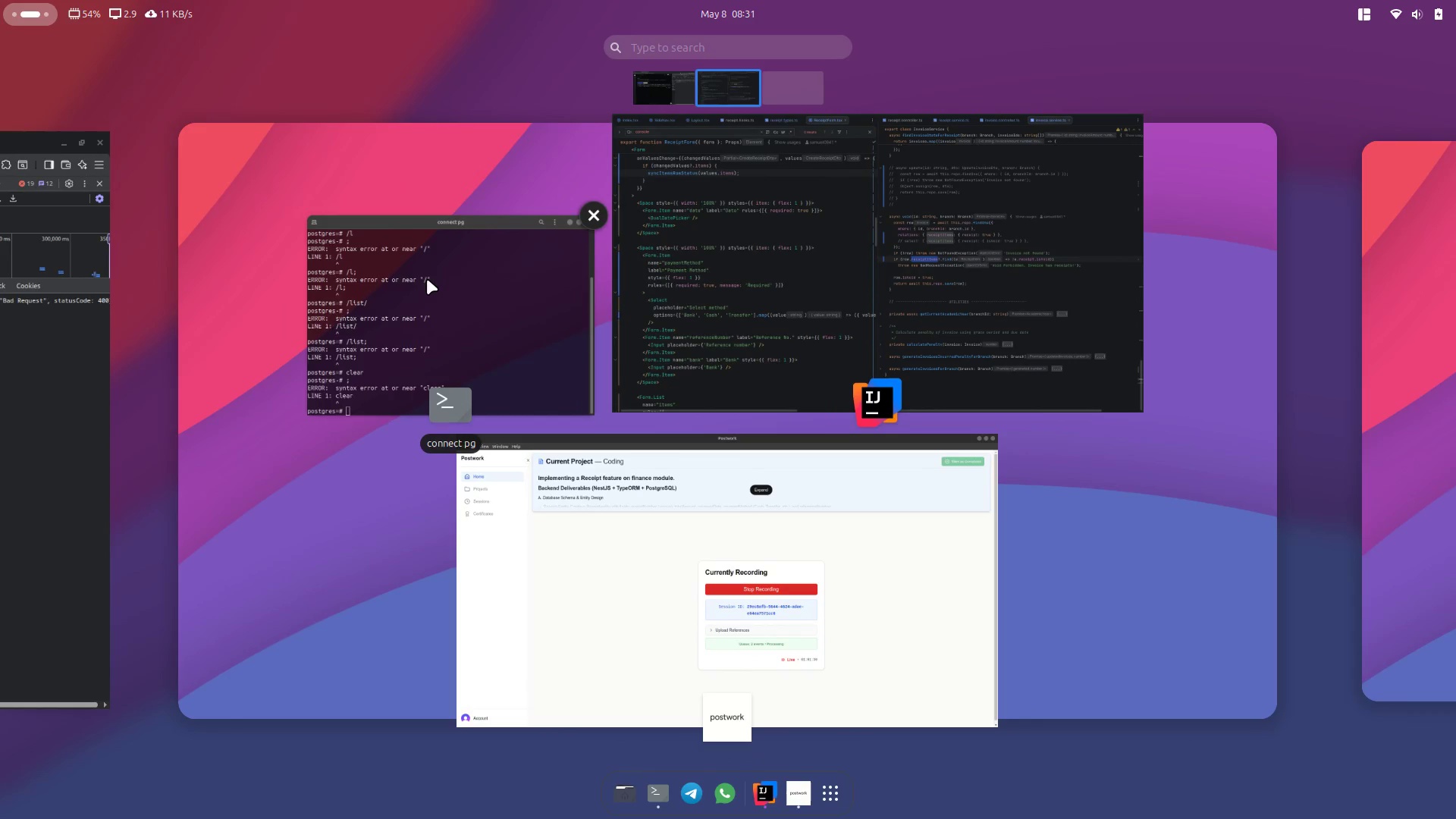 
key(Meta+MetaLeft)
 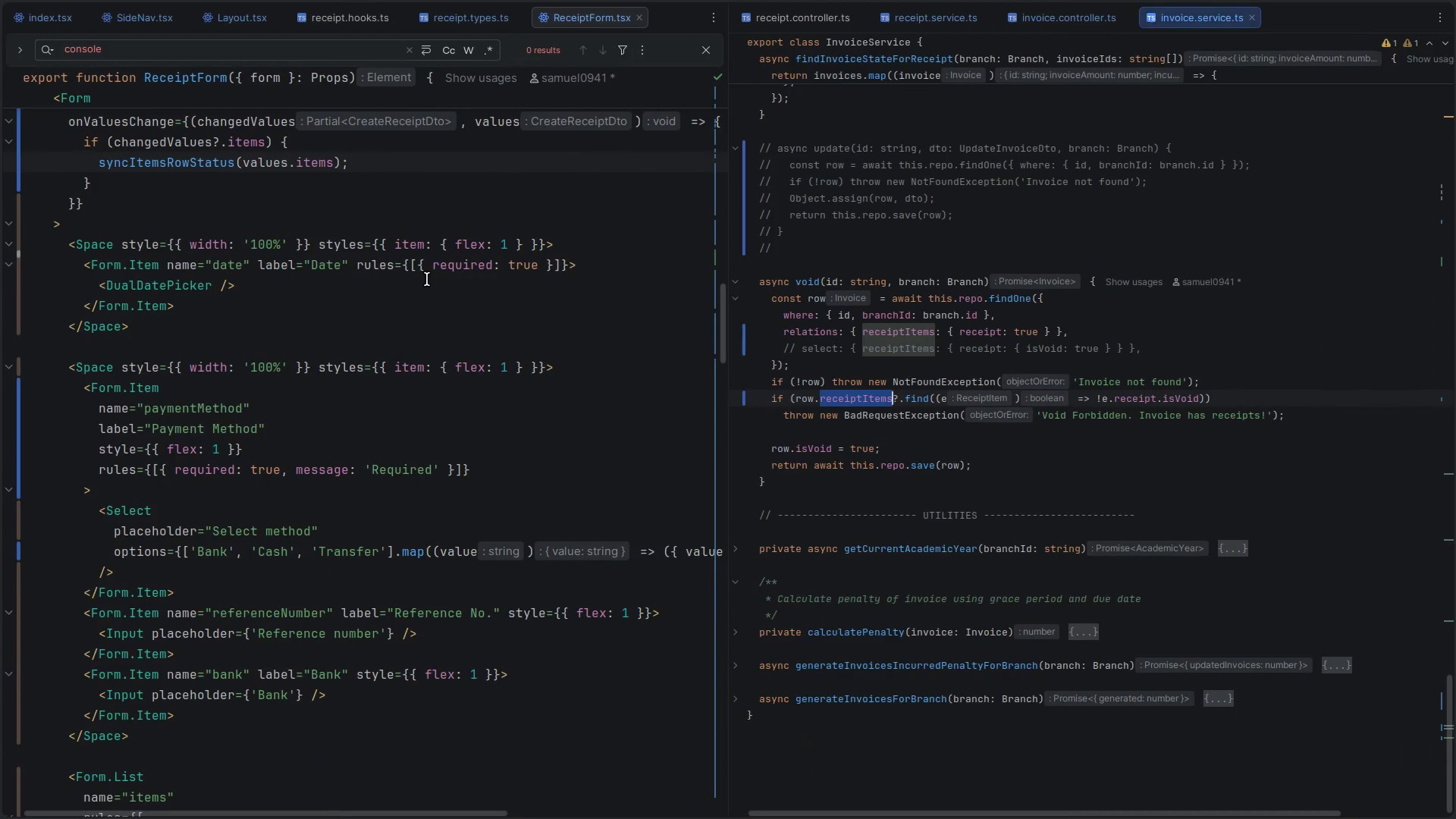 
scroll: coordinate [427, 279], scroll_direction: up, amount: 36.0
 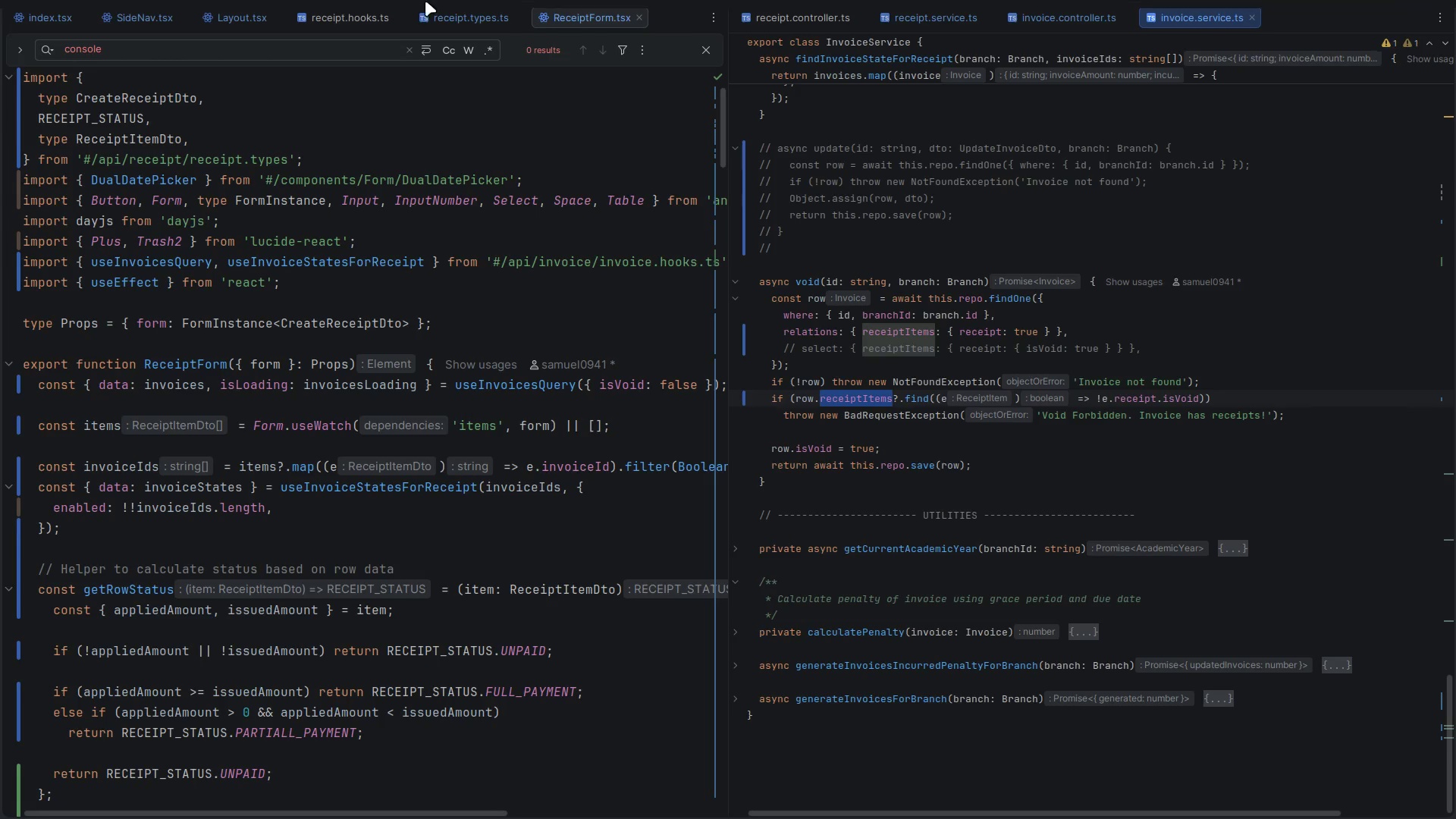 
left_click([519, 17])
 